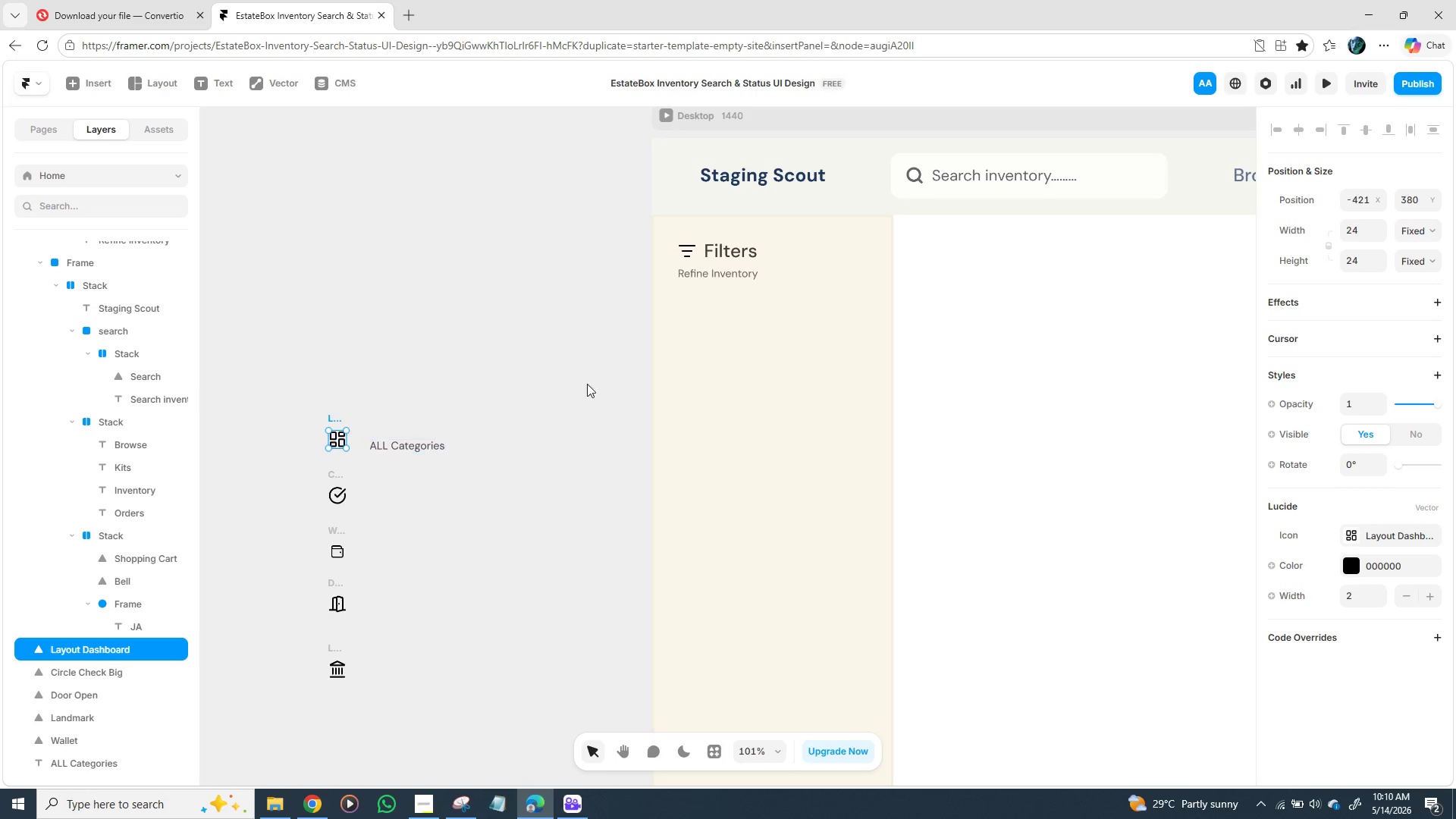 
left_click([738, 249])
 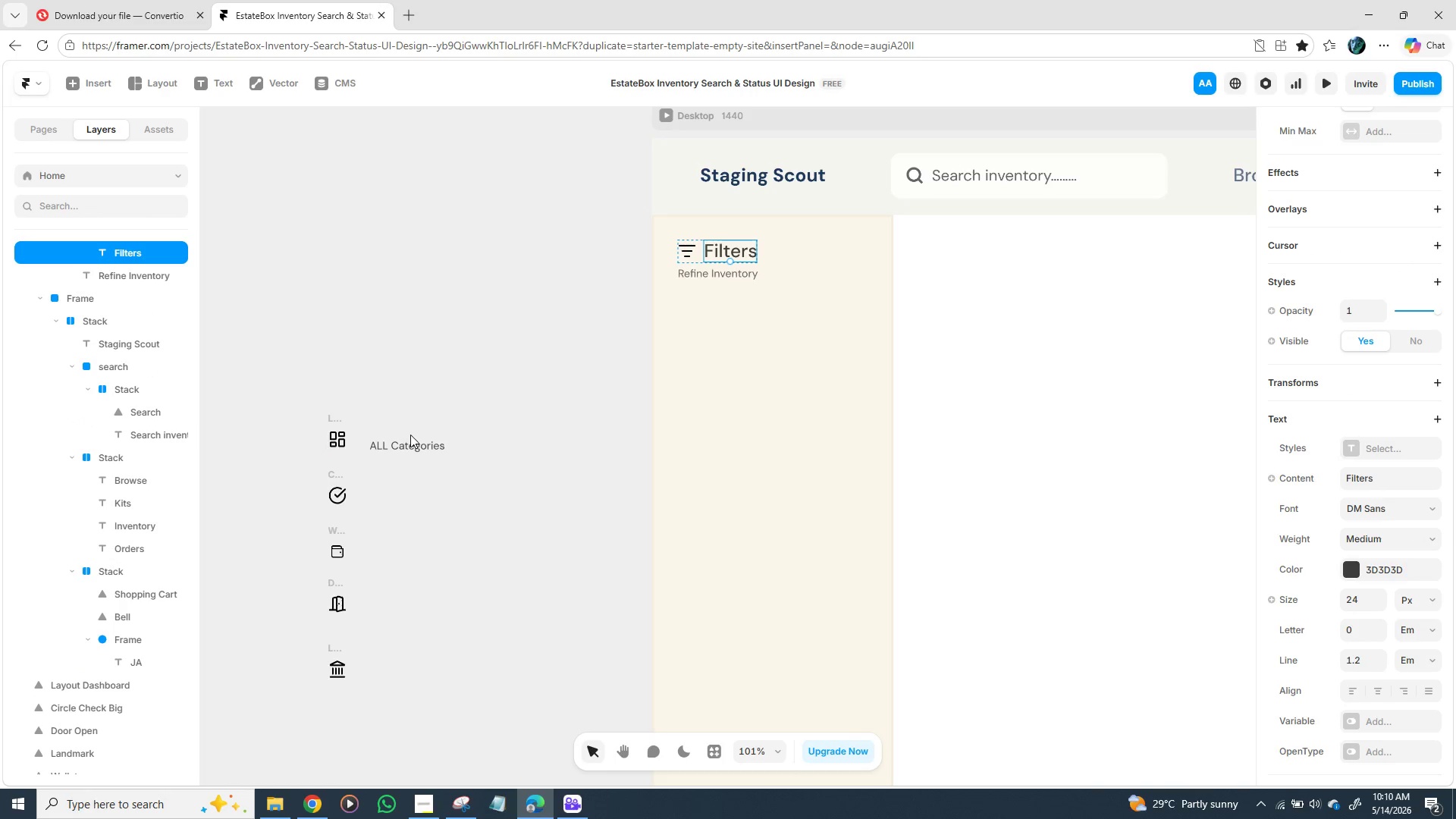 
left_click_drag(start_coordinate=[405, 444], to_coordinate=[400, 442])
 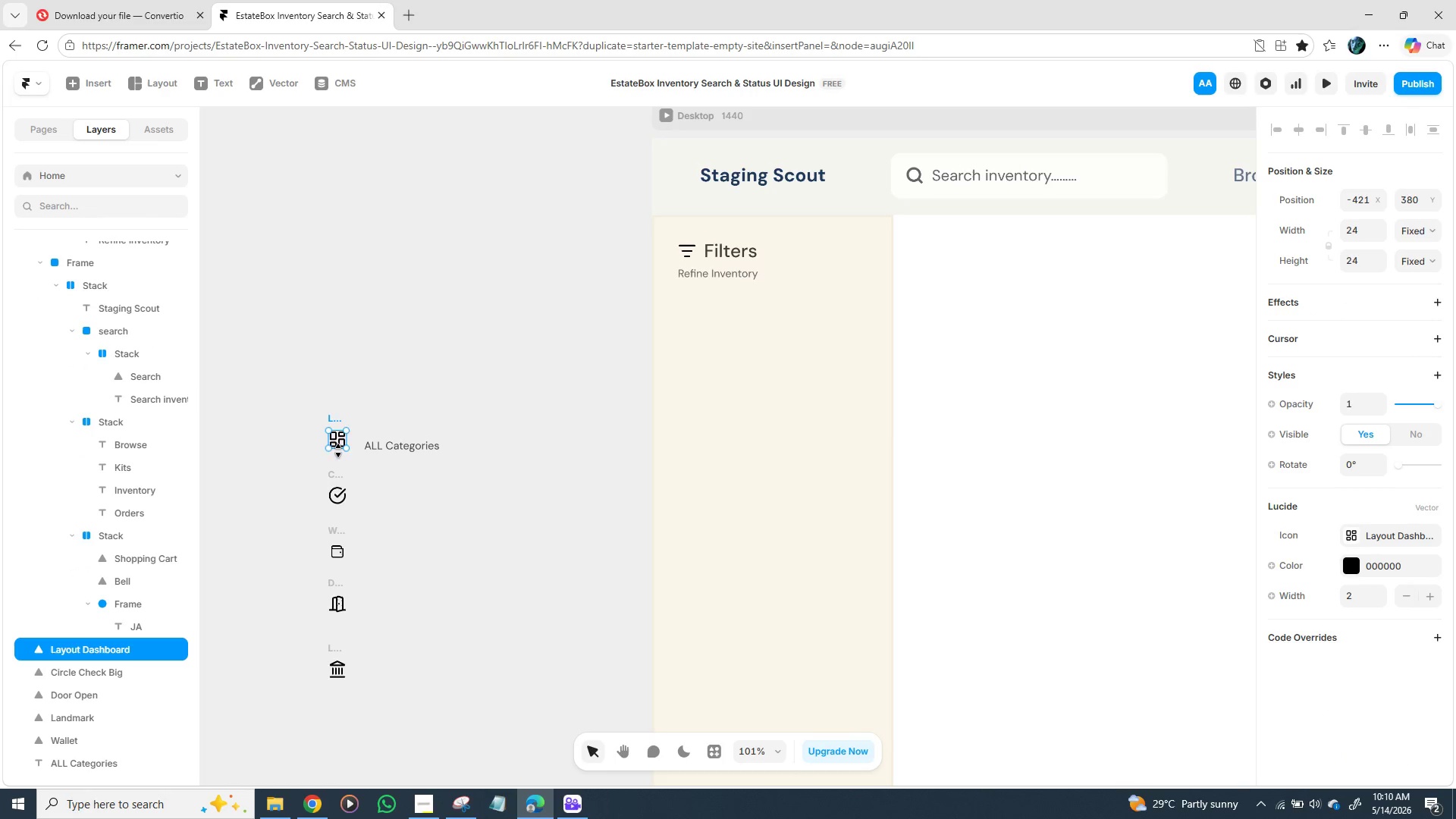 
hold_key(key=ShiftLeft, duration=1.25)
 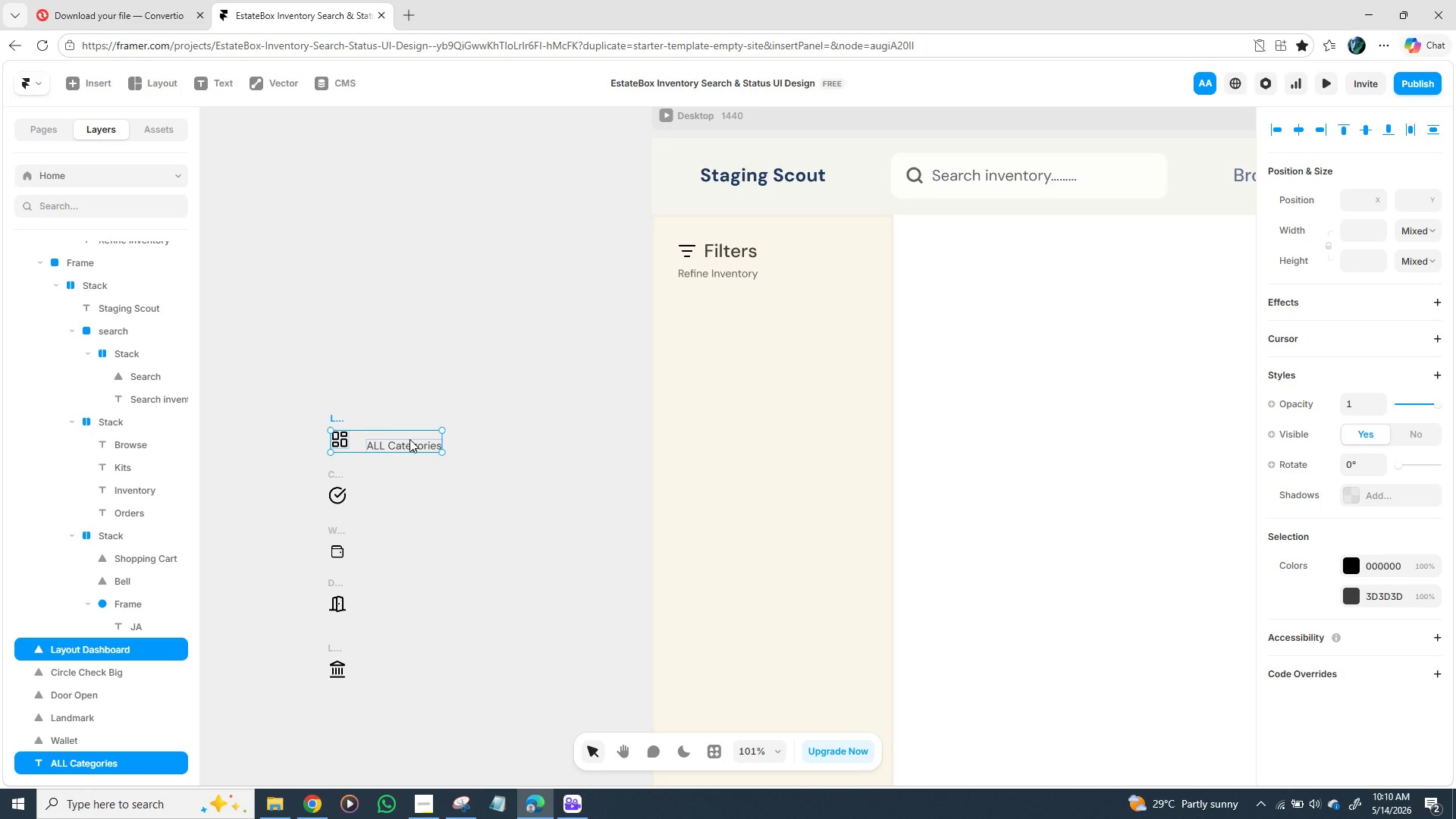 
right_click([410, 439])
 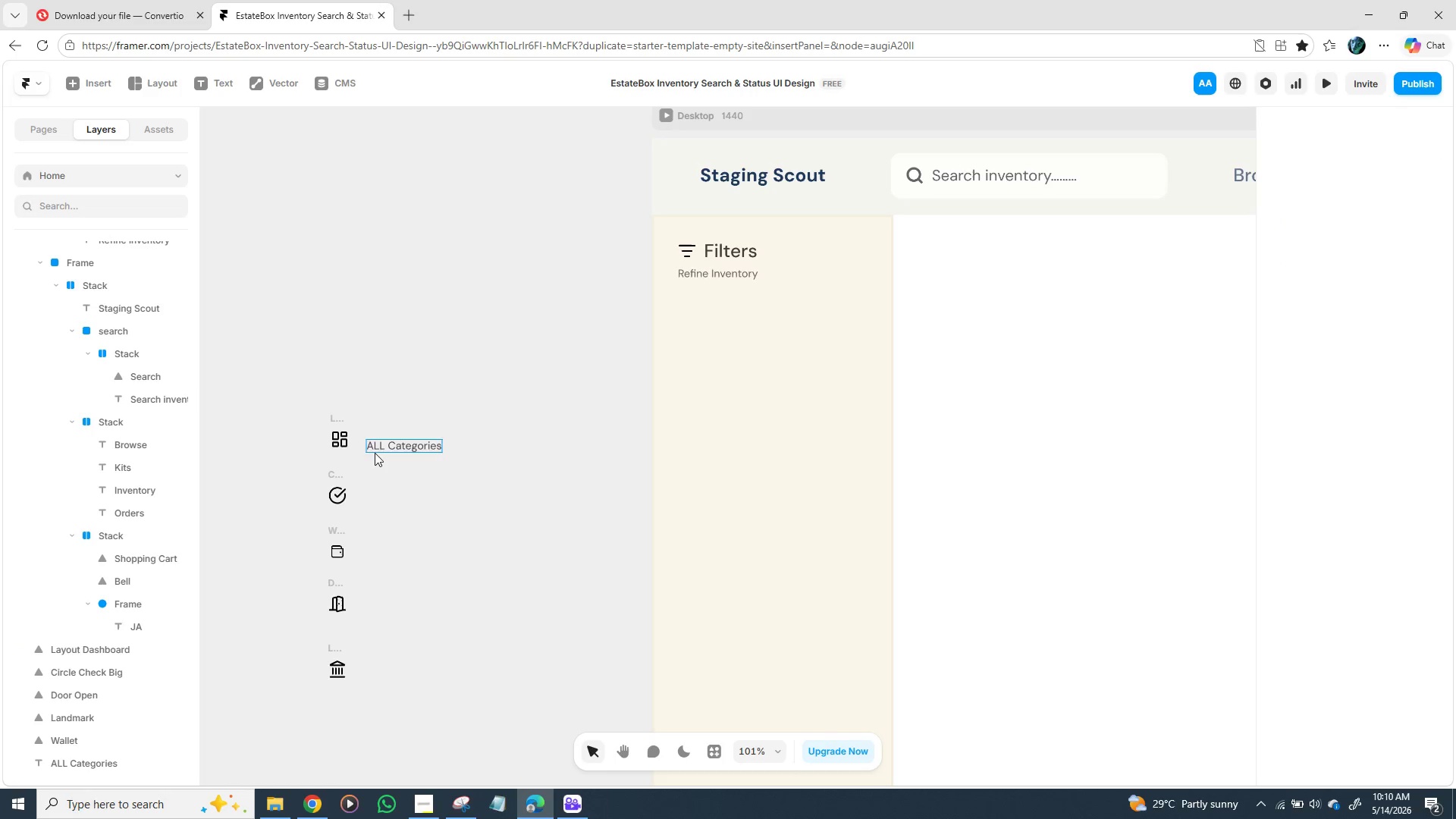 
left_click([342, 447])
 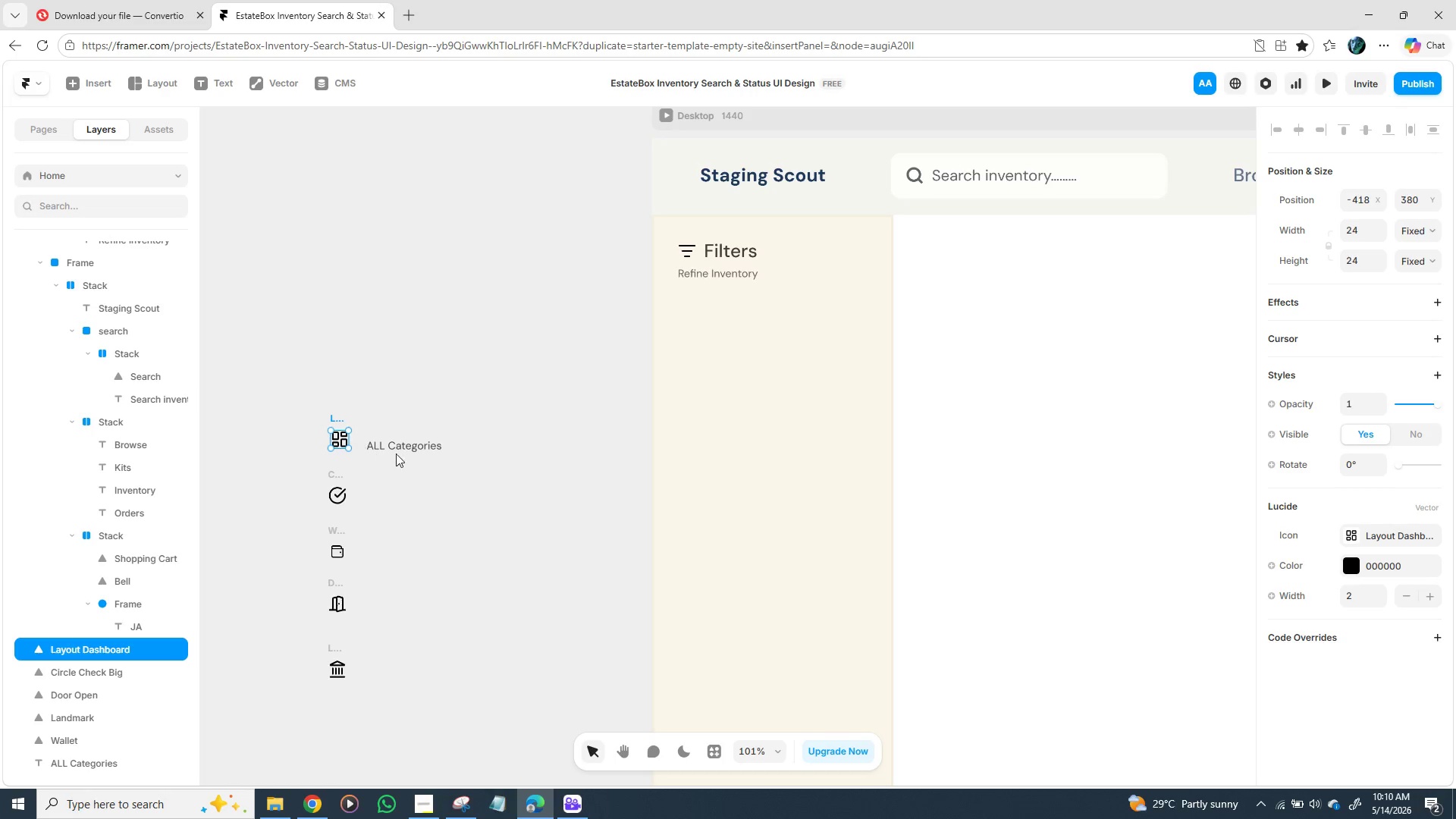 
hold_key(key=ShiftLeft, duration=1.38)
left_click([410, 448])
 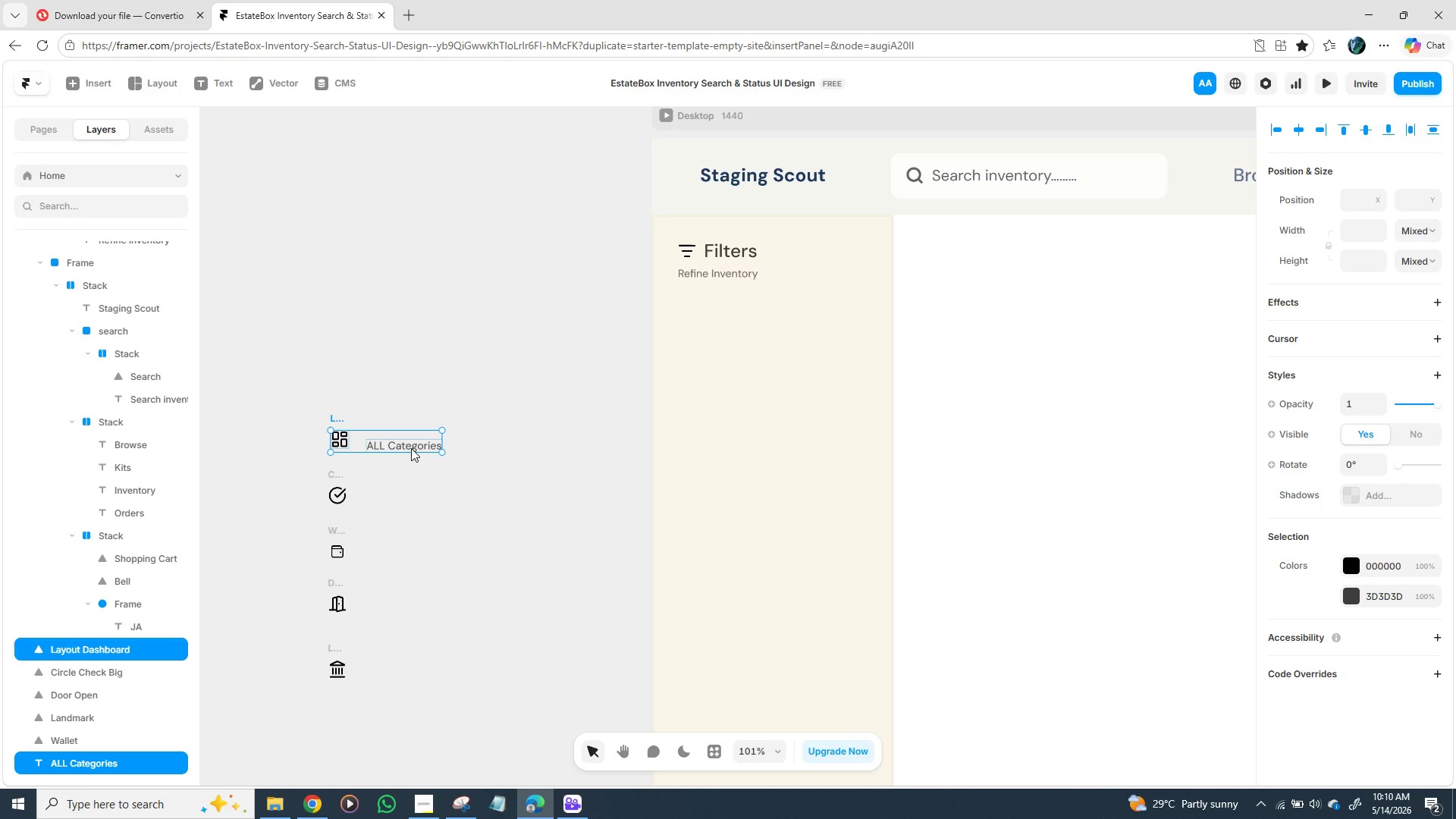 
right_click([411, 448])
 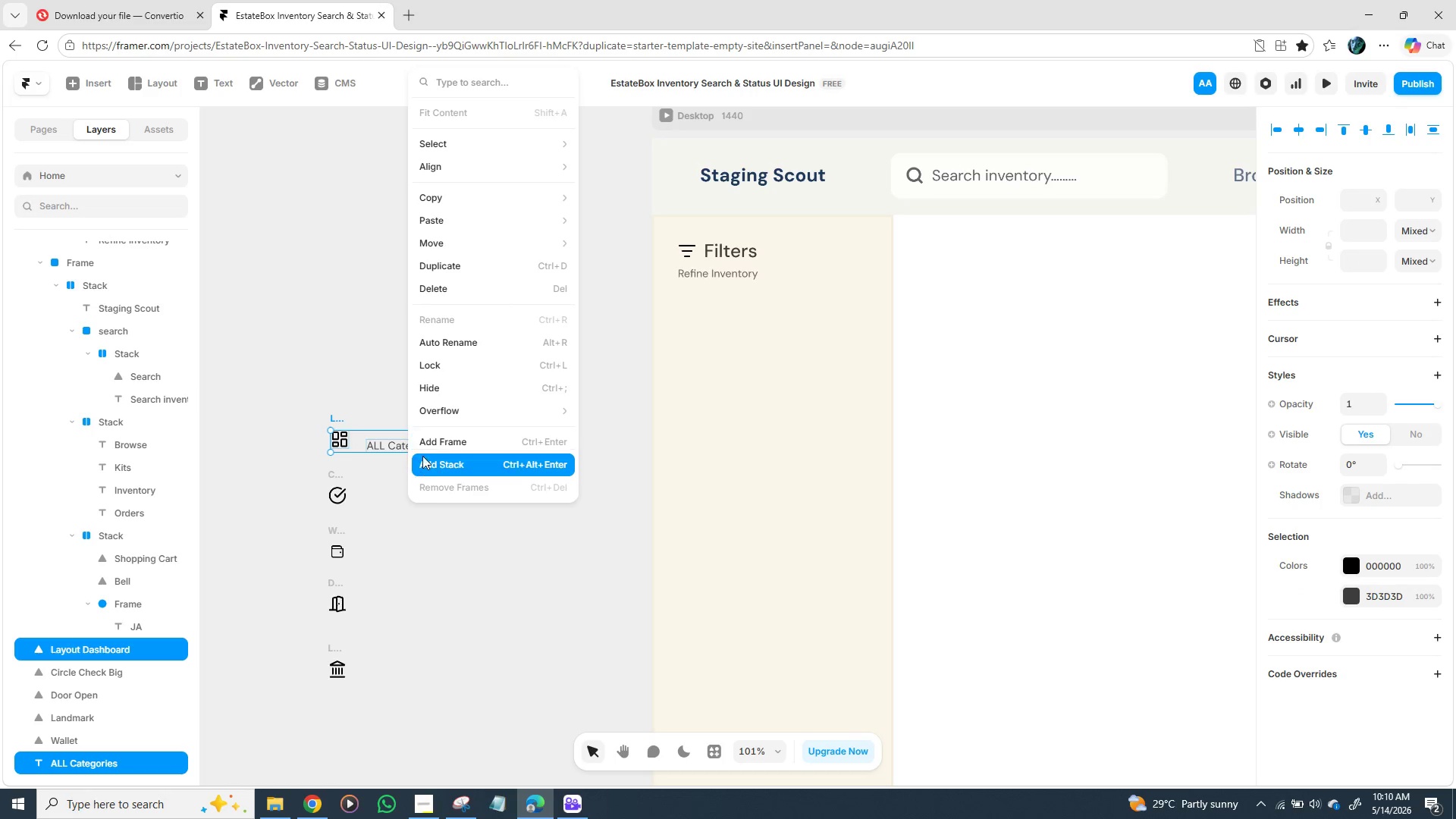 
left_click([428, 461])
 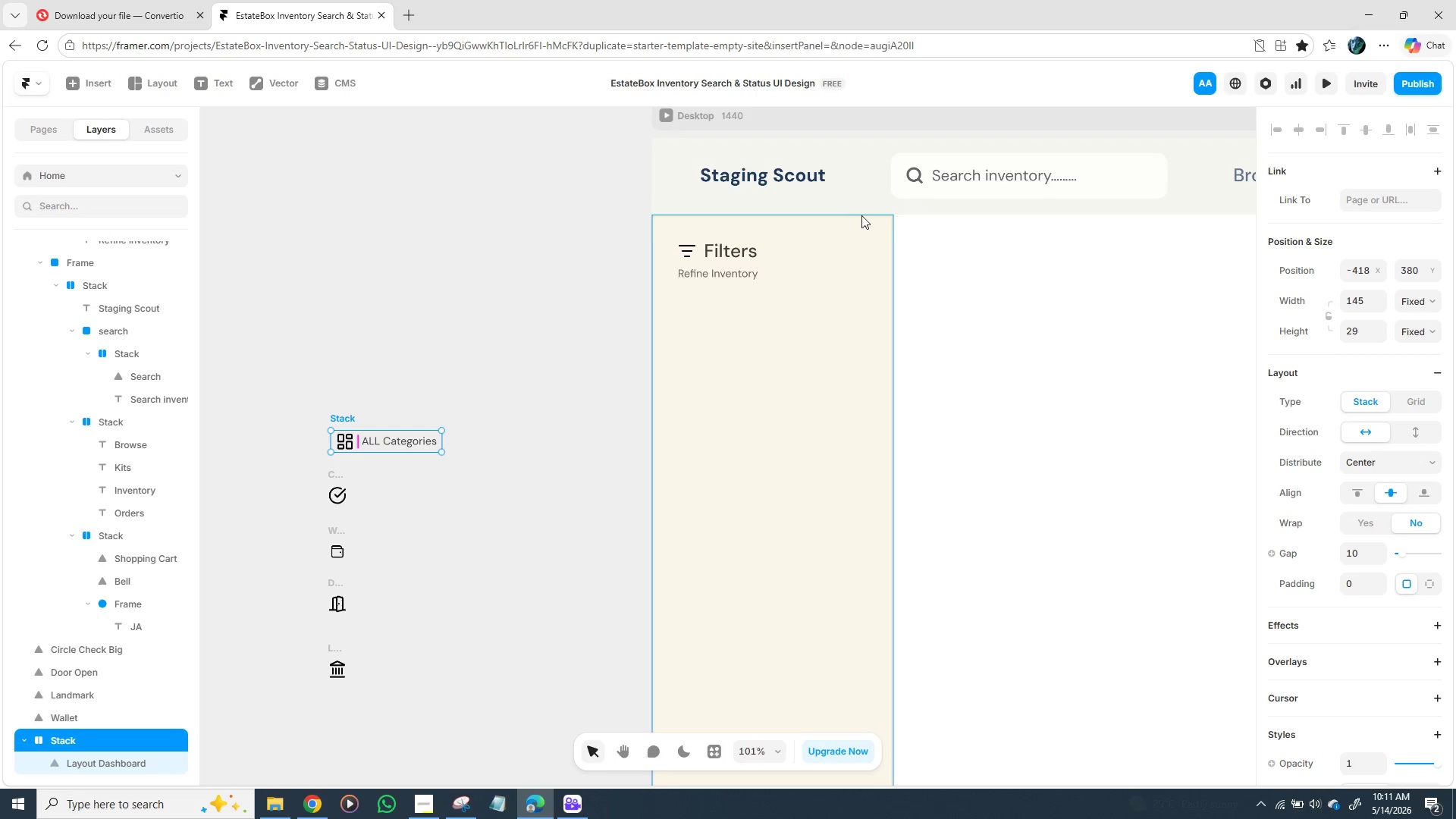 
wait(37.14)
 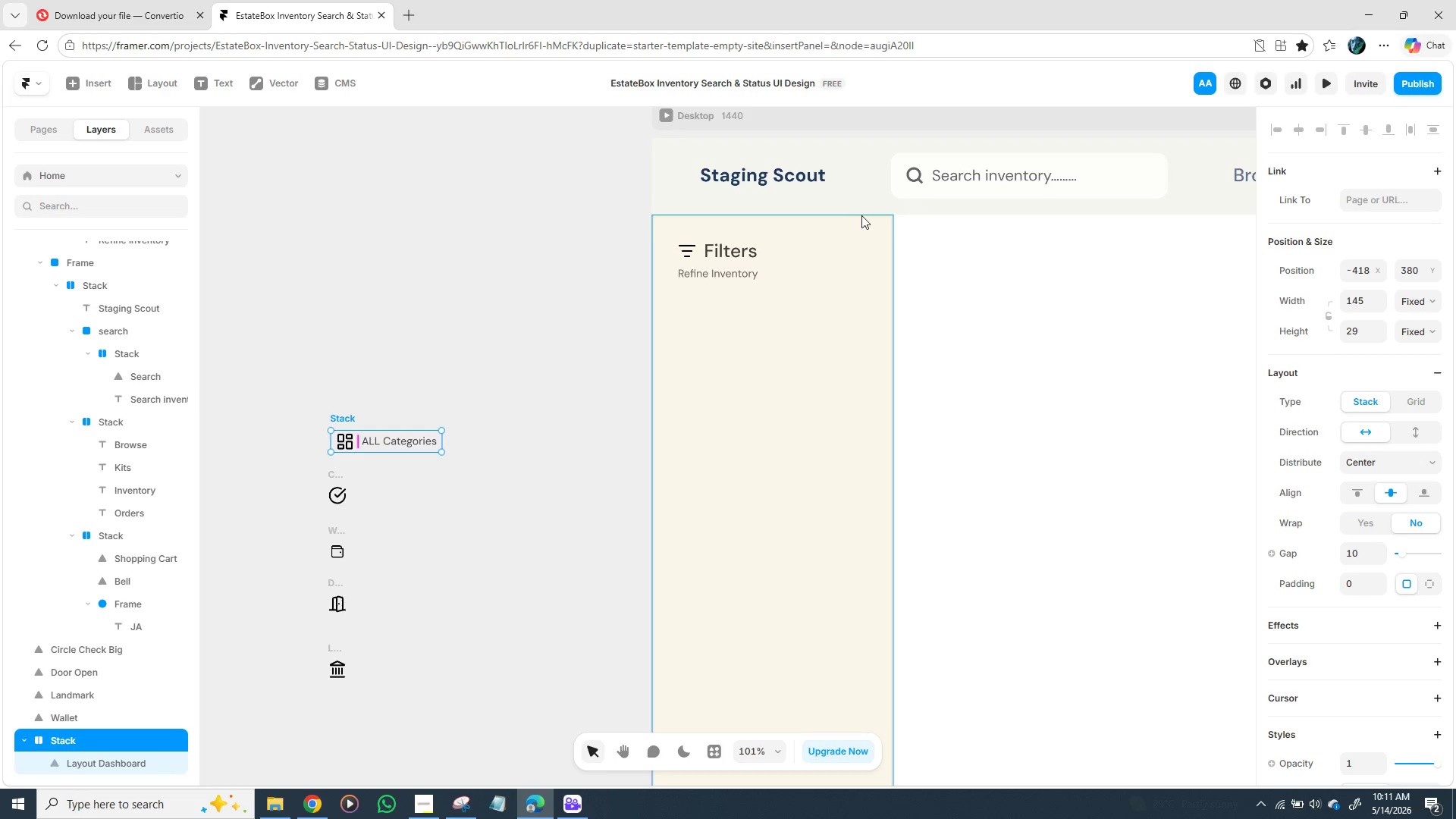 
left_click([1365, 554])
 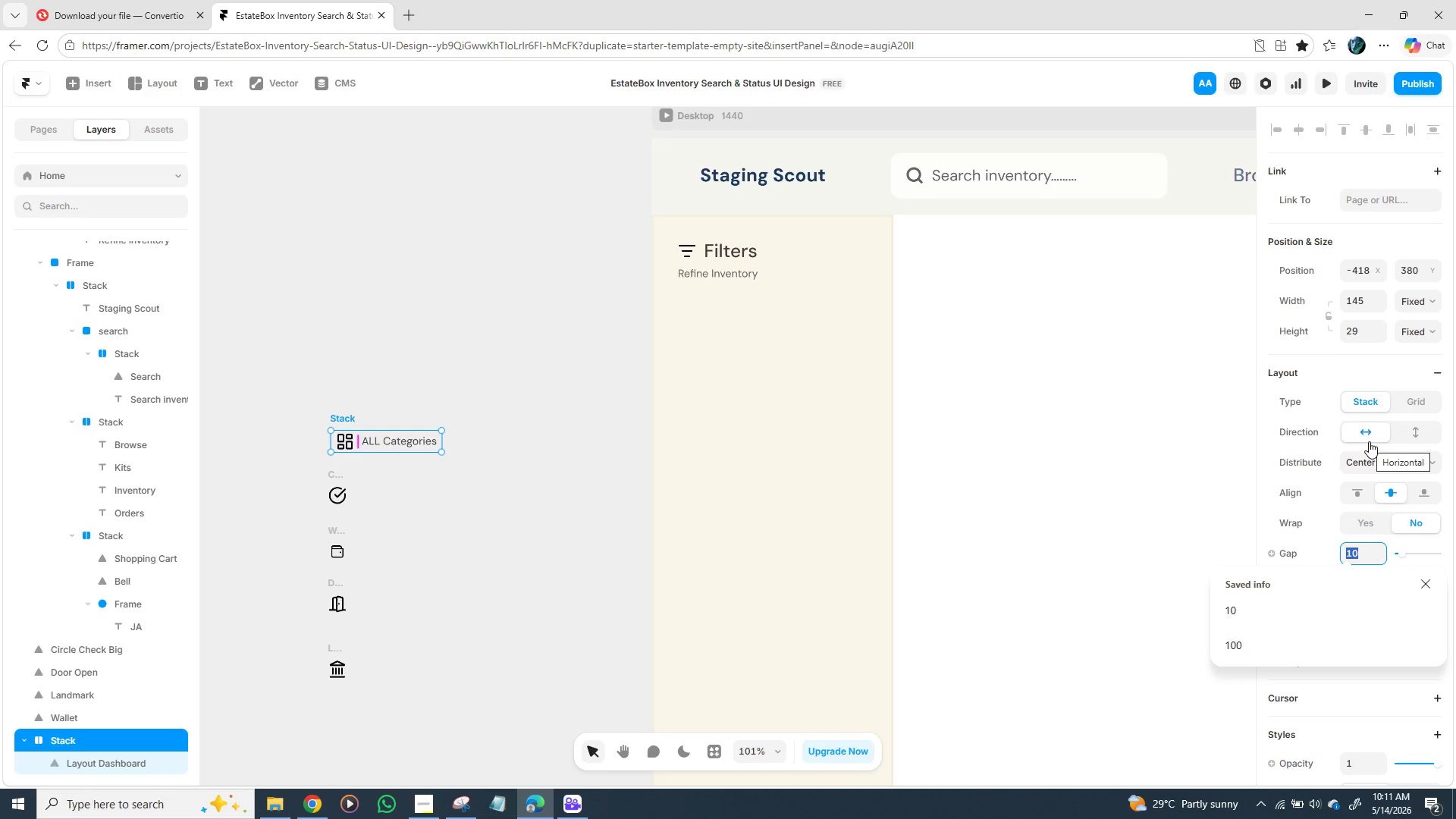 
type(20)
 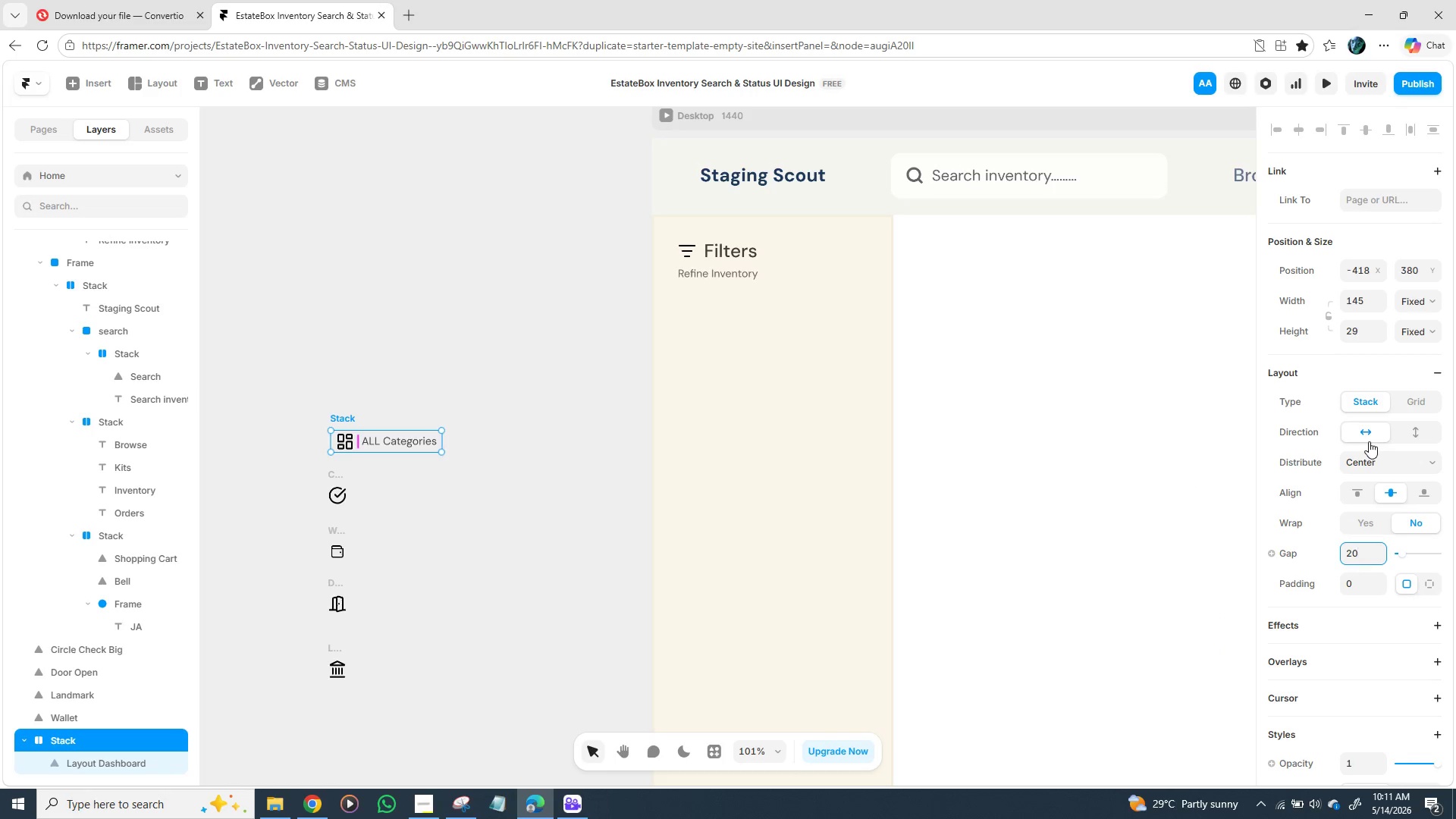 
key(Enter)
 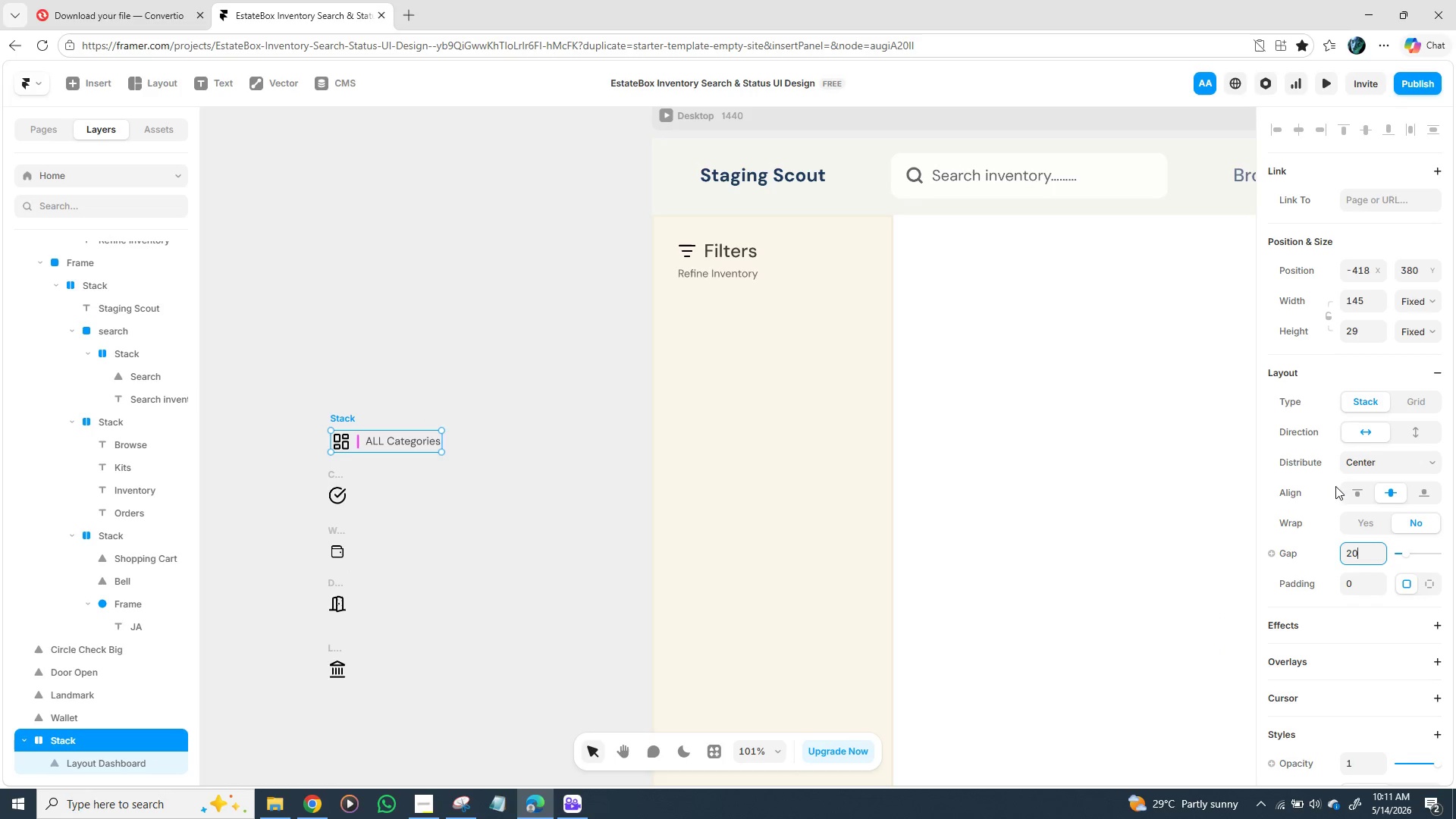 
wait(6.56)
 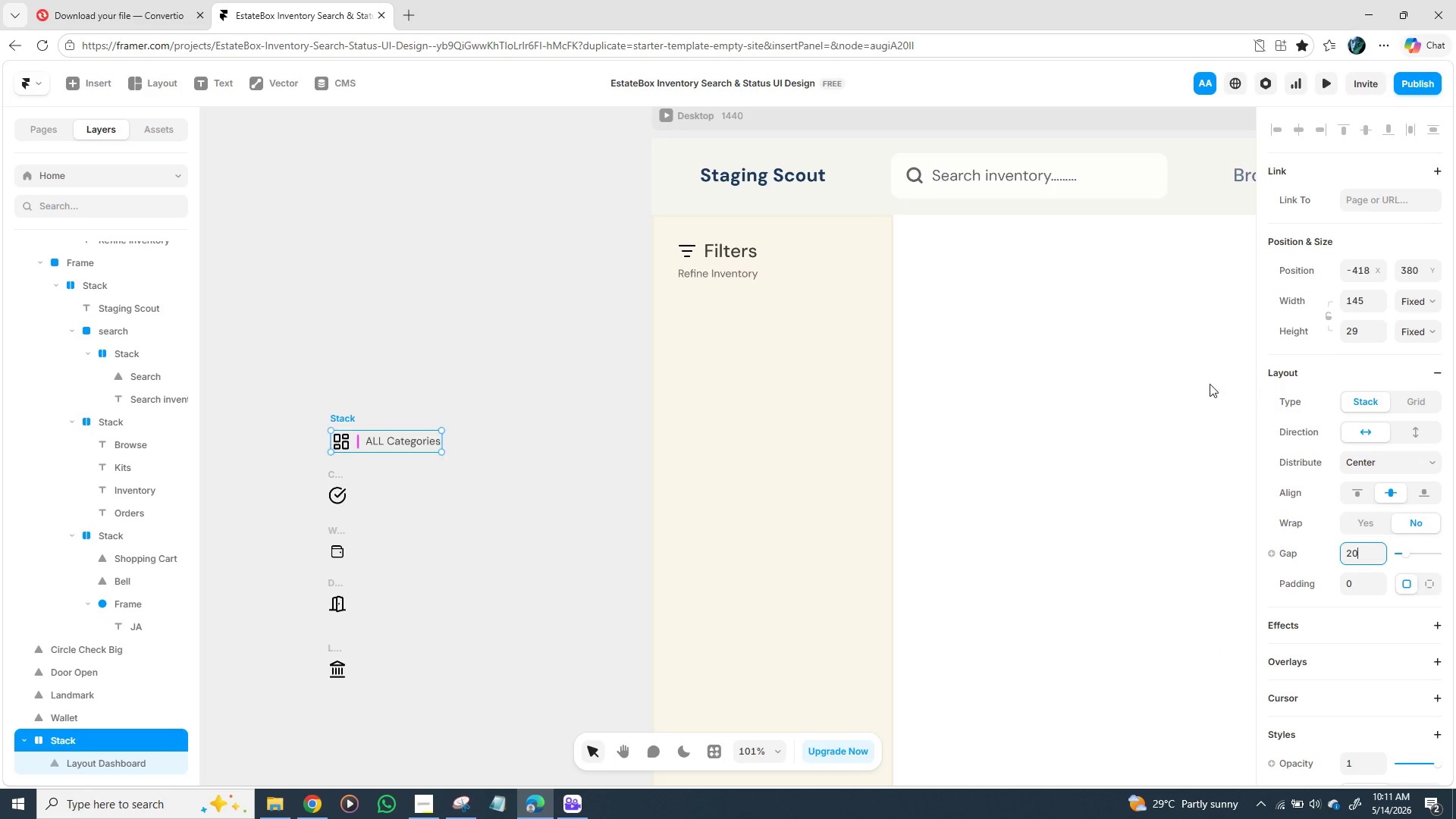 
scroll: coordinate [1332, 476], scroll_direction: down, amount: 2.0
 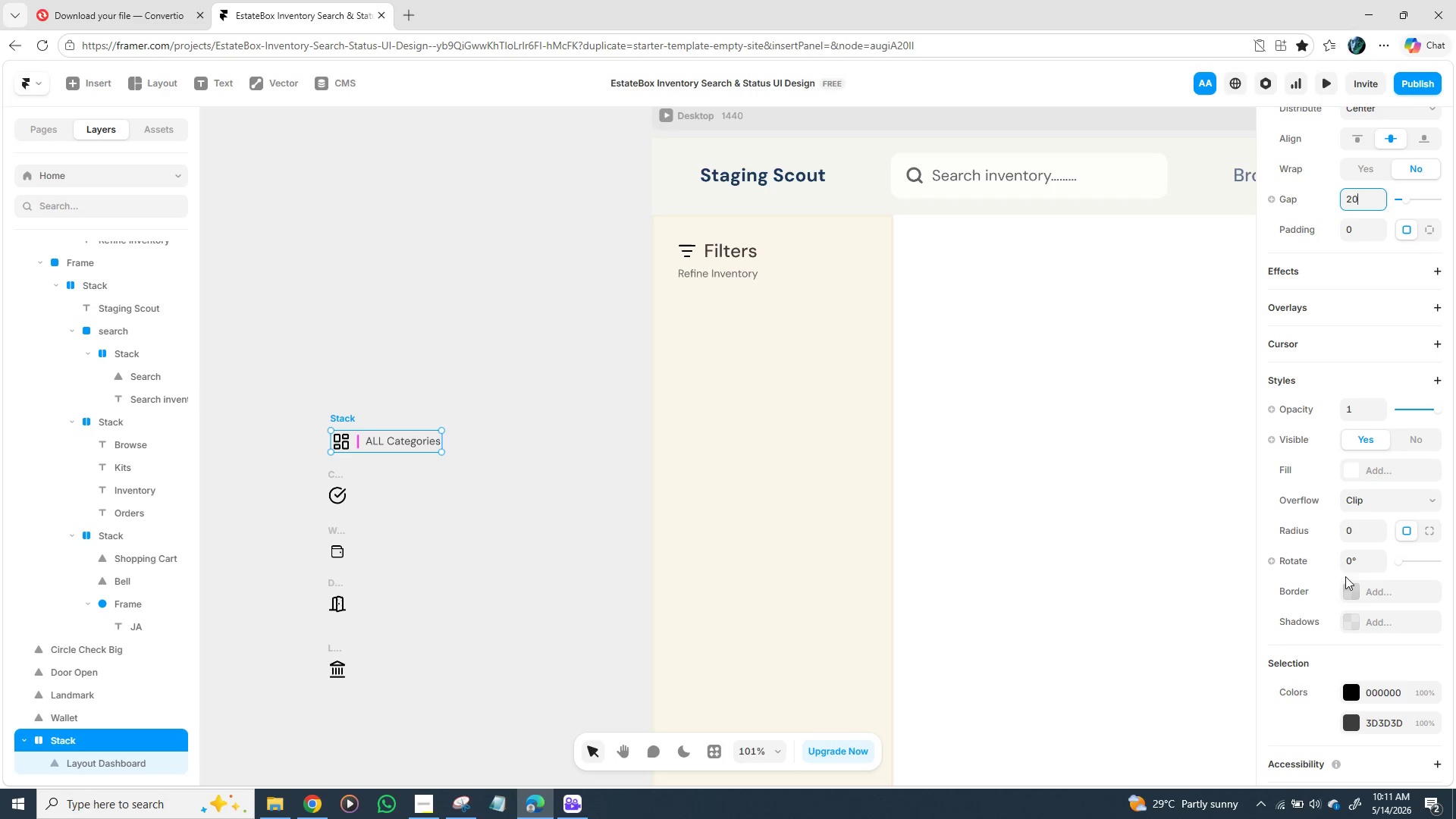 
mouse_move([1291, 563])
 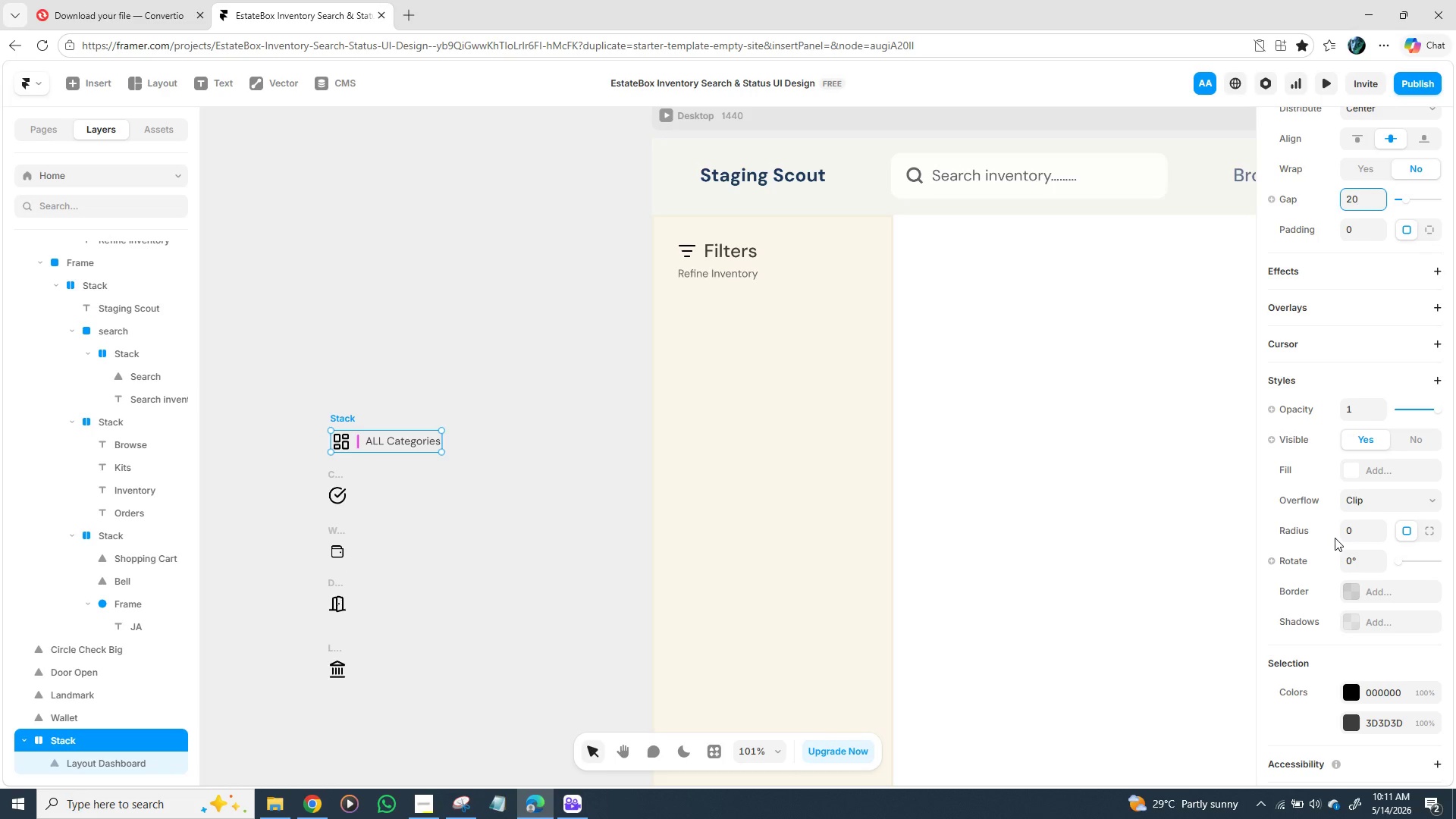 
wait(9.26)
 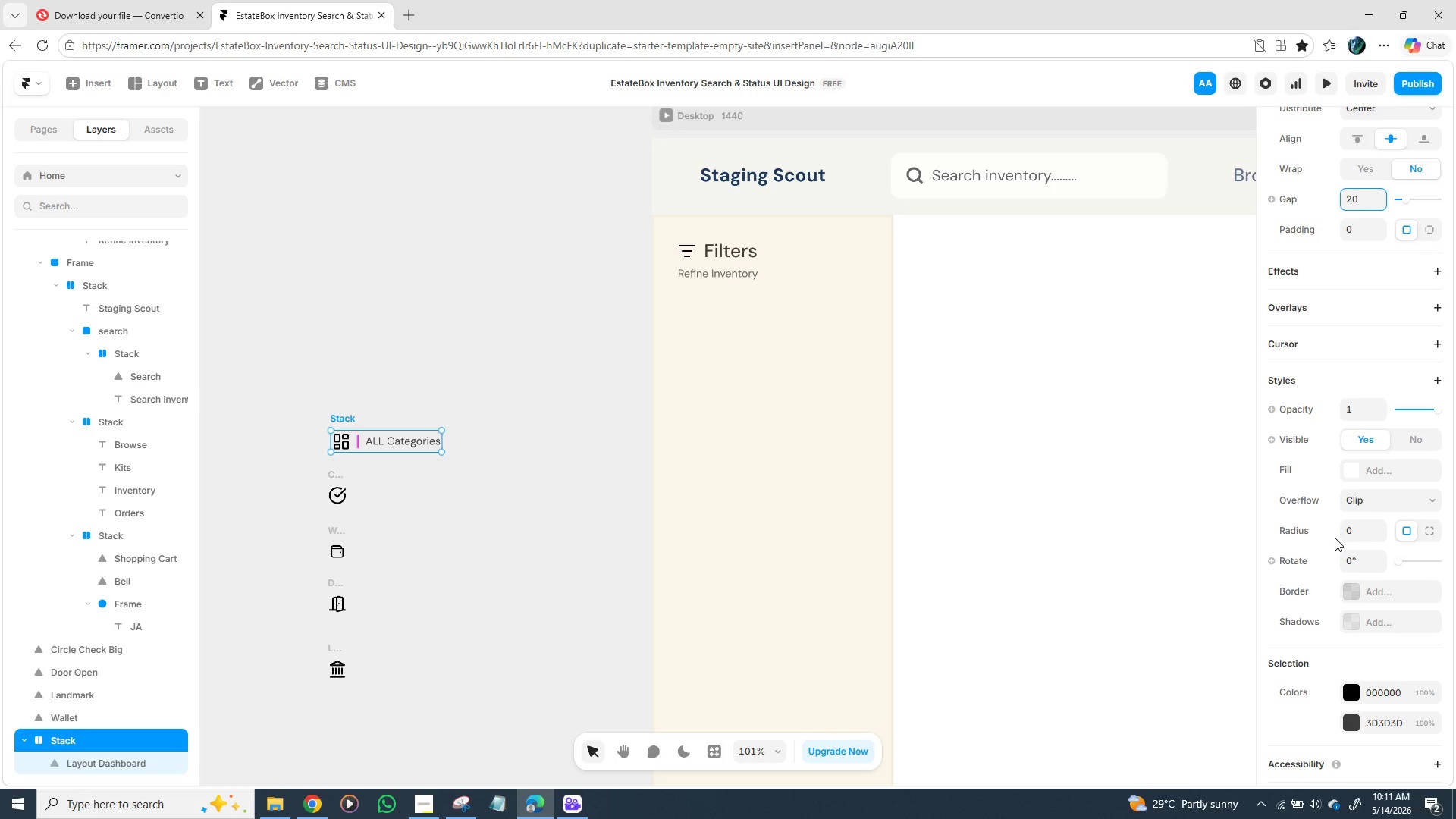 
type(12)
 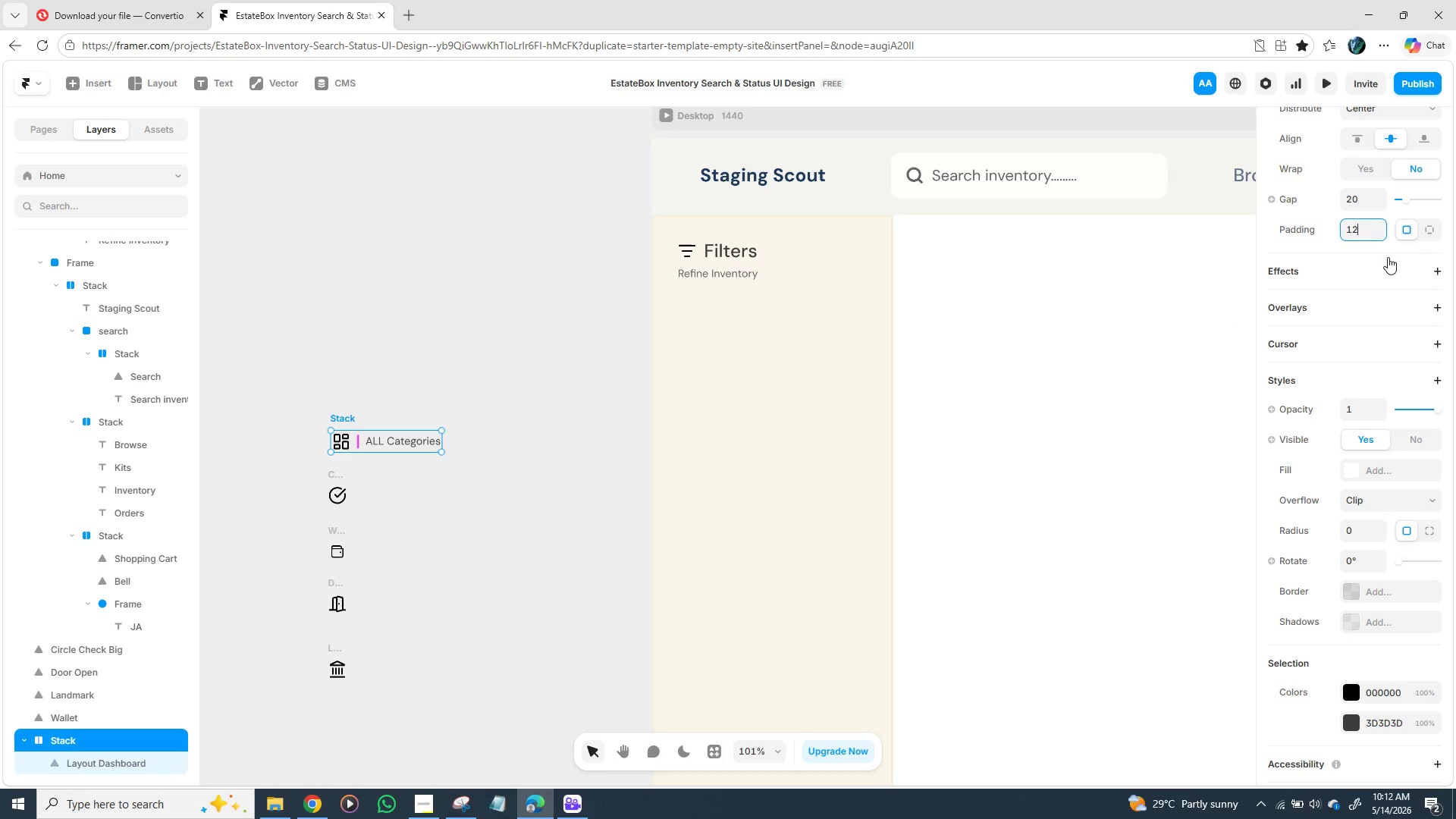 
key(Enter)
 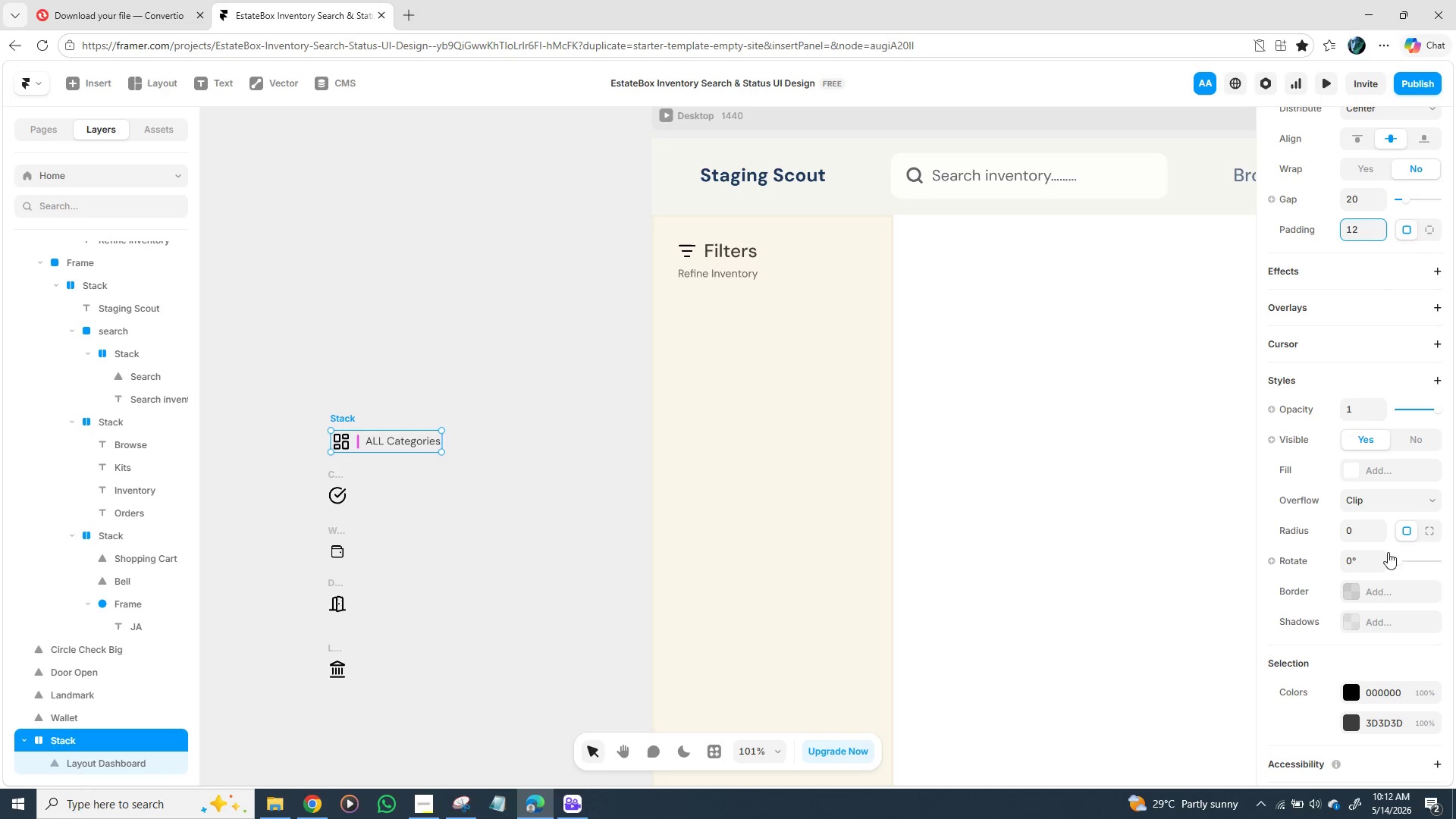 
wait(5.77)
 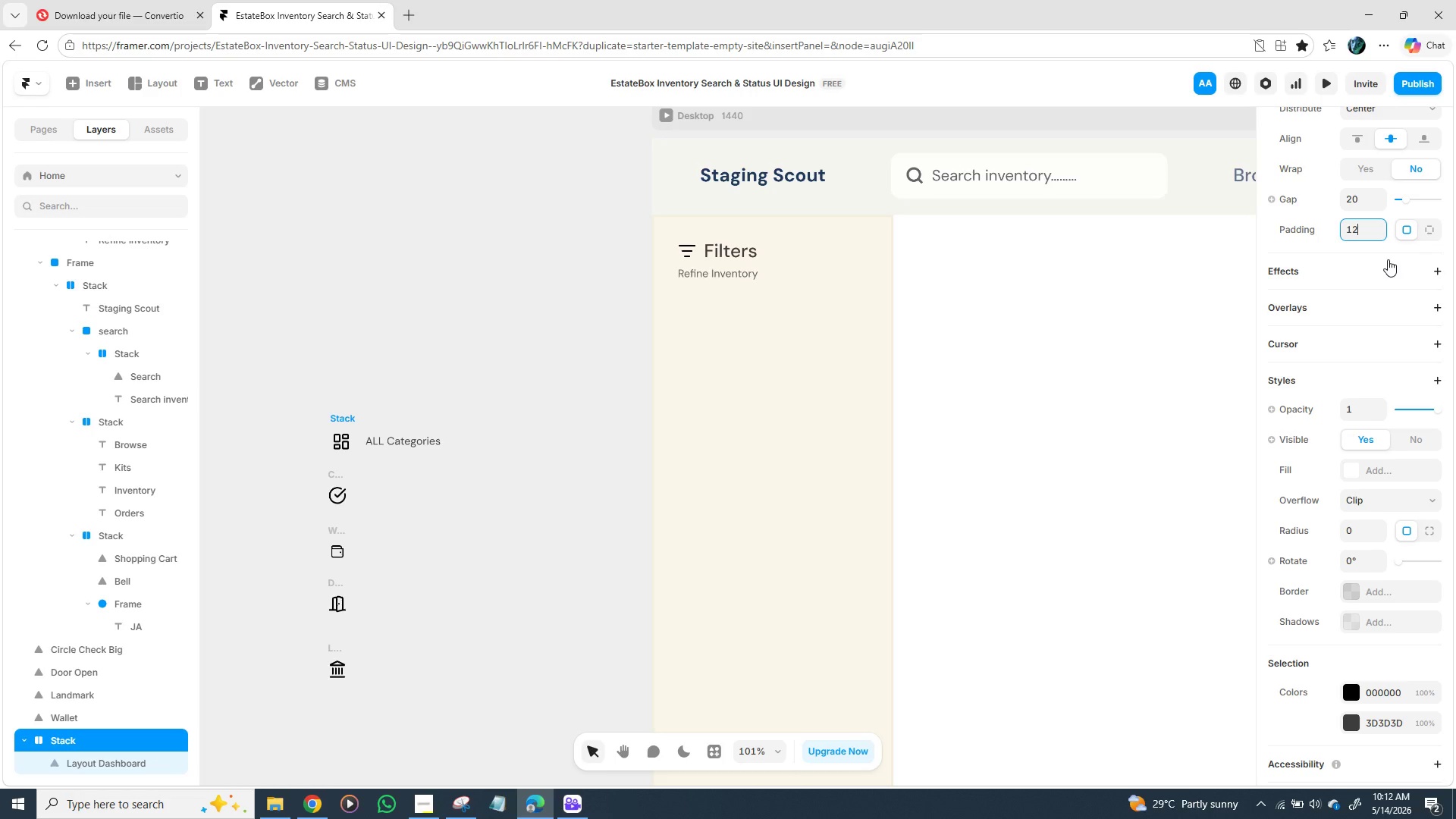 
scroll: coordinate [1370, 521], scroll_direction: down, amount: 3.0
 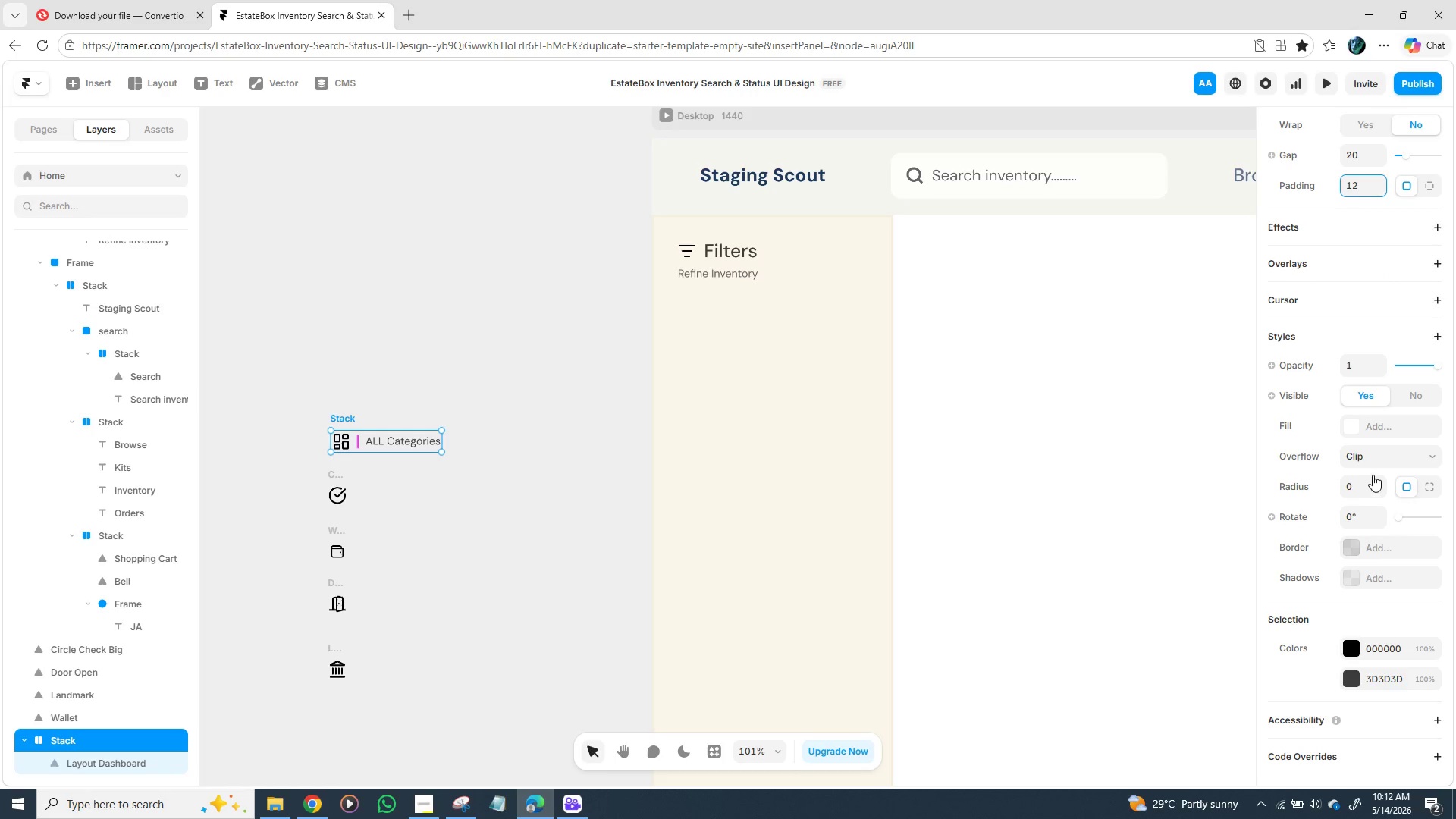 
scroll: coordinate [1373, 475], scroll_direction: up, amount: 2.0
 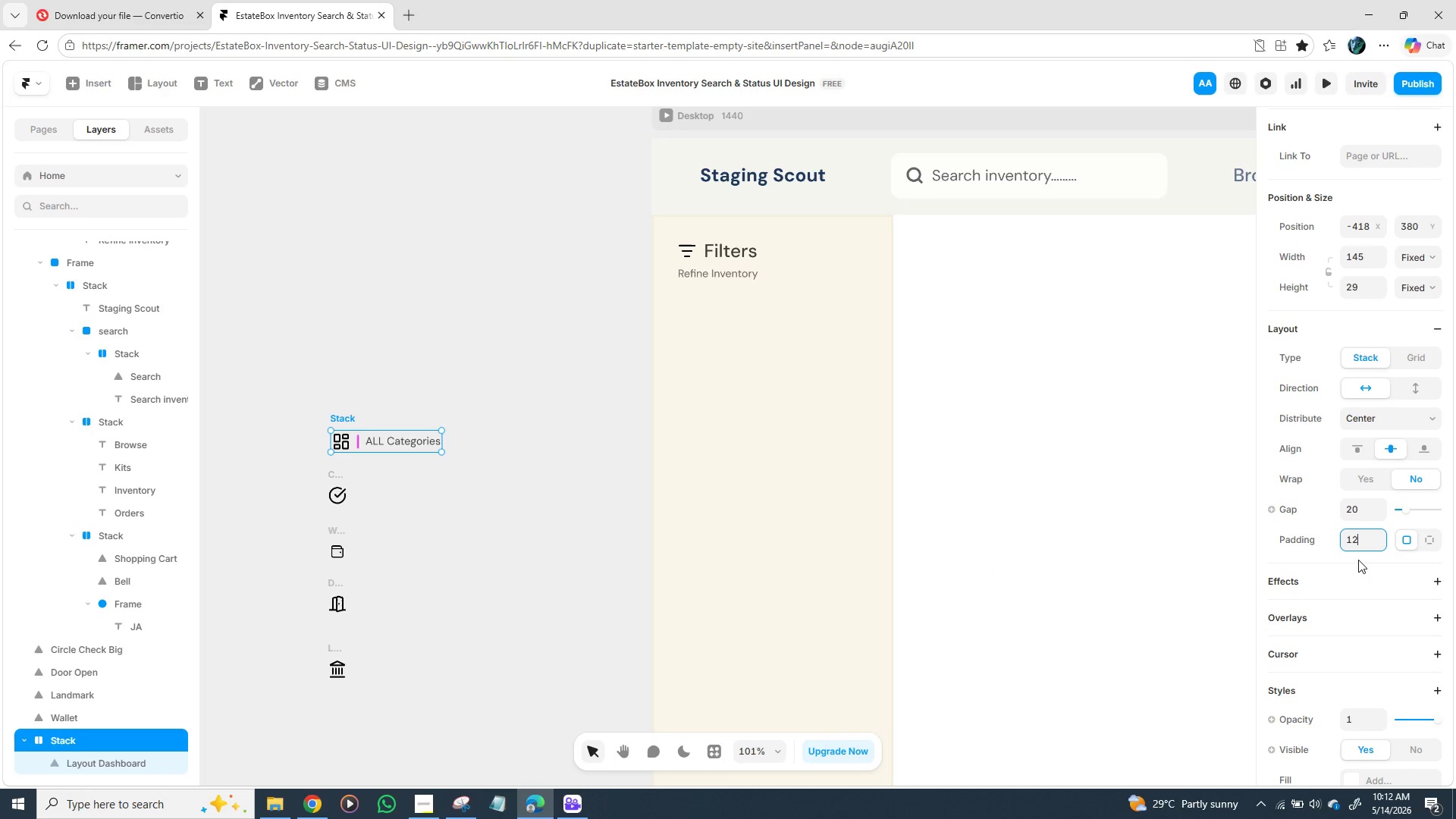 
wait(5.36)
 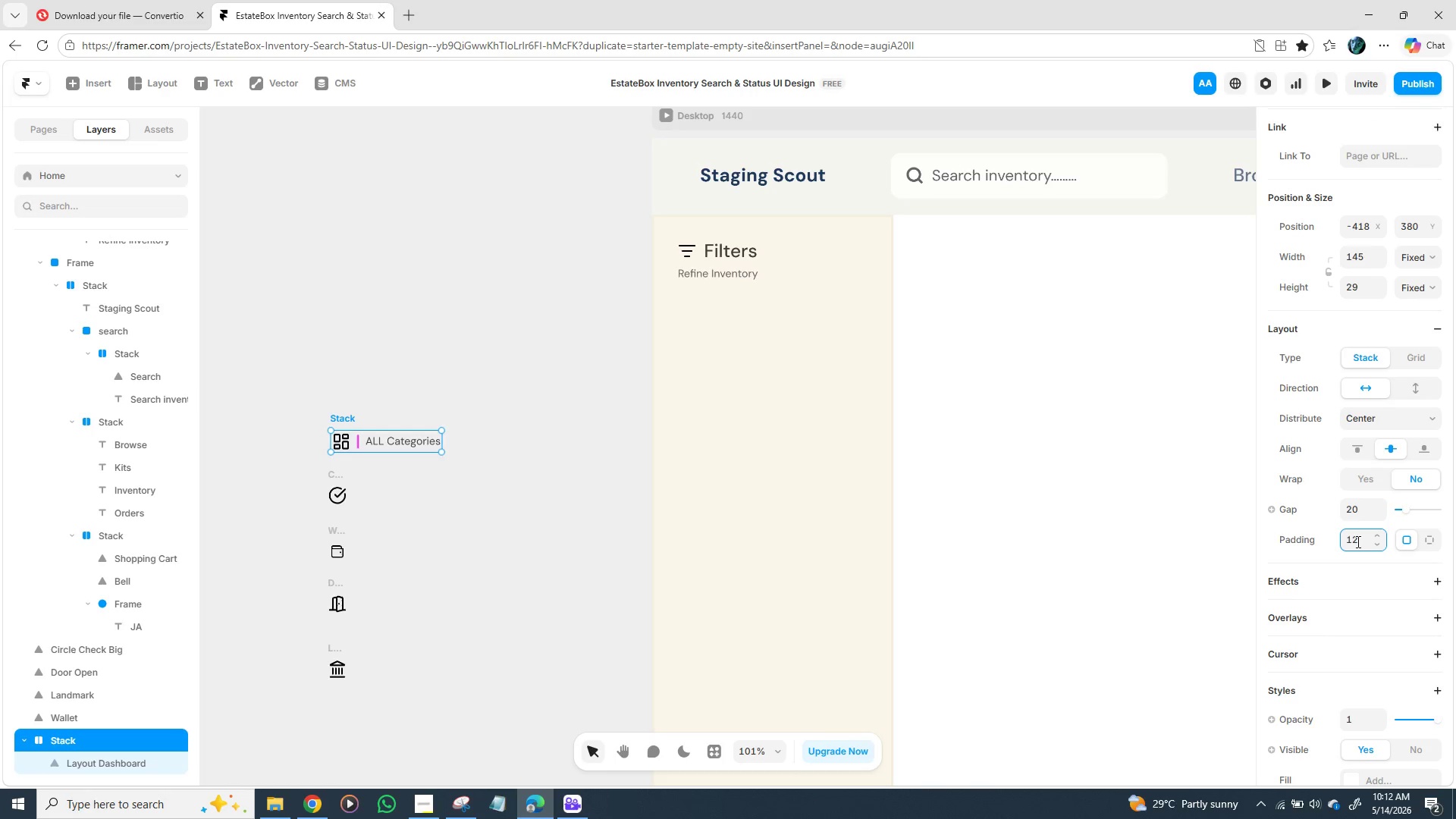 
left_click([1361, 539])
 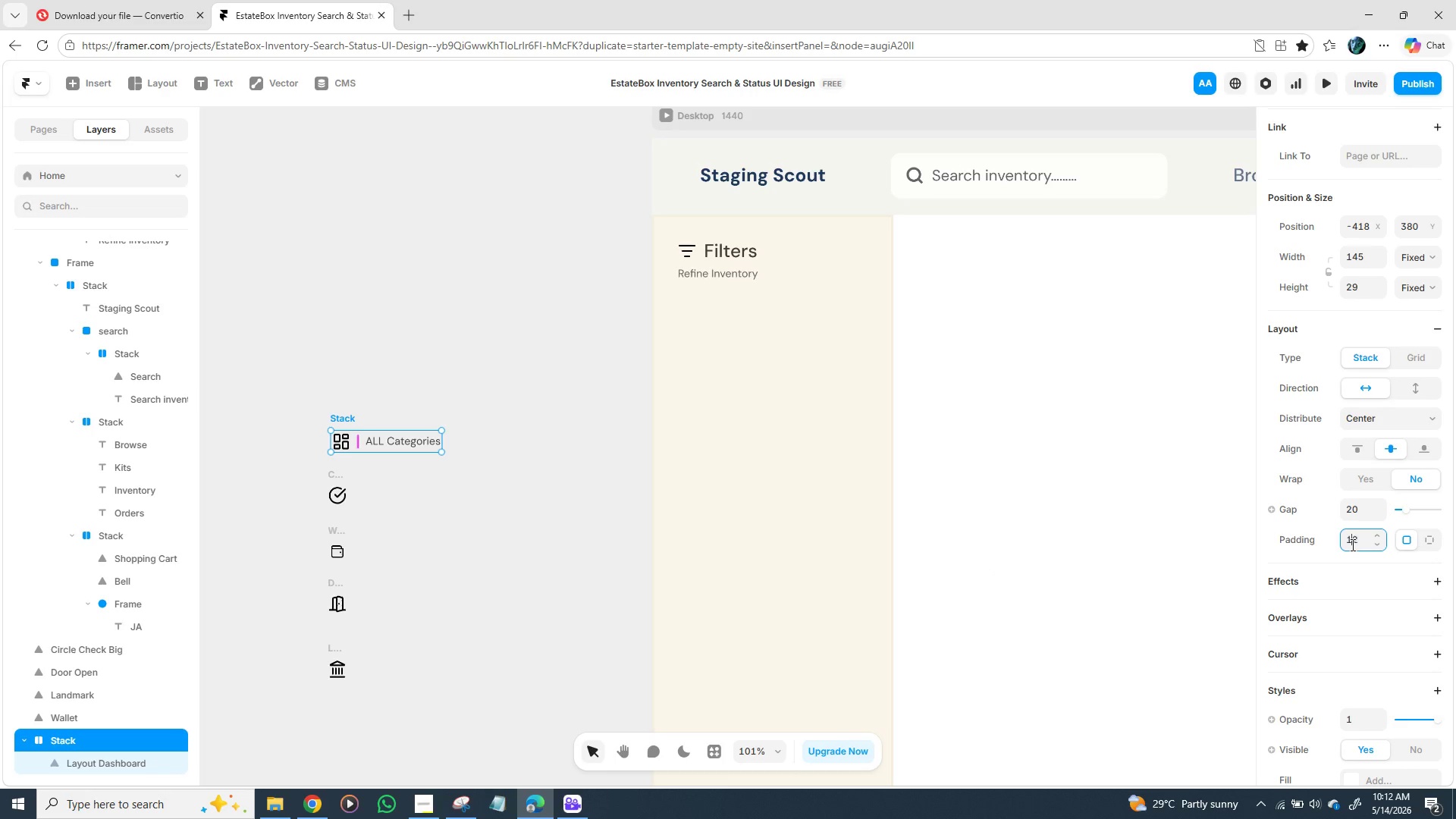 
double_click([1351, 544])
 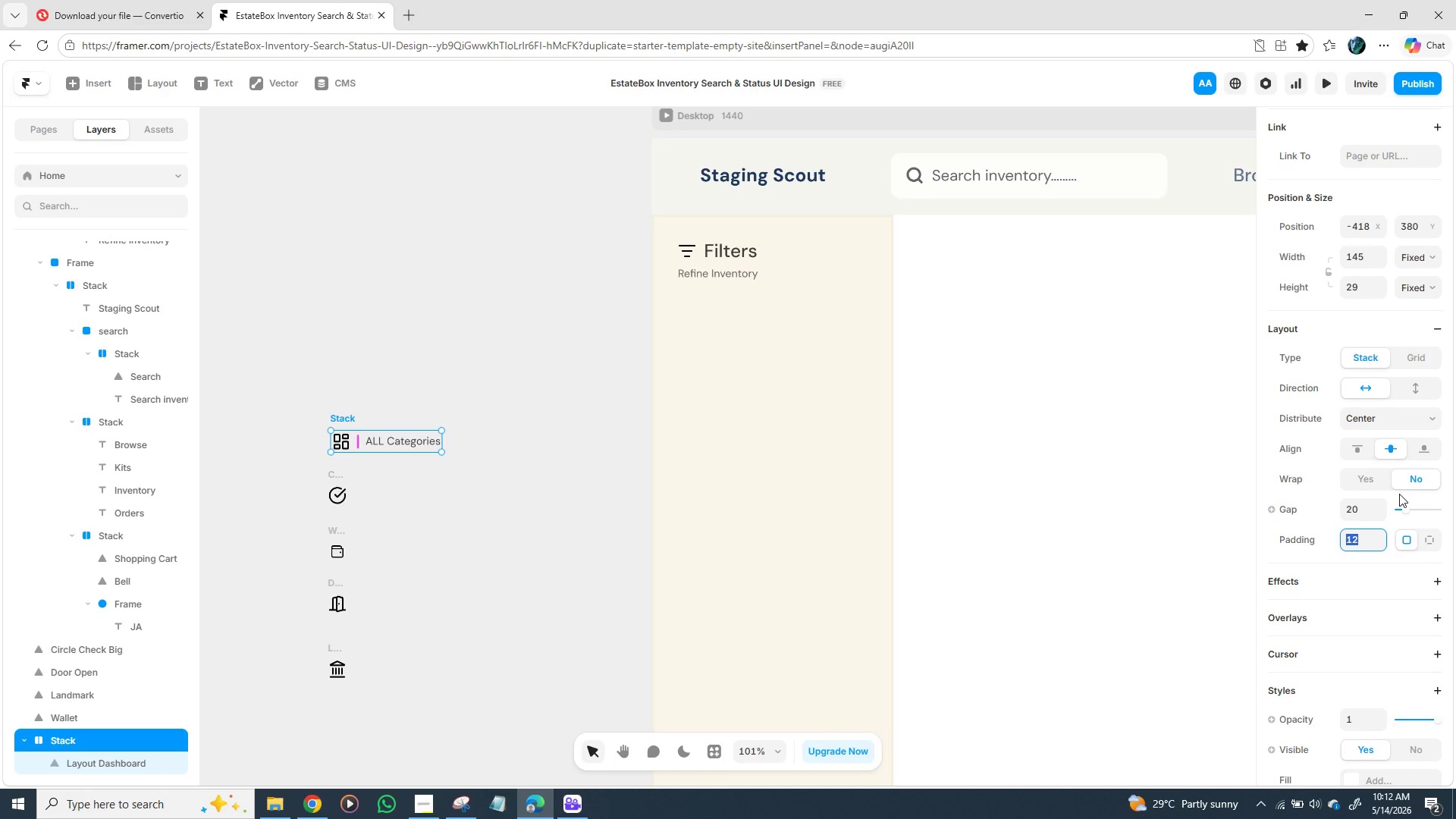 
type(20)
 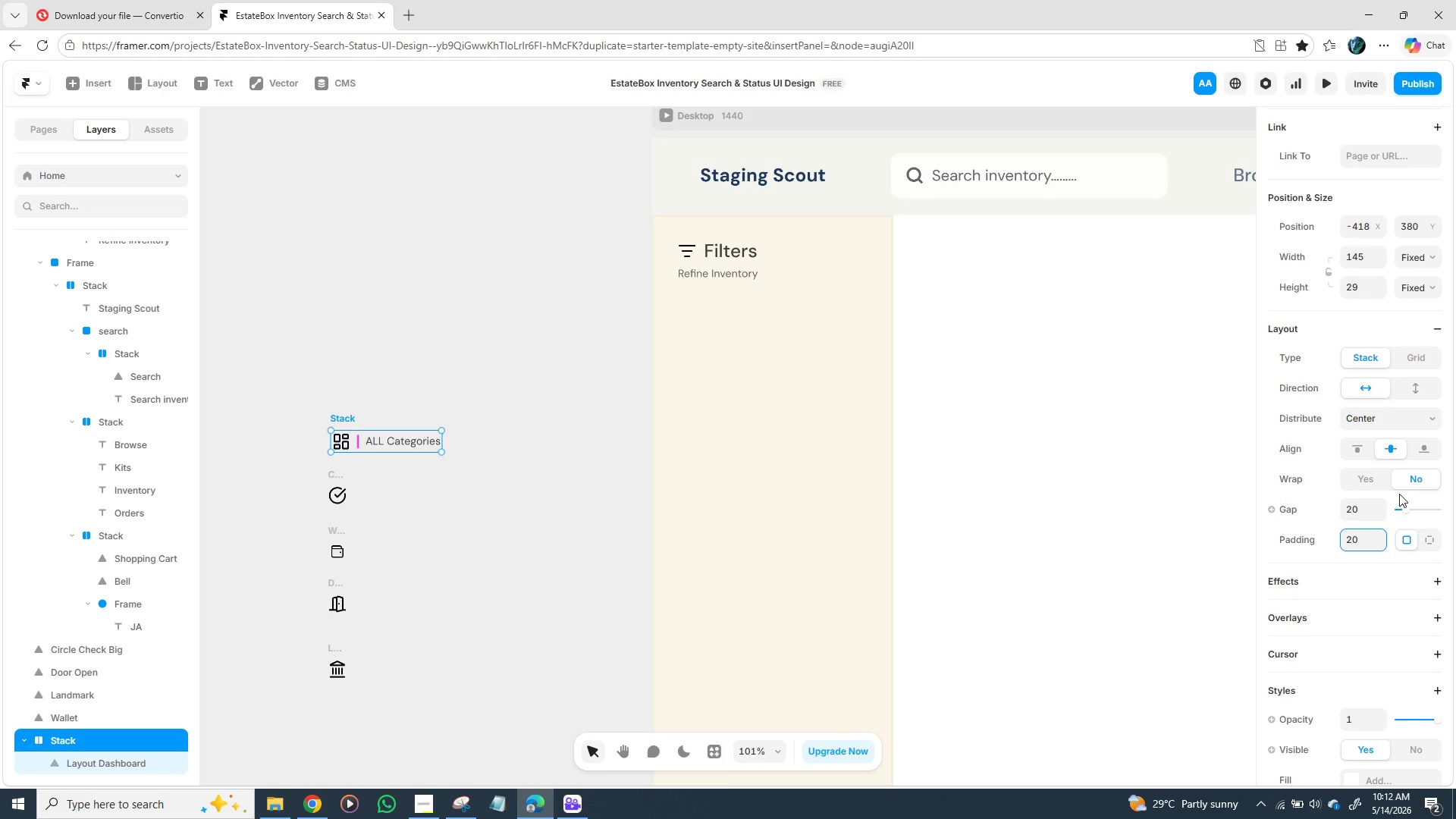 
key(Enter)
 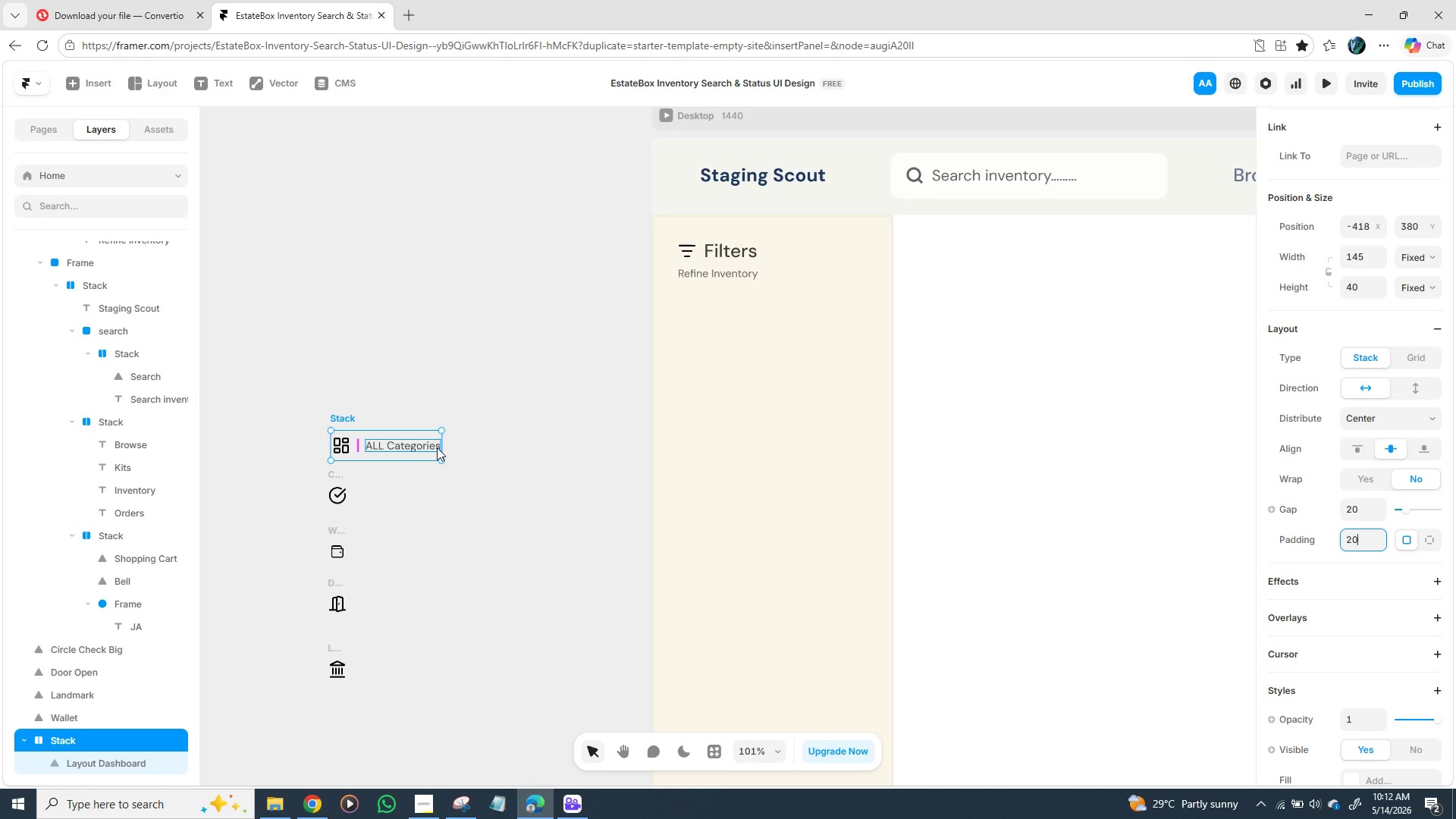 
wait(8.7)
 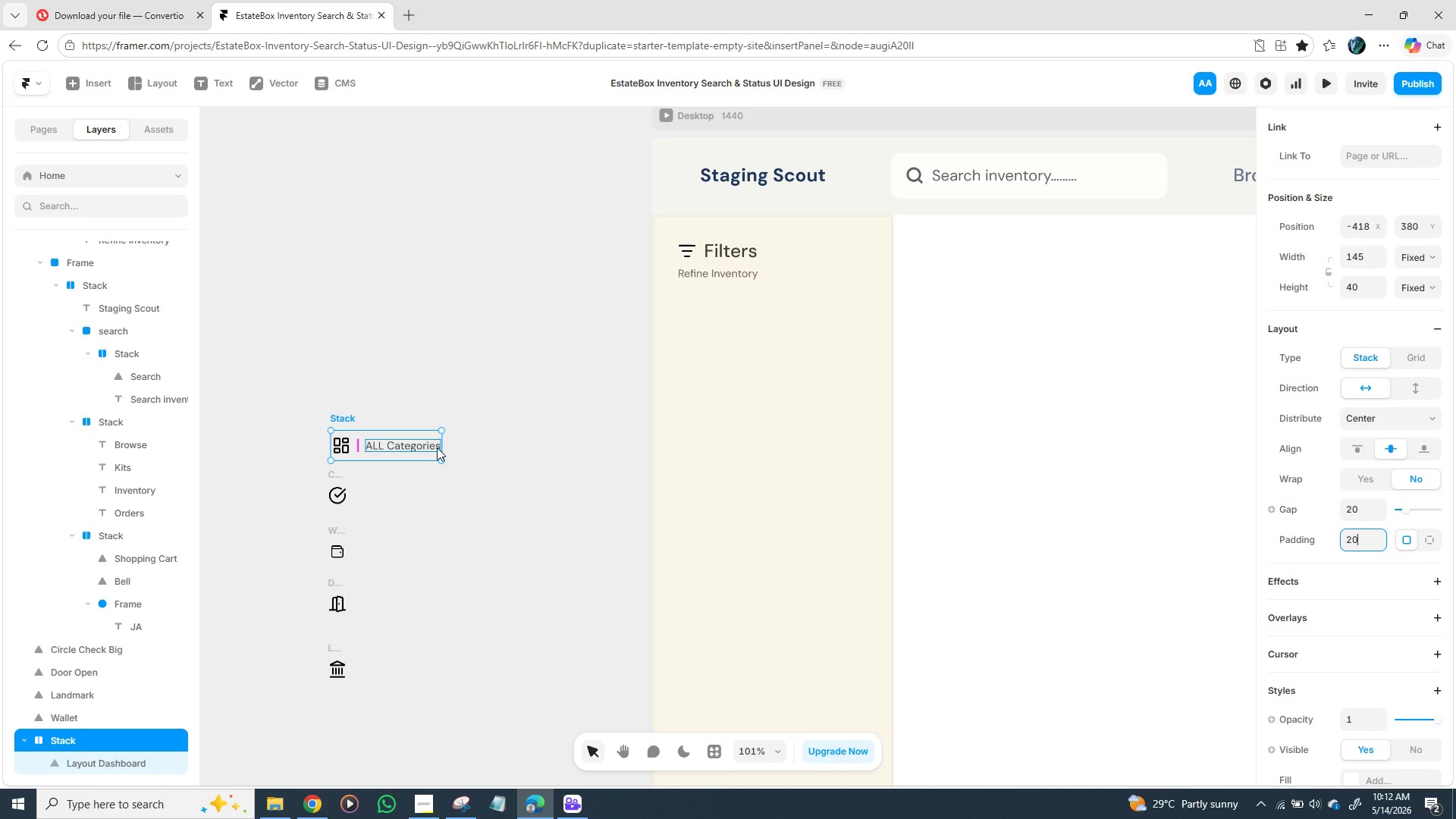 
left_click([1367, 540])
 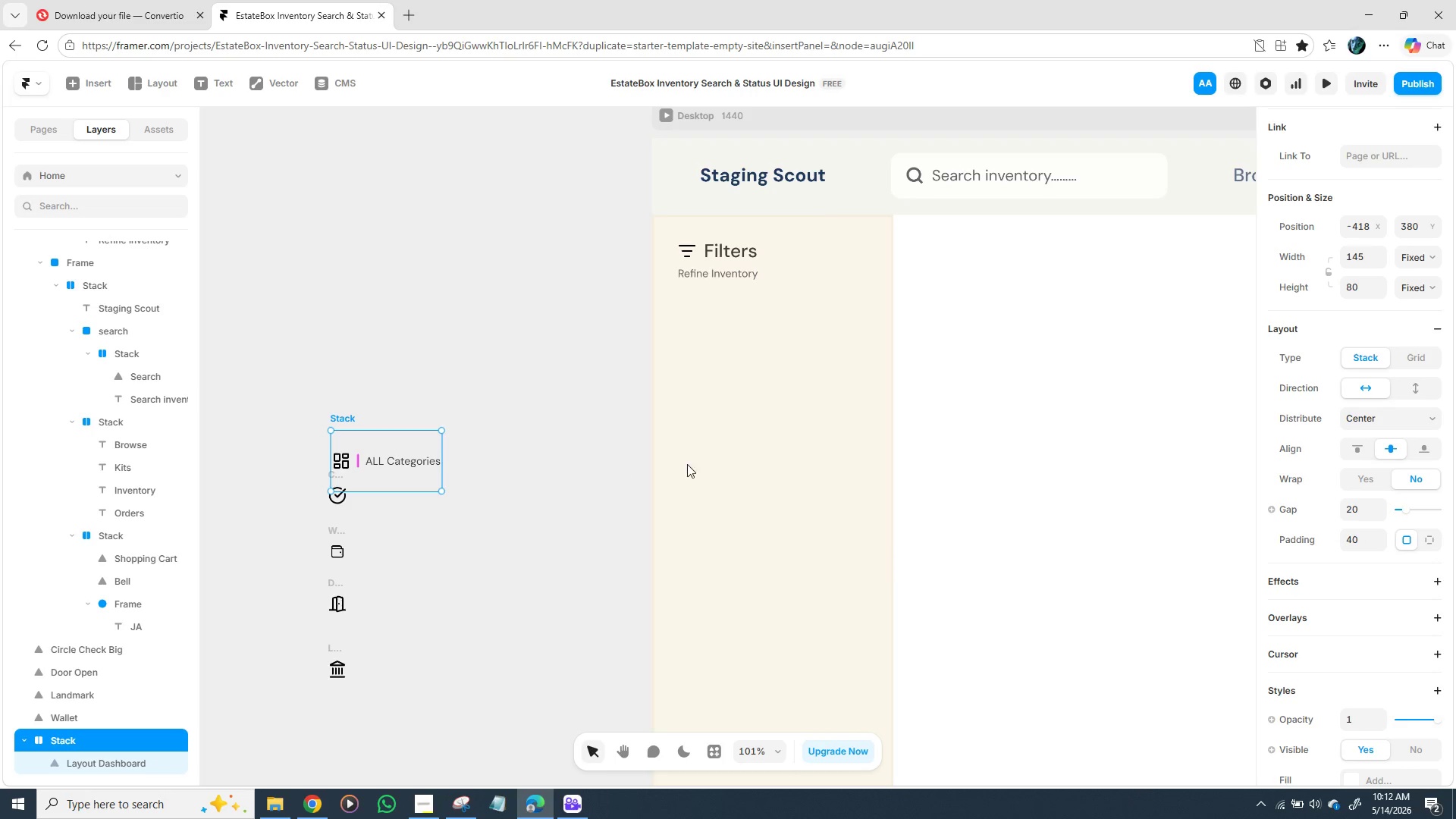 
wait(5.72)
 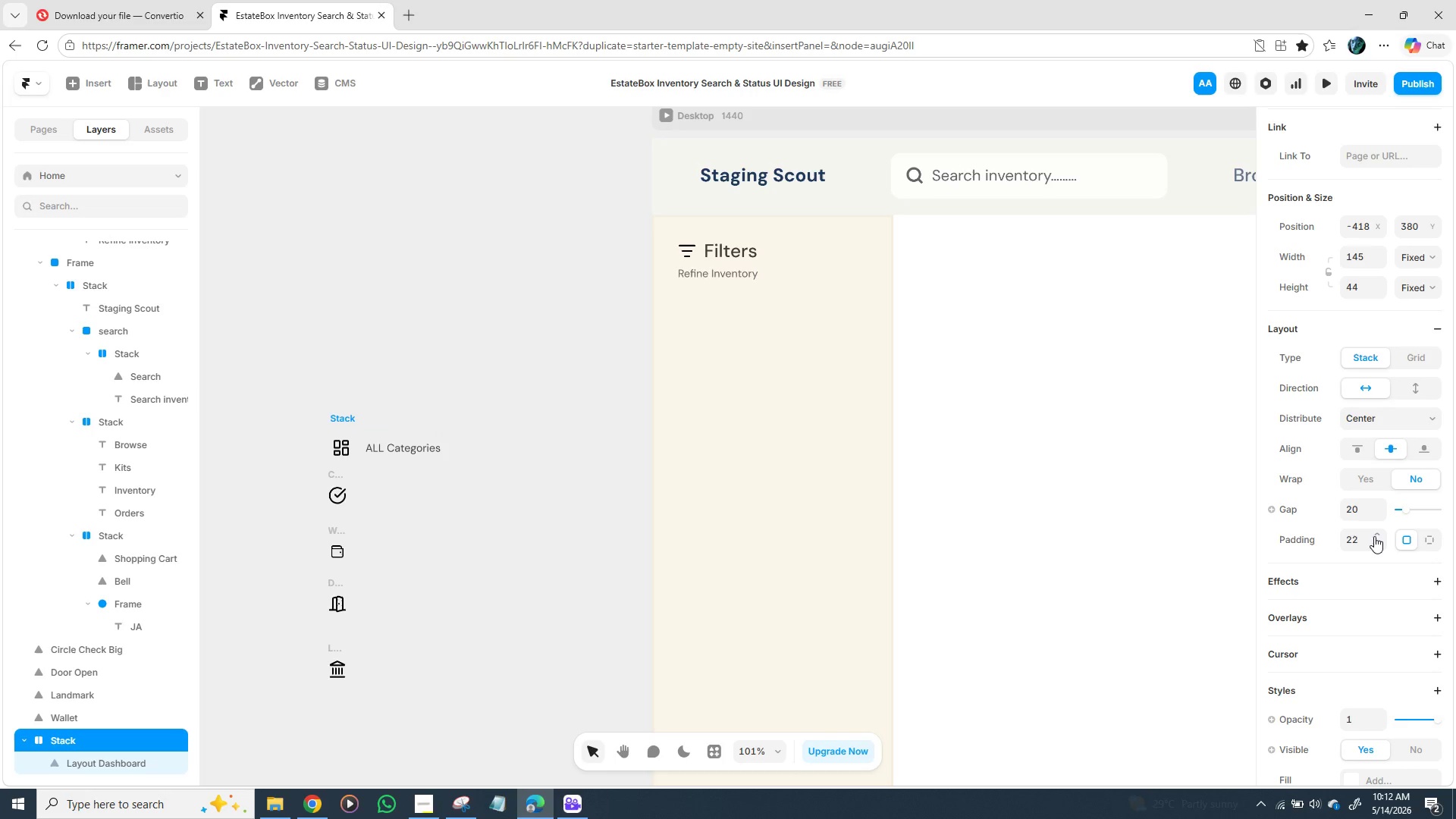 
left_click([1351, 543])
 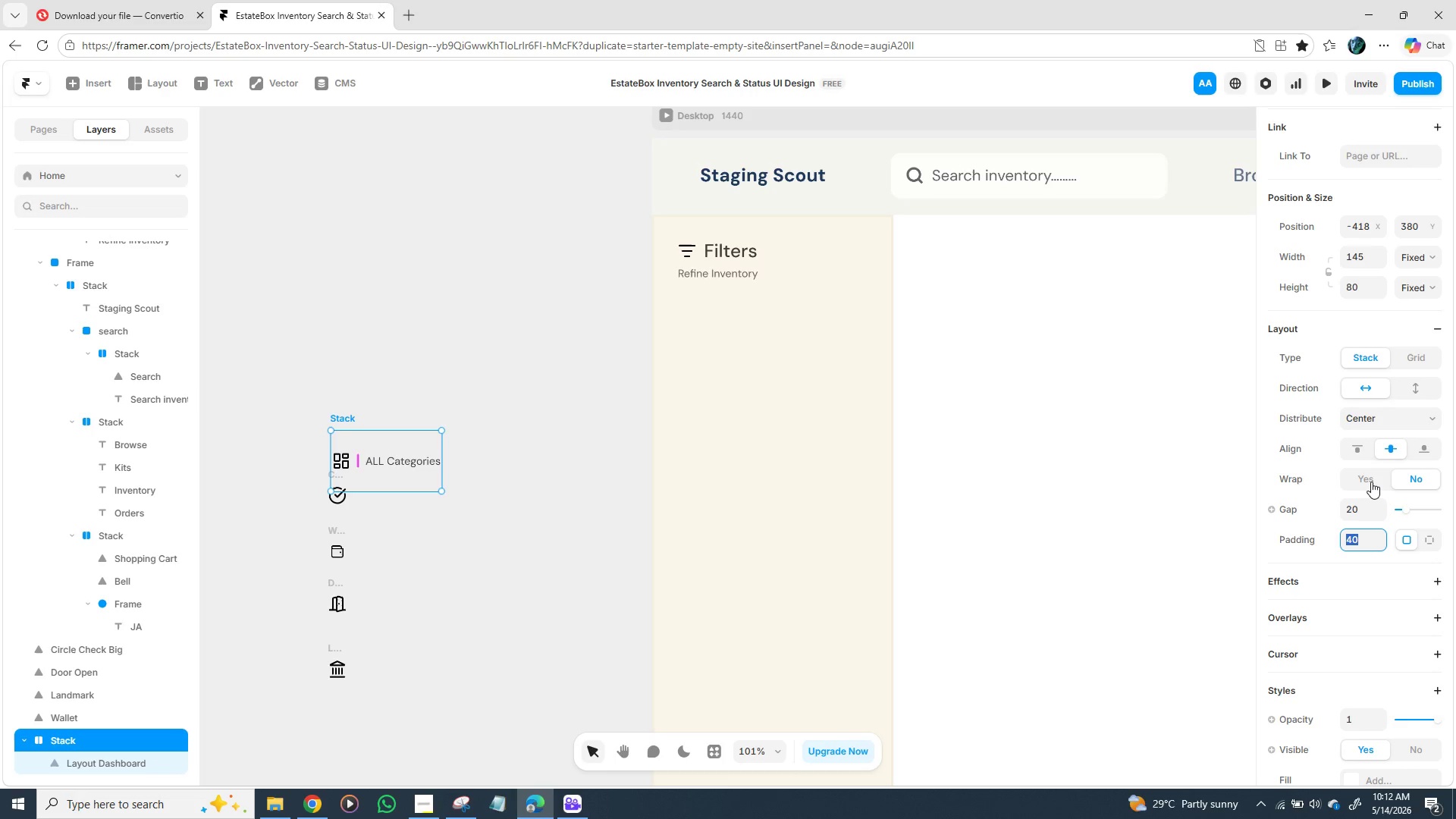 
type(24)
 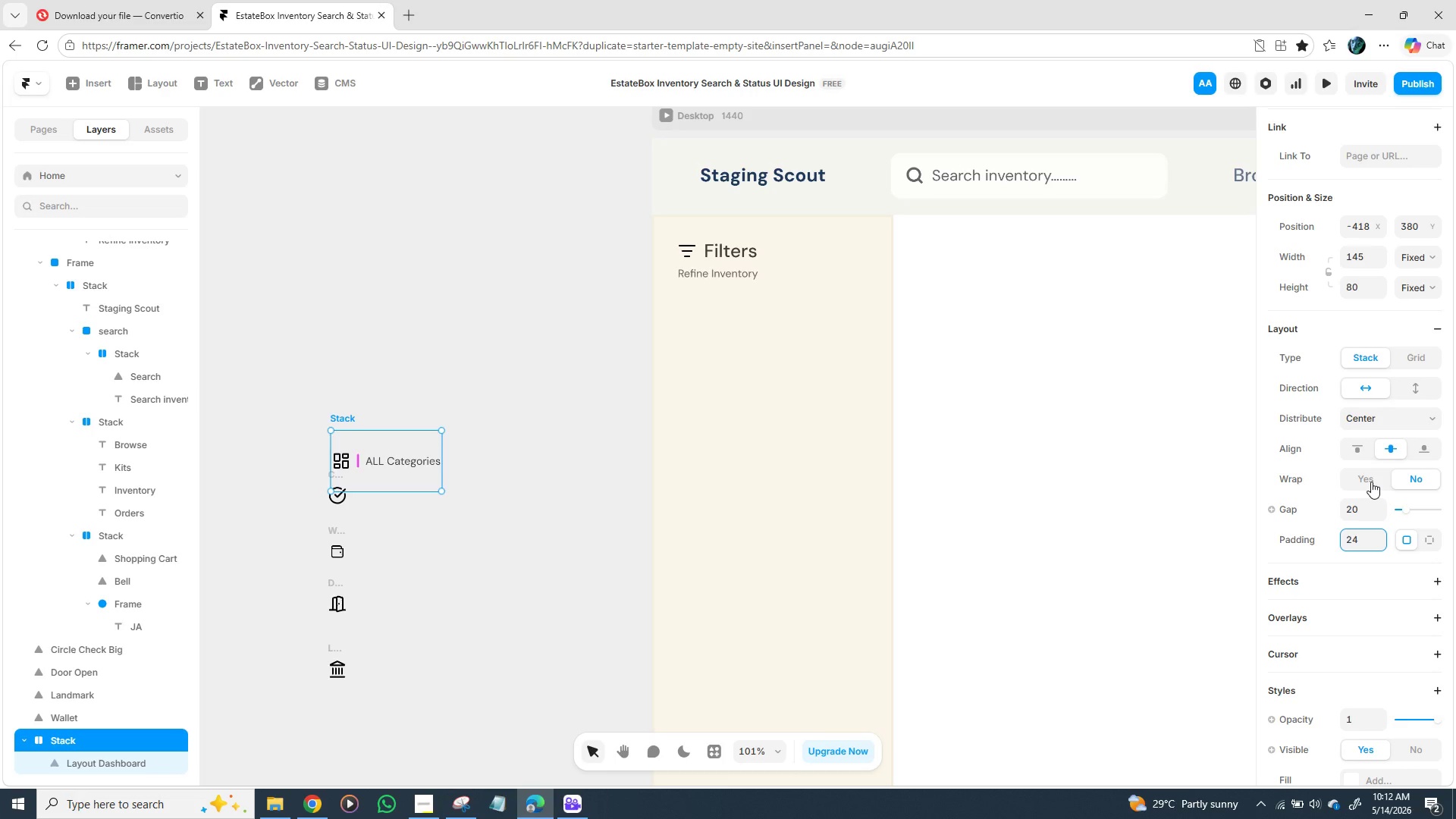 
key(Enter)
 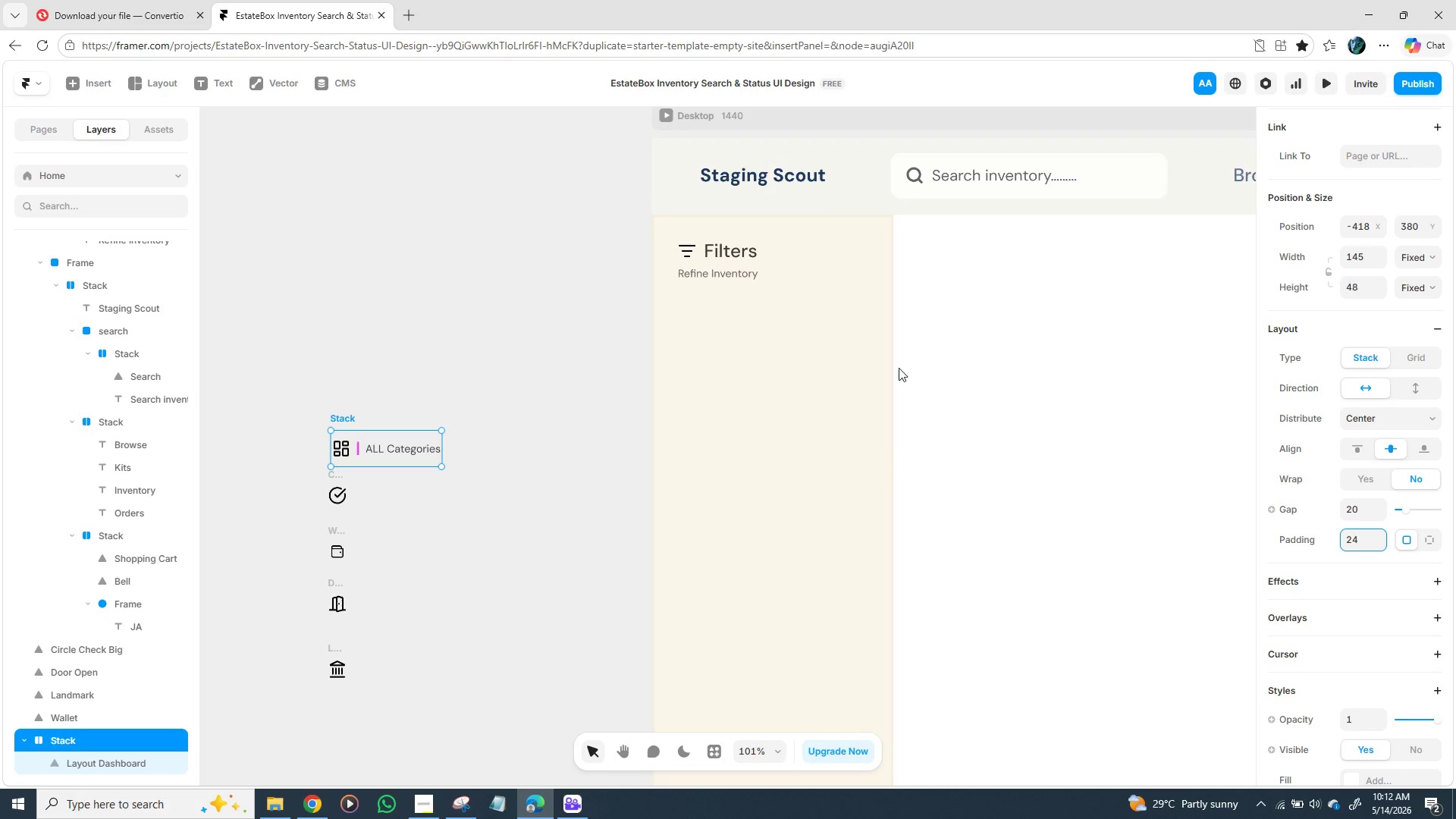 
wait(8.41)
 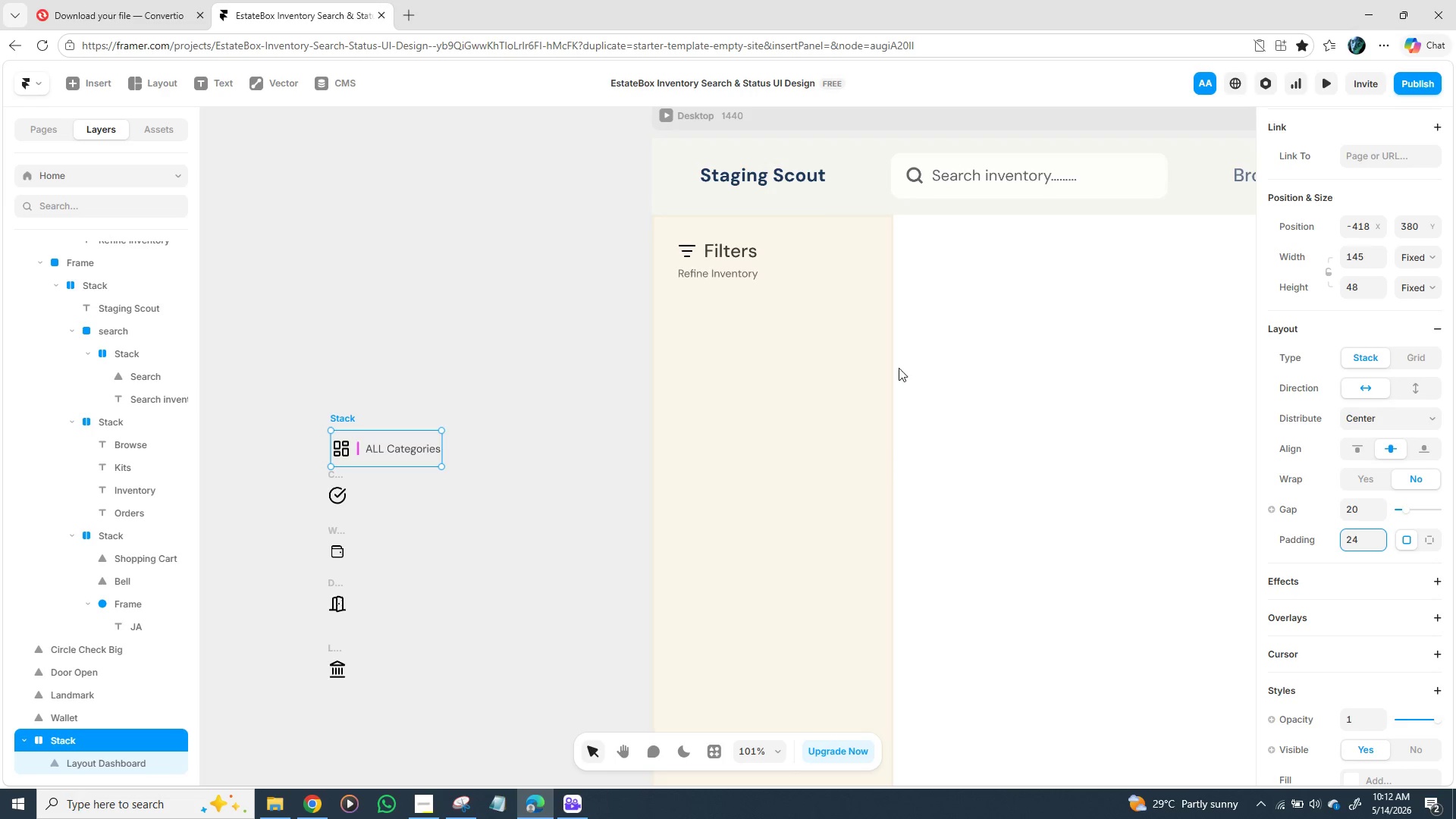 
left_click([1432, 544])
 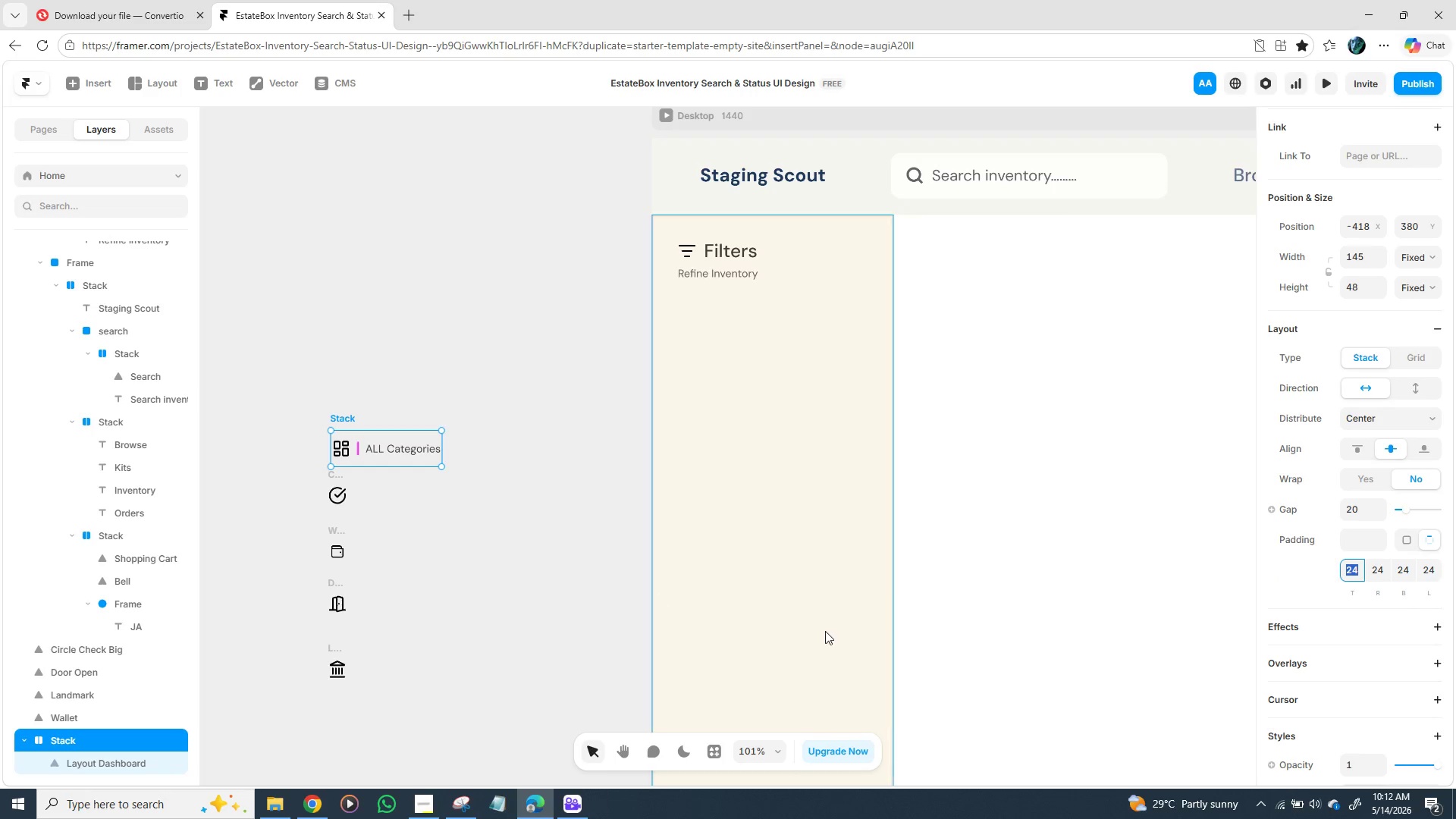 
wait(7.83)
 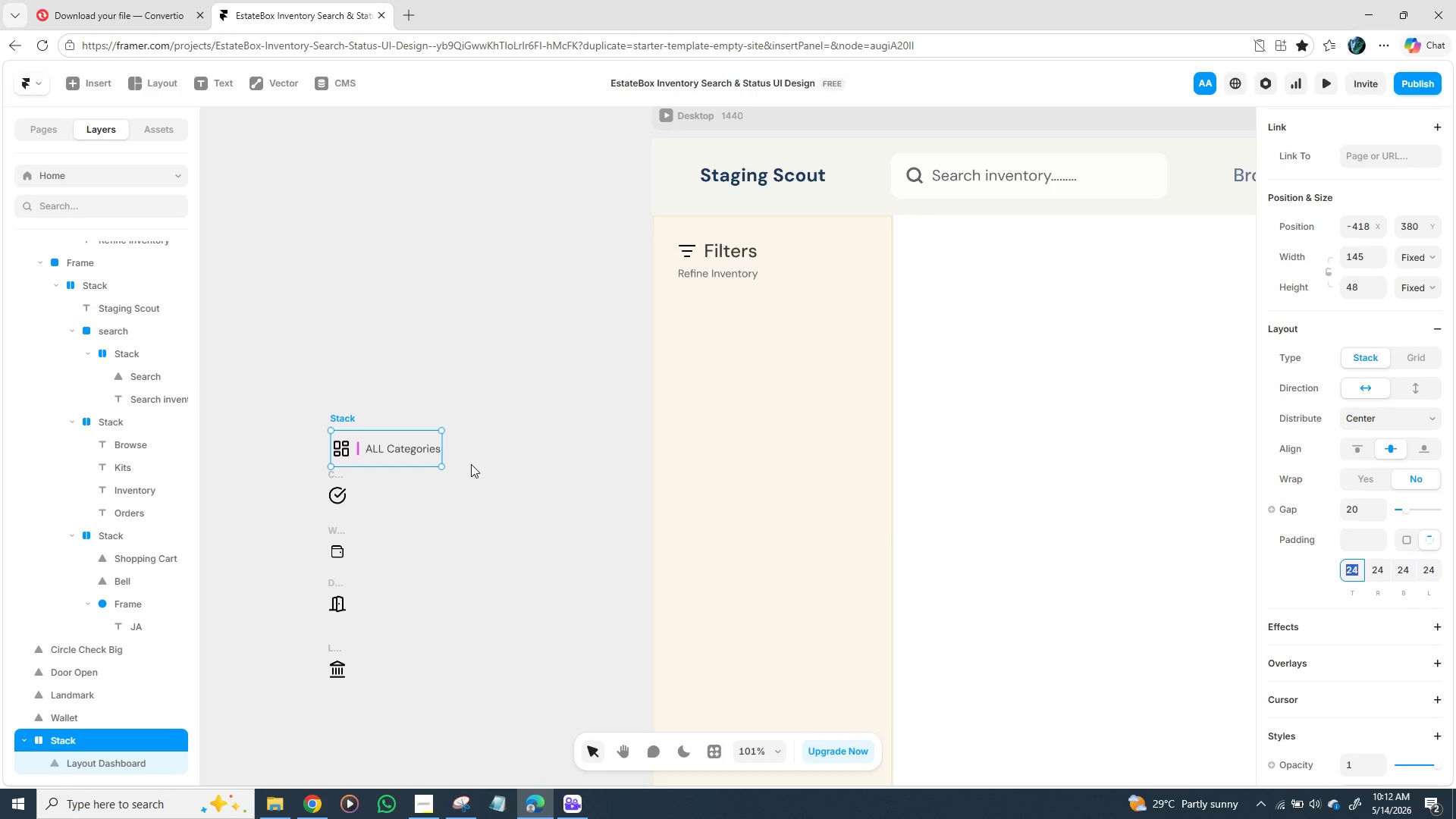 
left_click([1384, 573])
 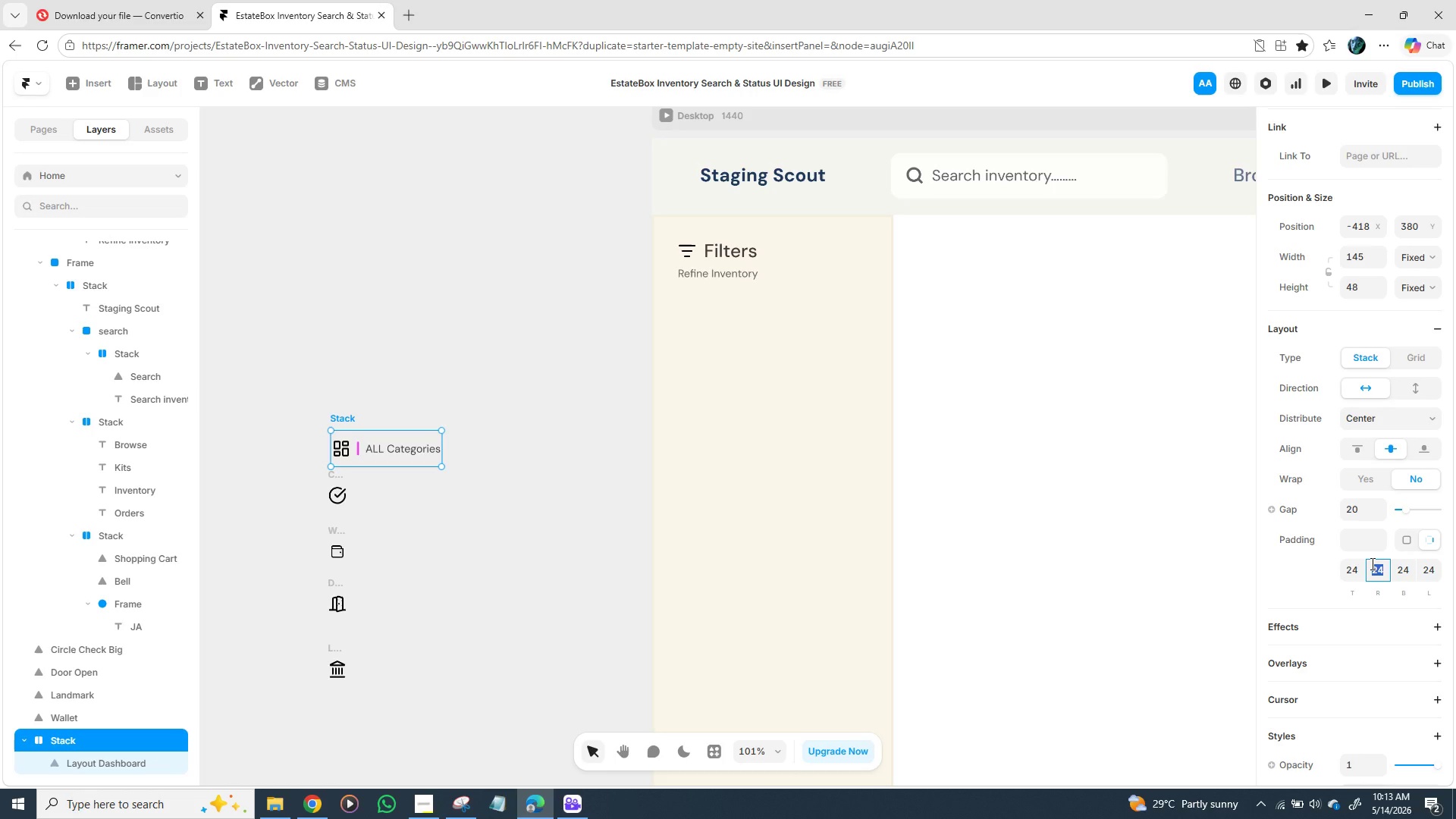 
wait(11.06)
 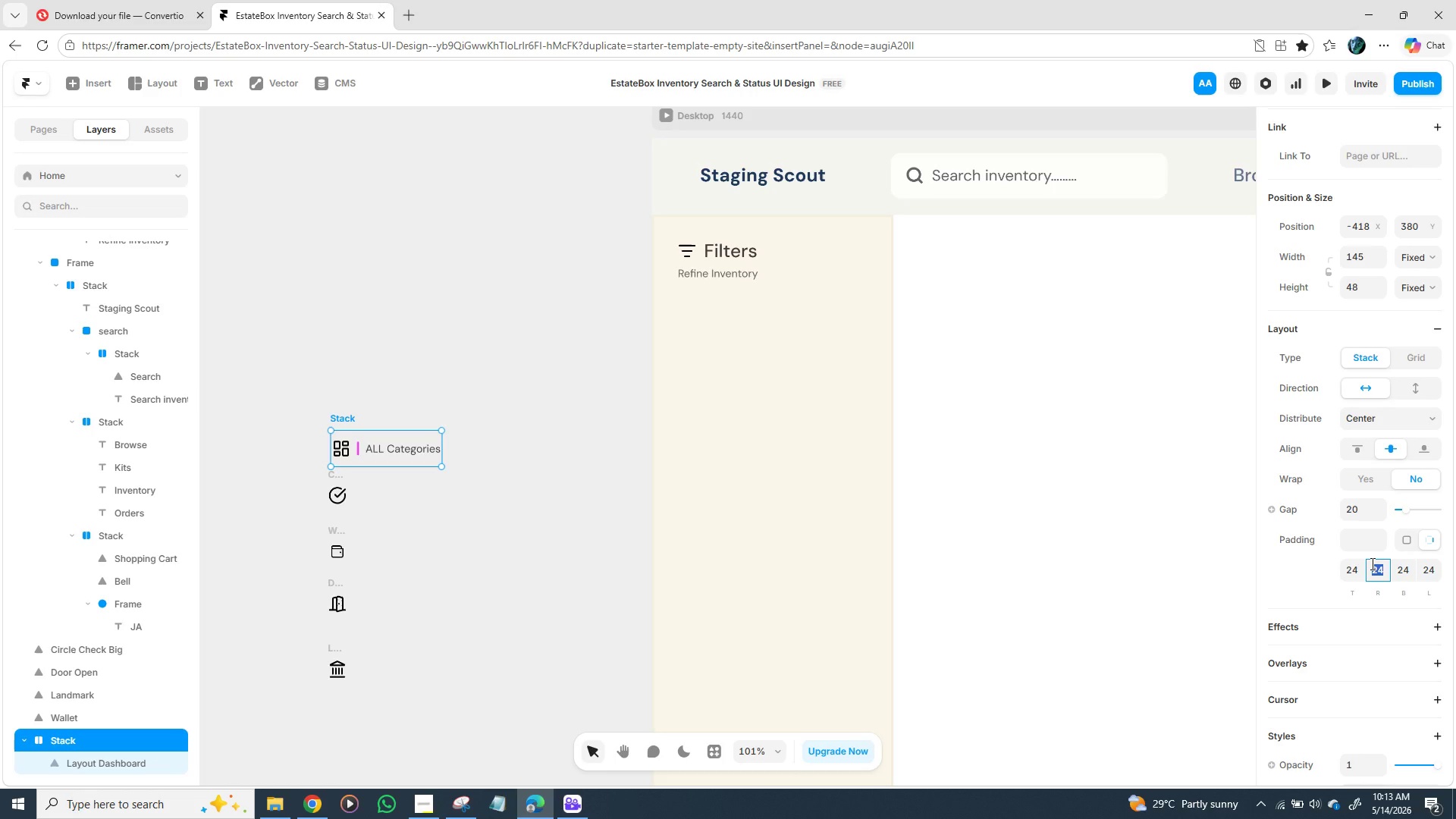 
type(40)
 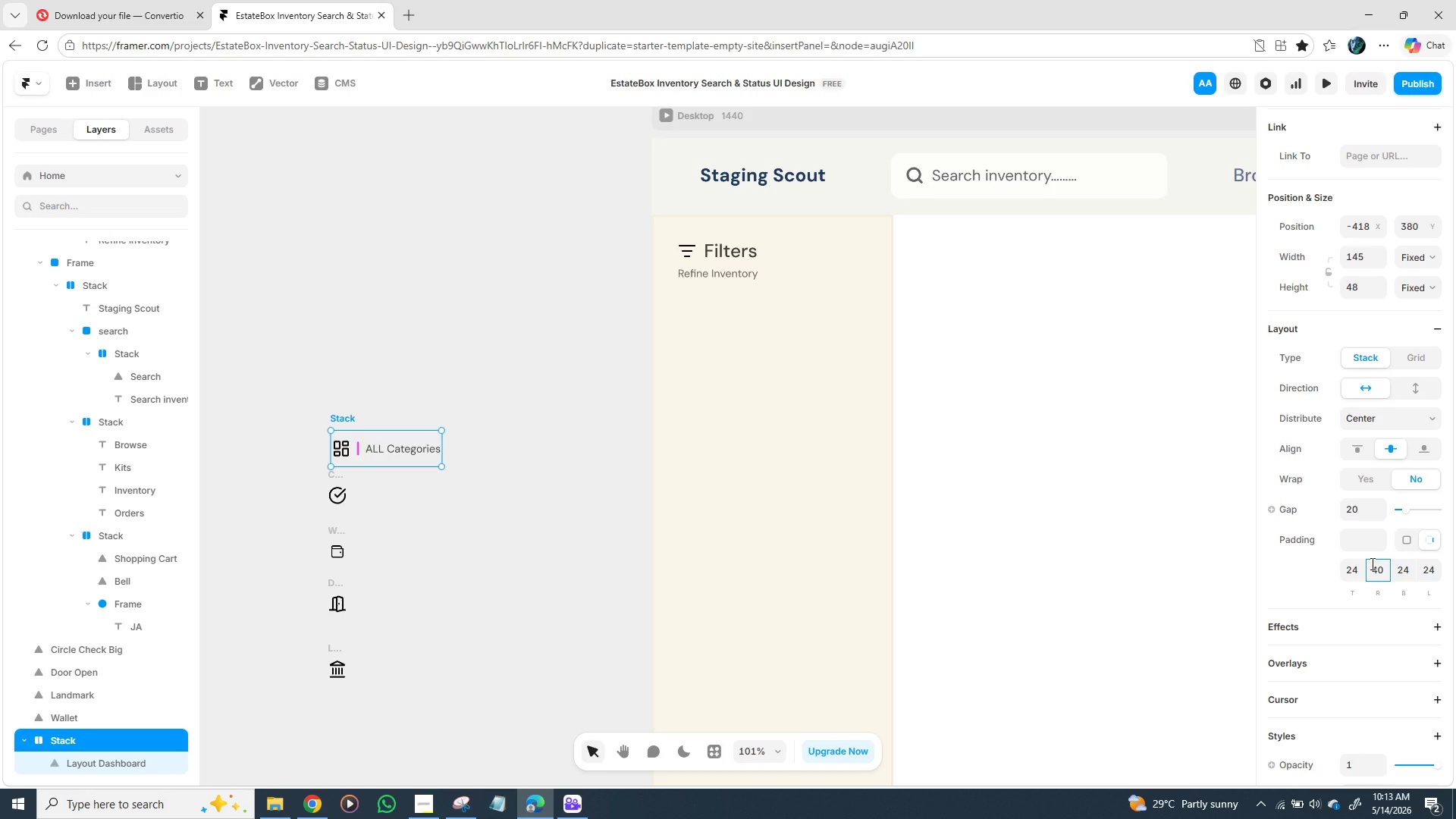 
key(Enter)
 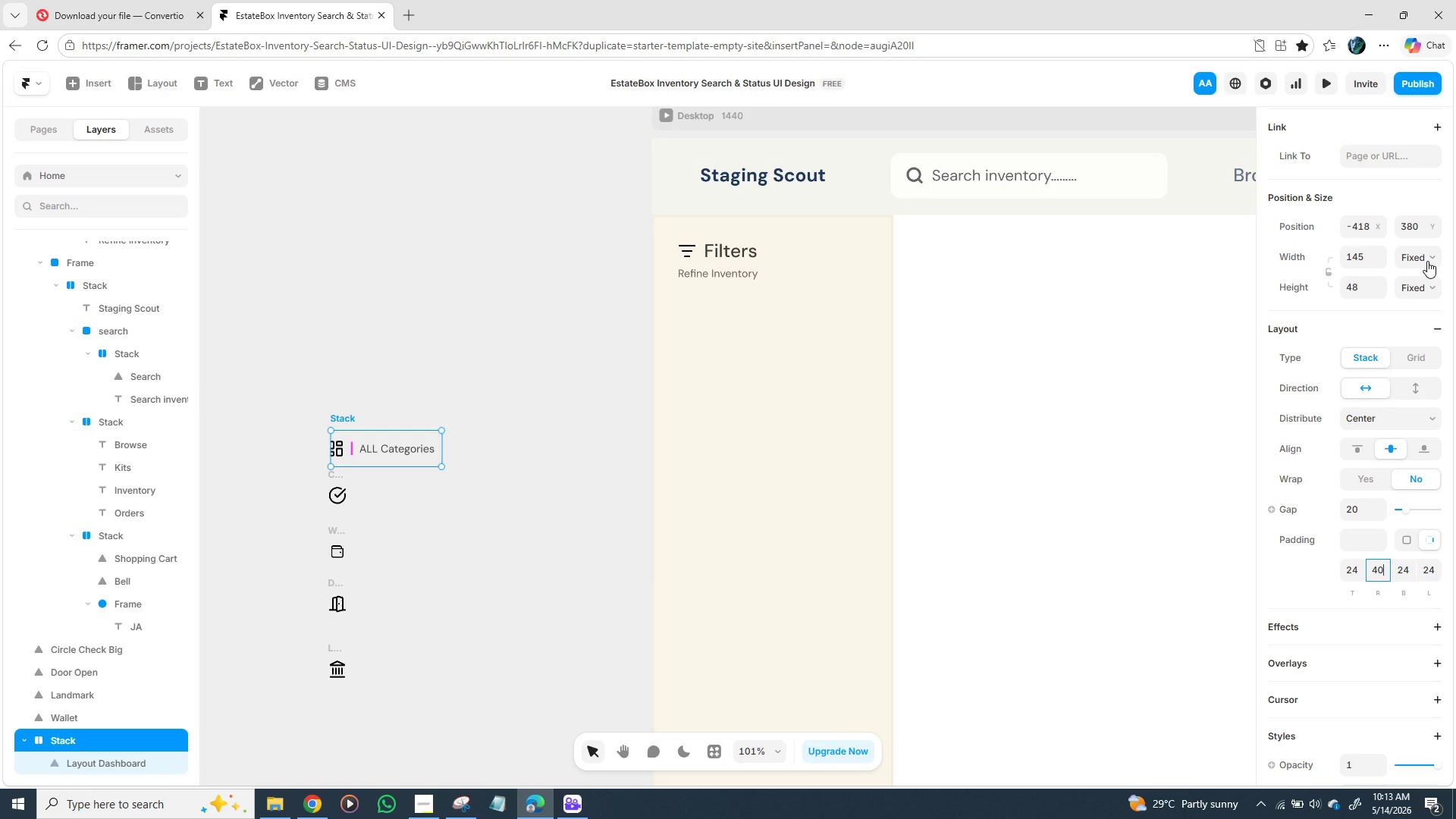 
wait(6.28)
 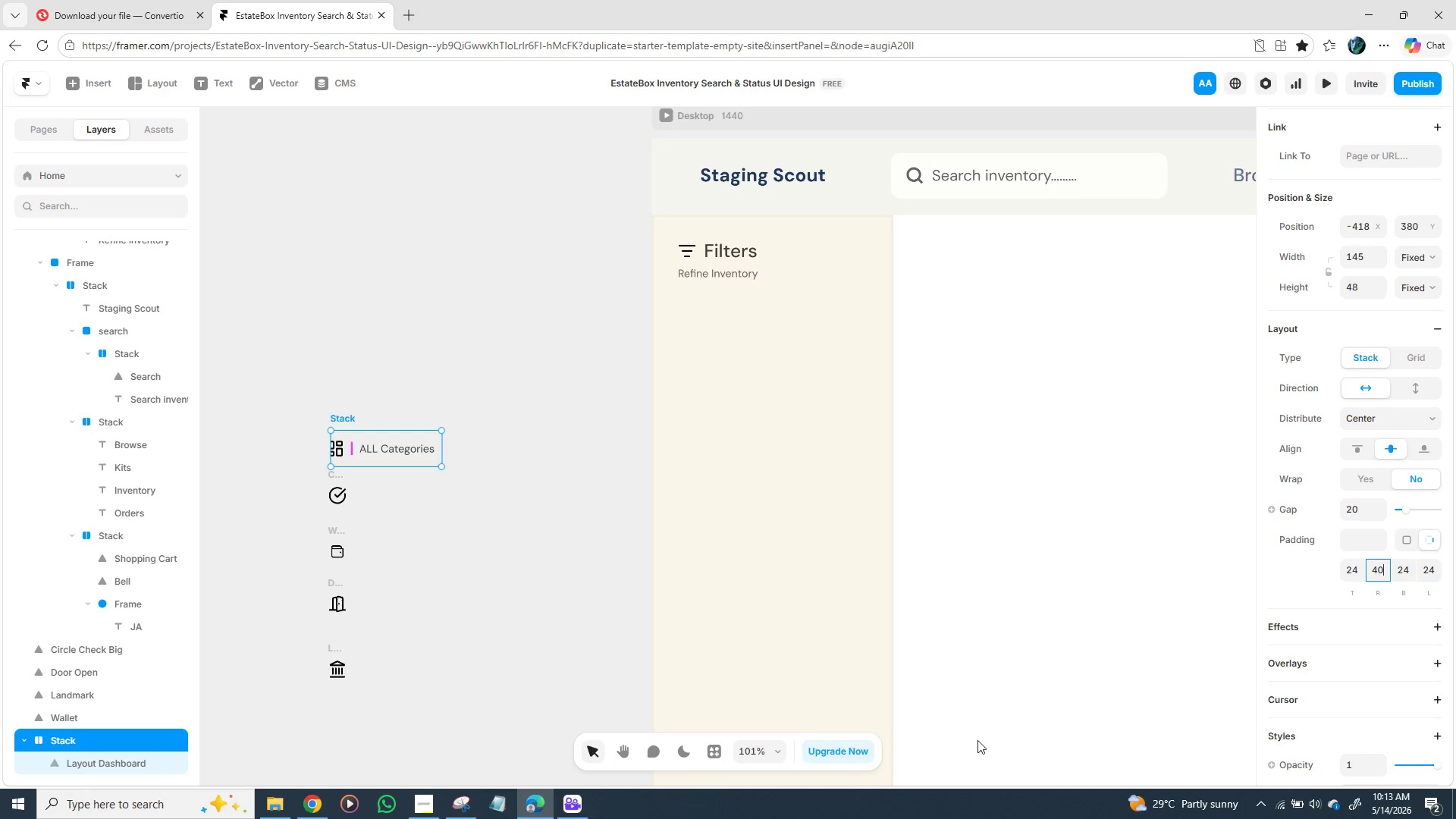 
left_click([1433, 255])
 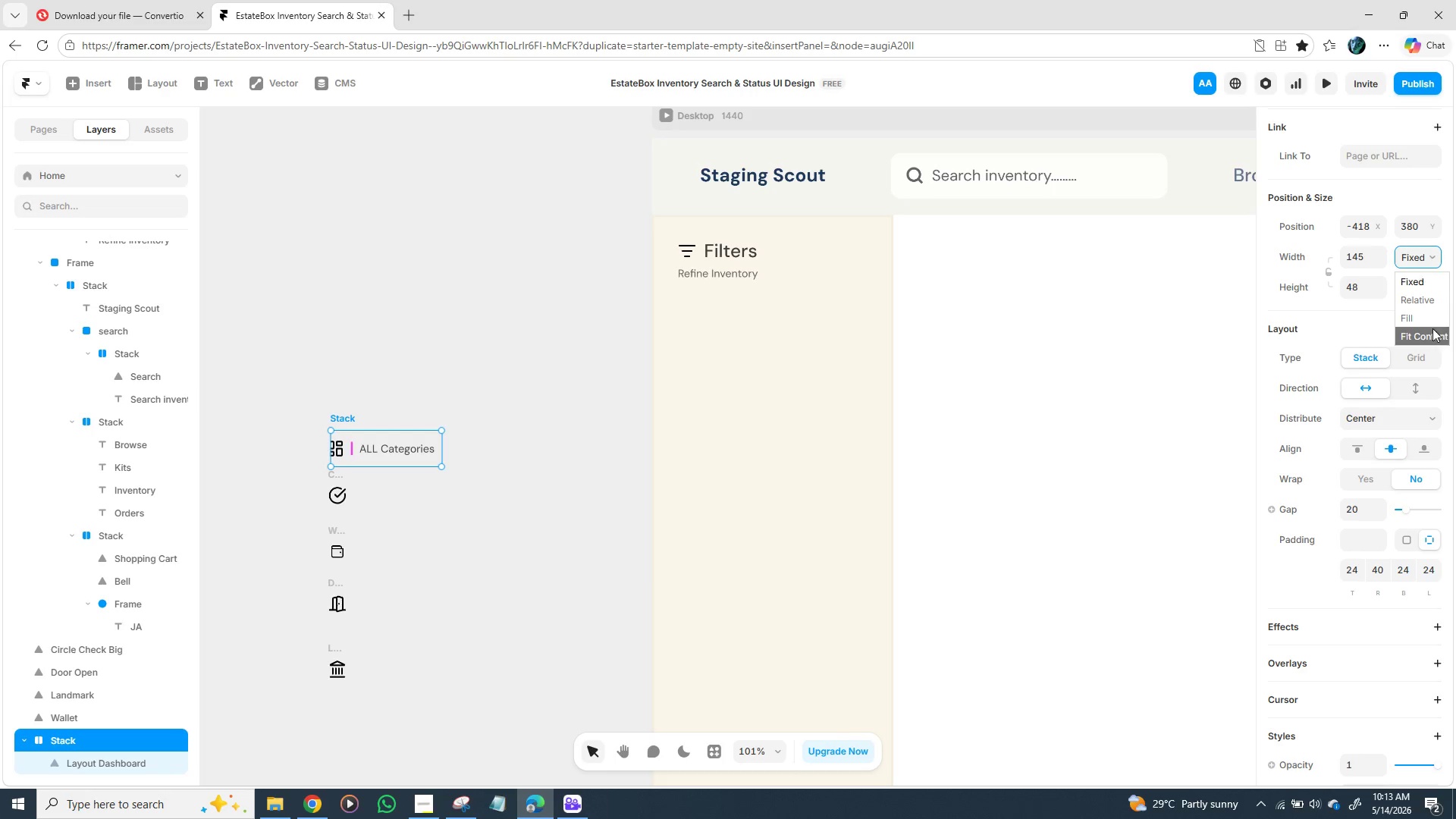 
left_click([1432, 335])
 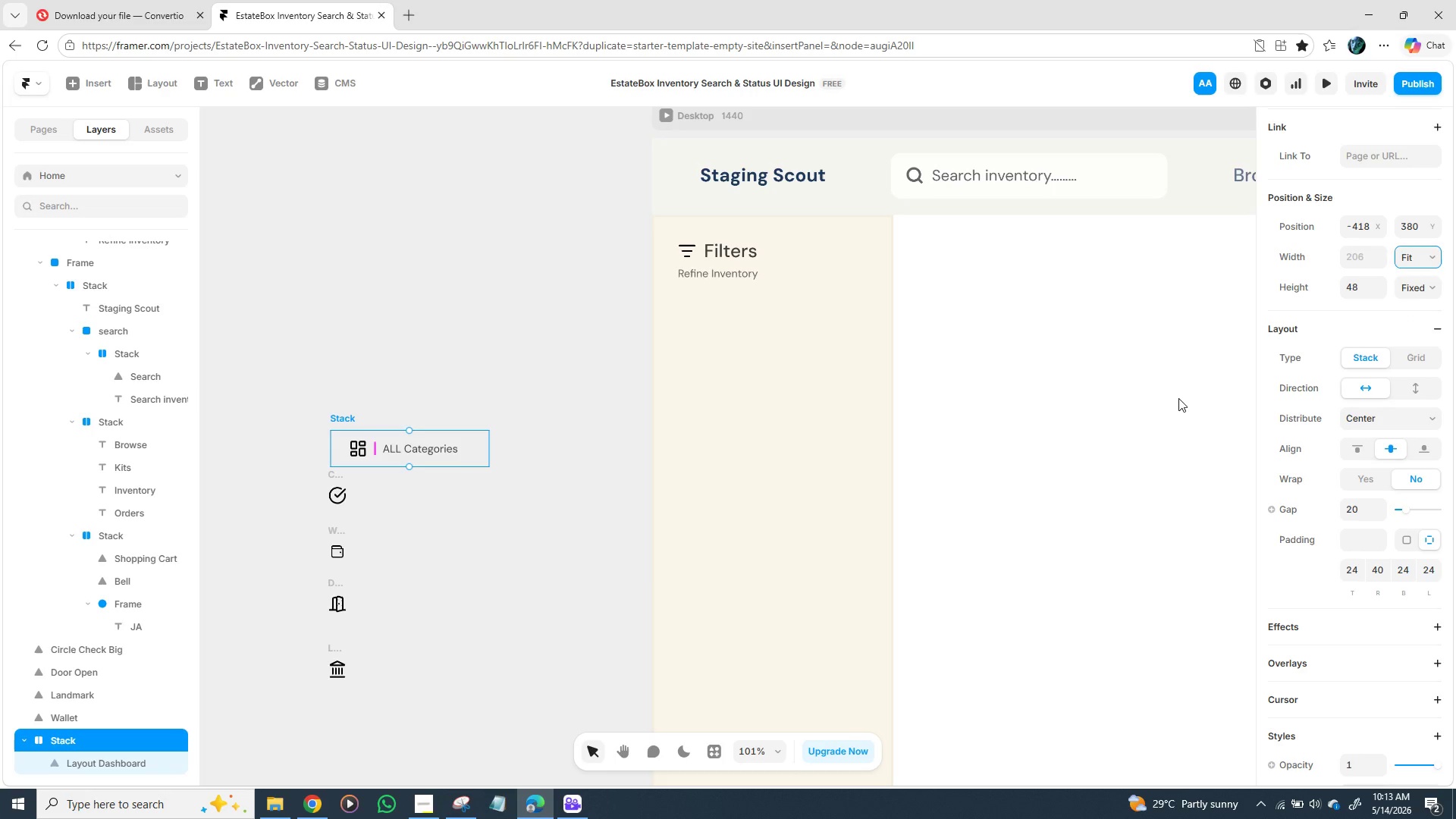 
left_click([1178, 398])
 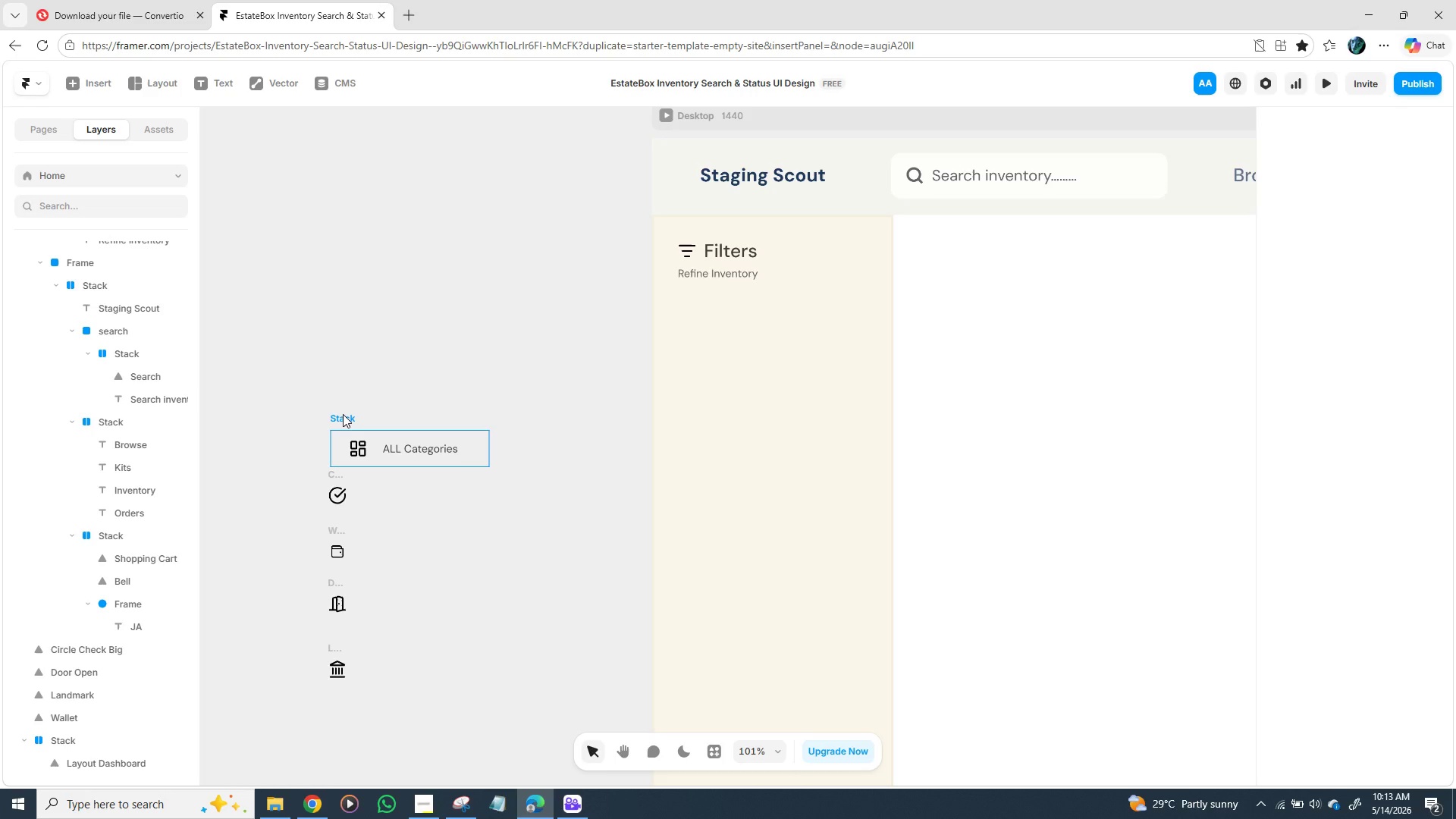 
left_click([343, 414])
 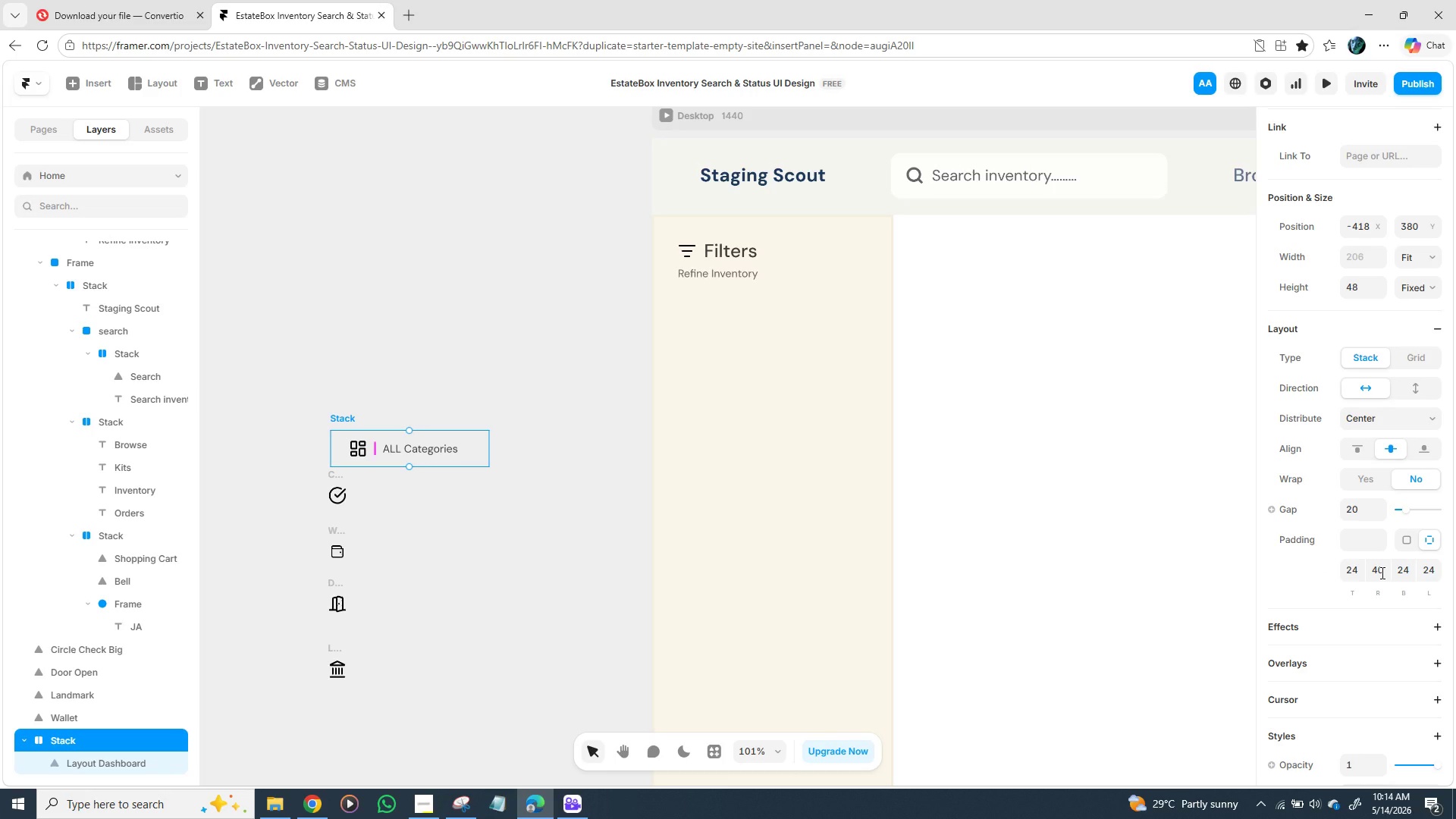 
wait(60.98)
 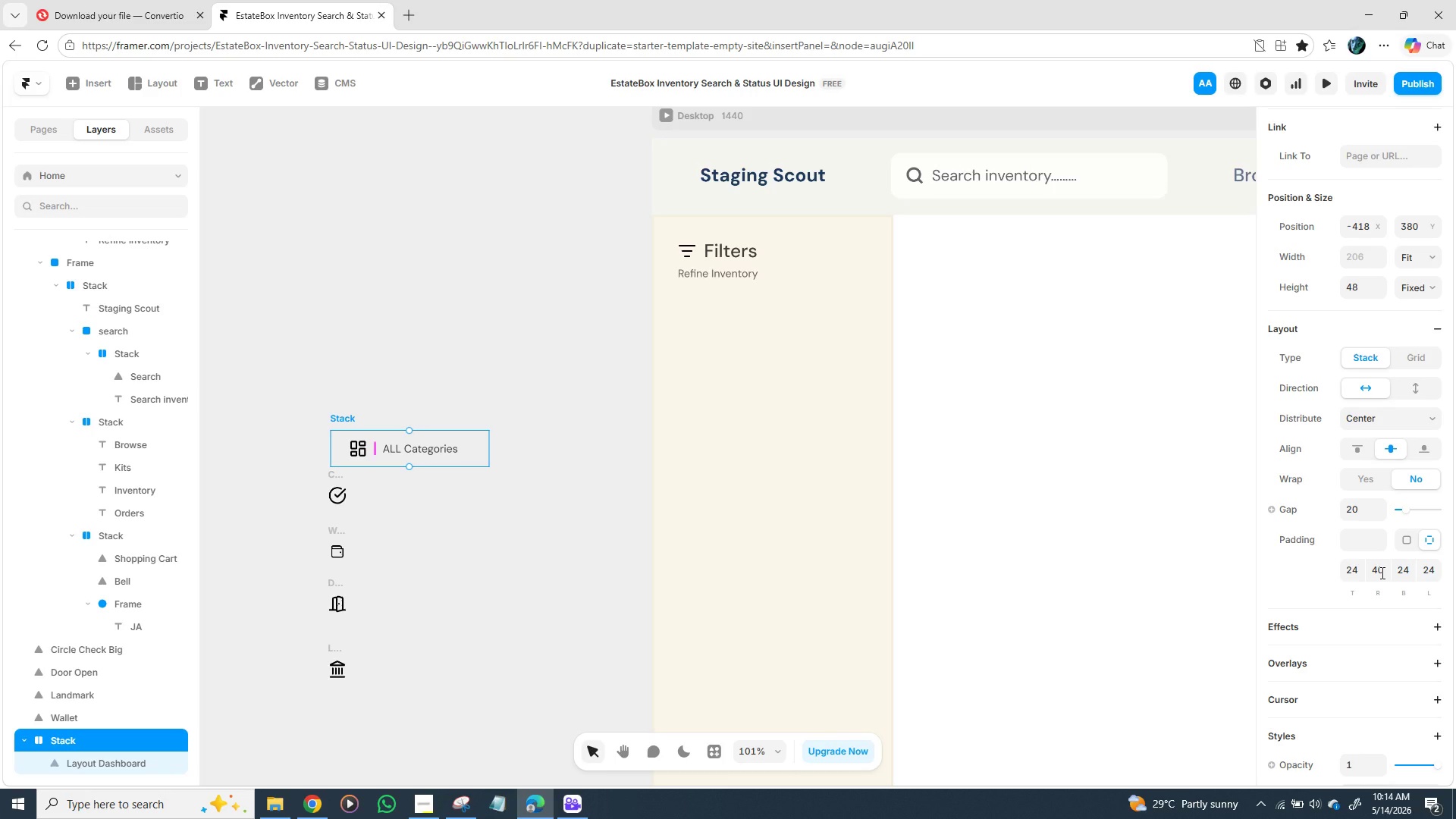 
left_click([1378, 572])
 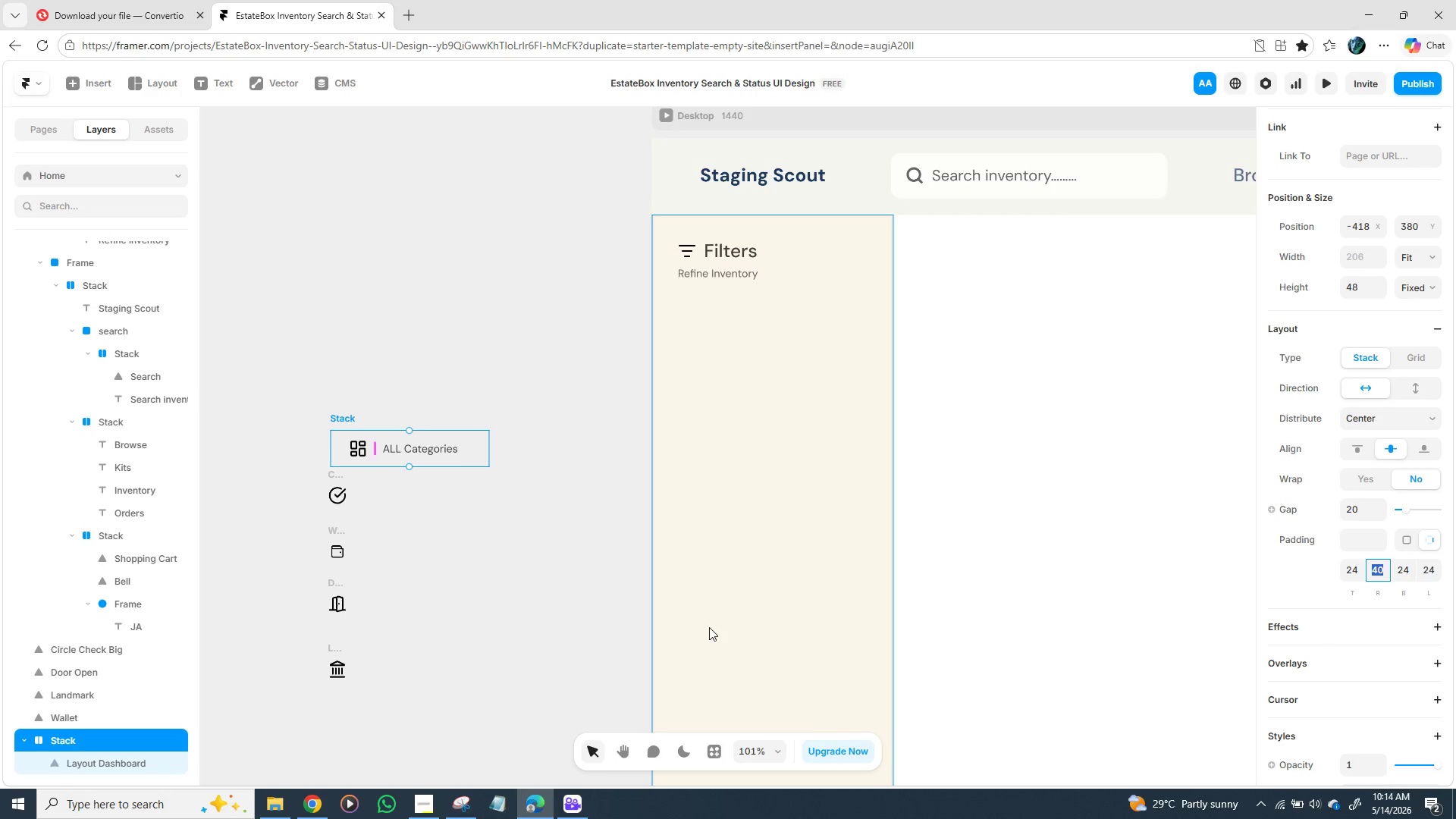 
wait(20.08)
 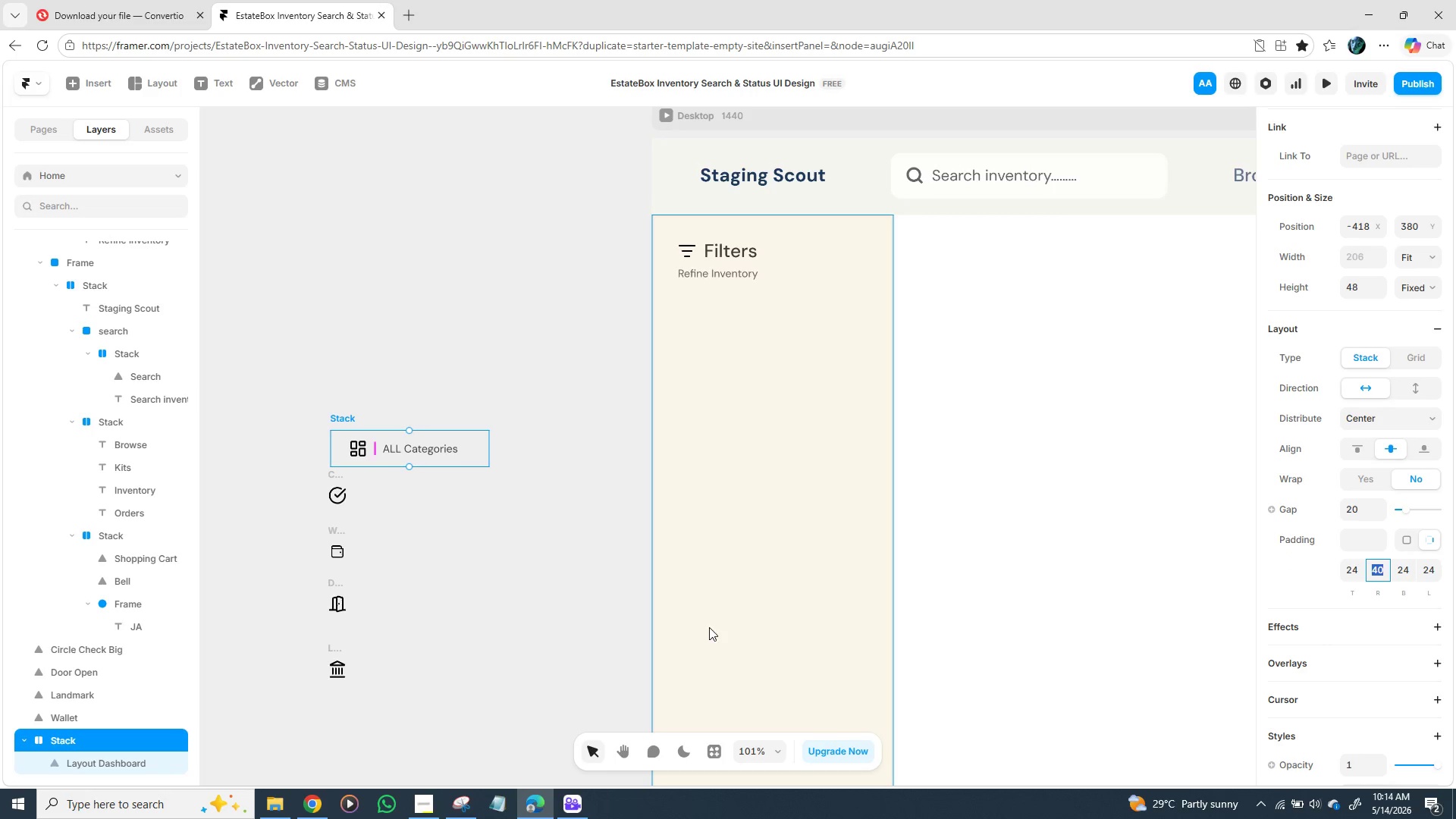 
left_click([1380, 570])
 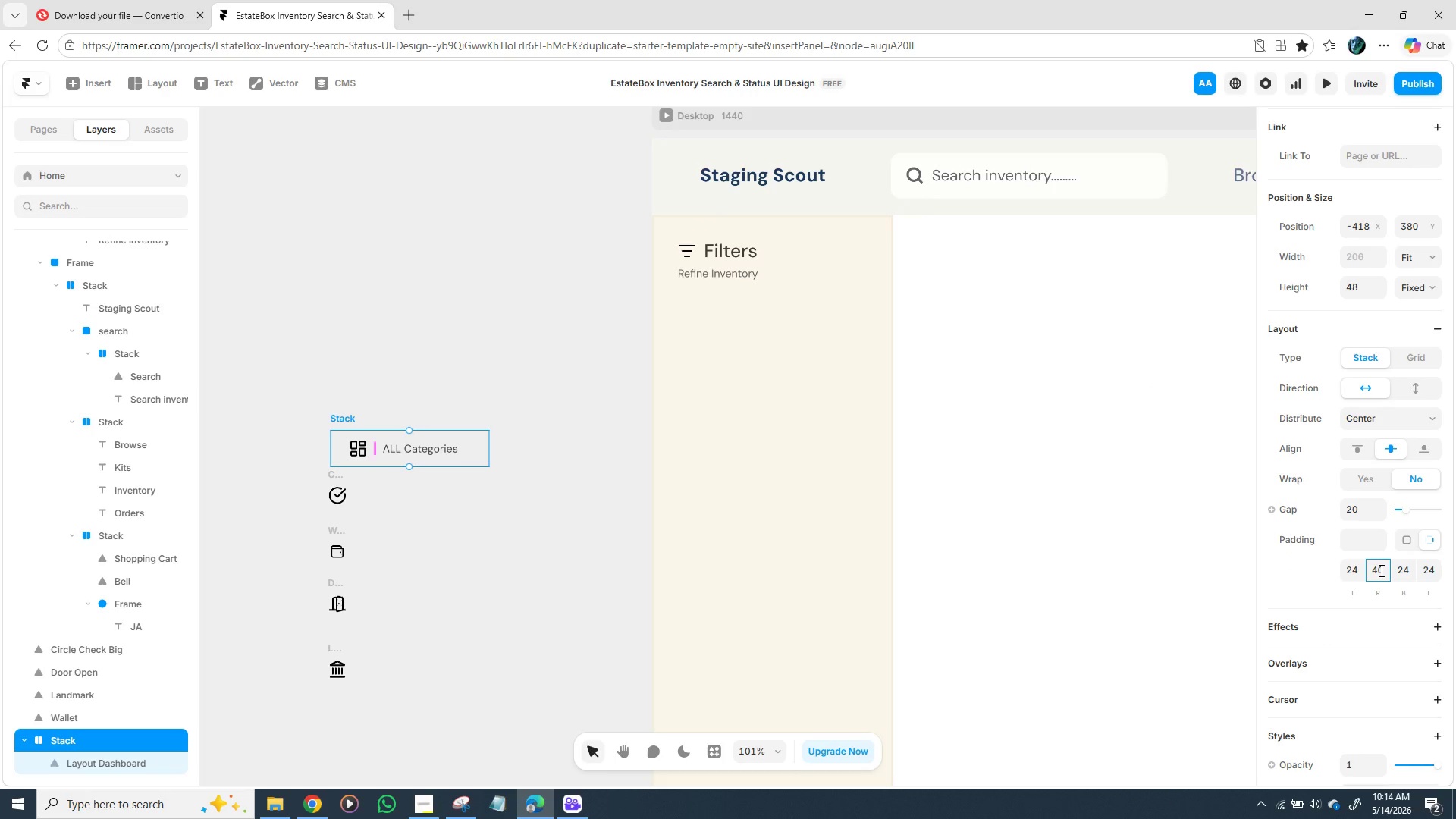 
double_click([1380, 570])
 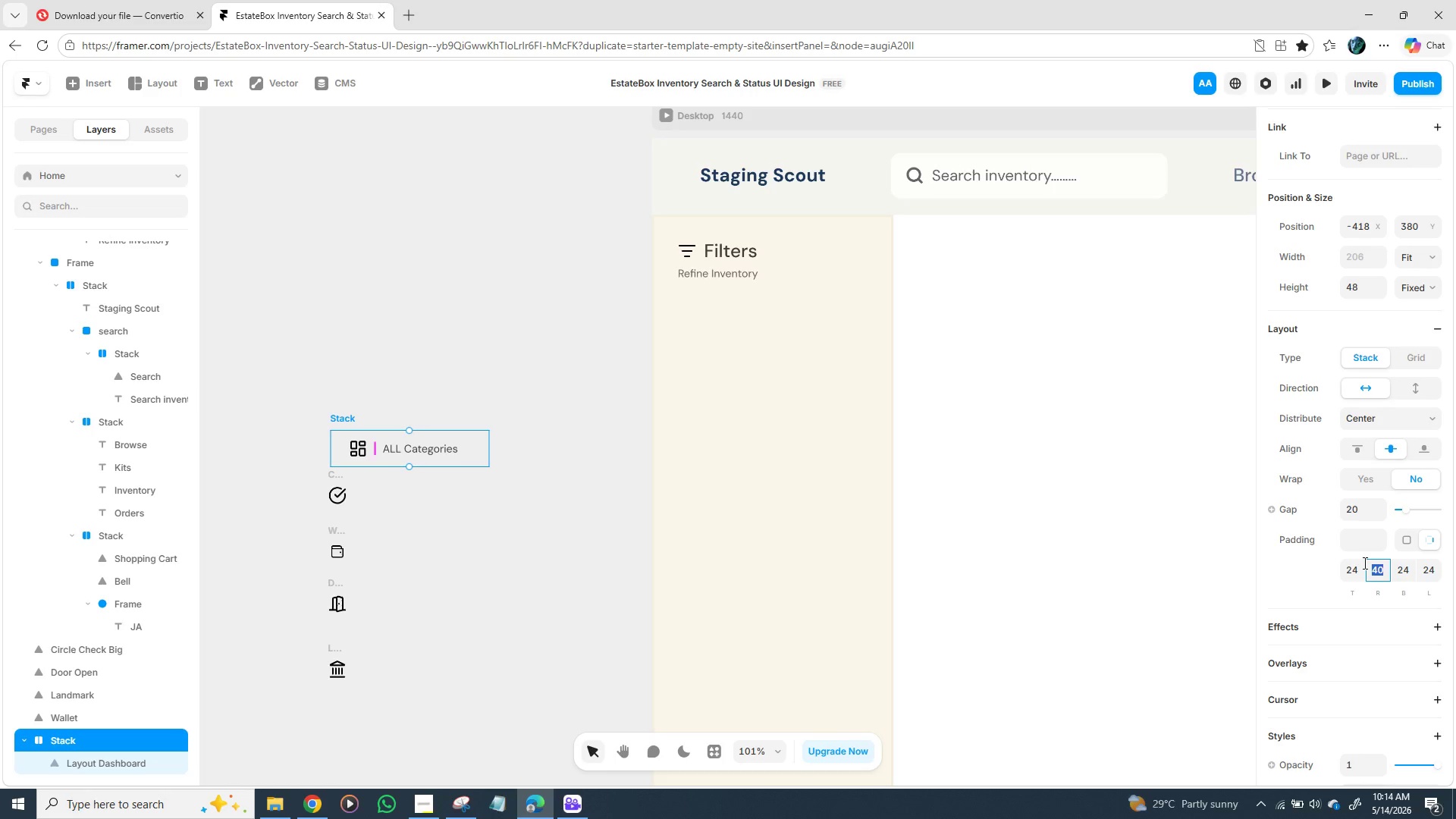 
type(60)
 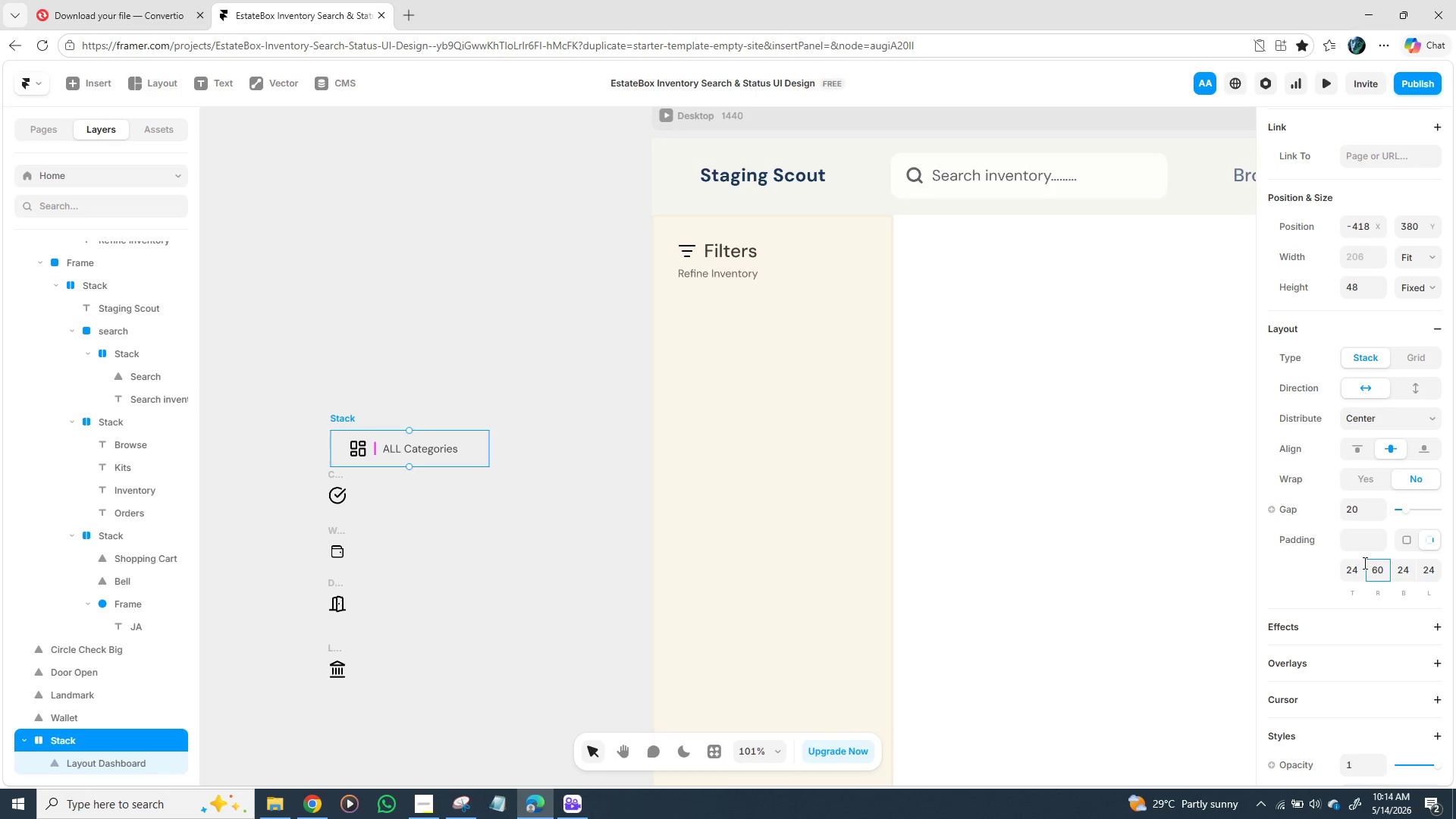 
key(Enter)
 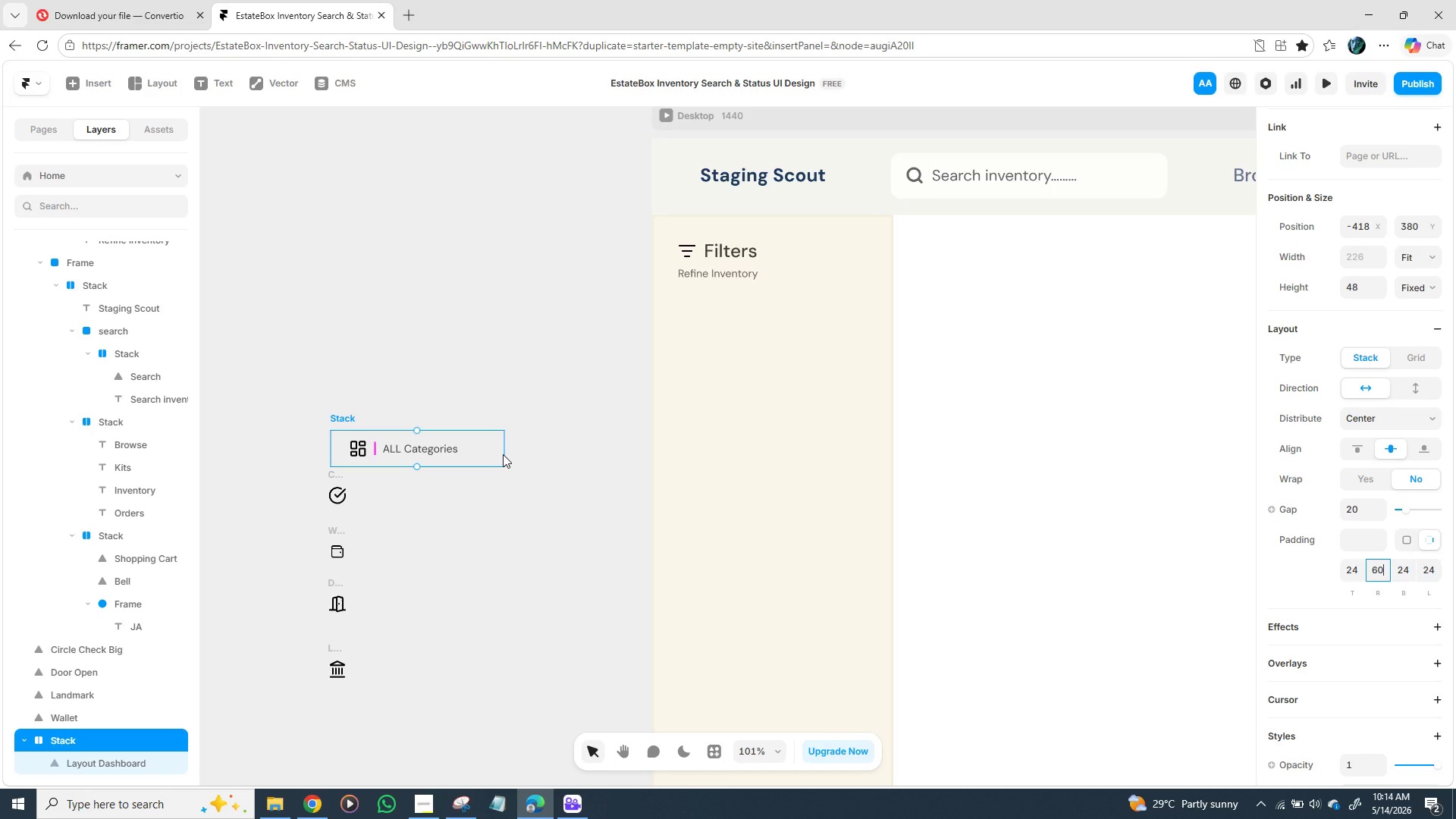 
left_click([490, 449])
 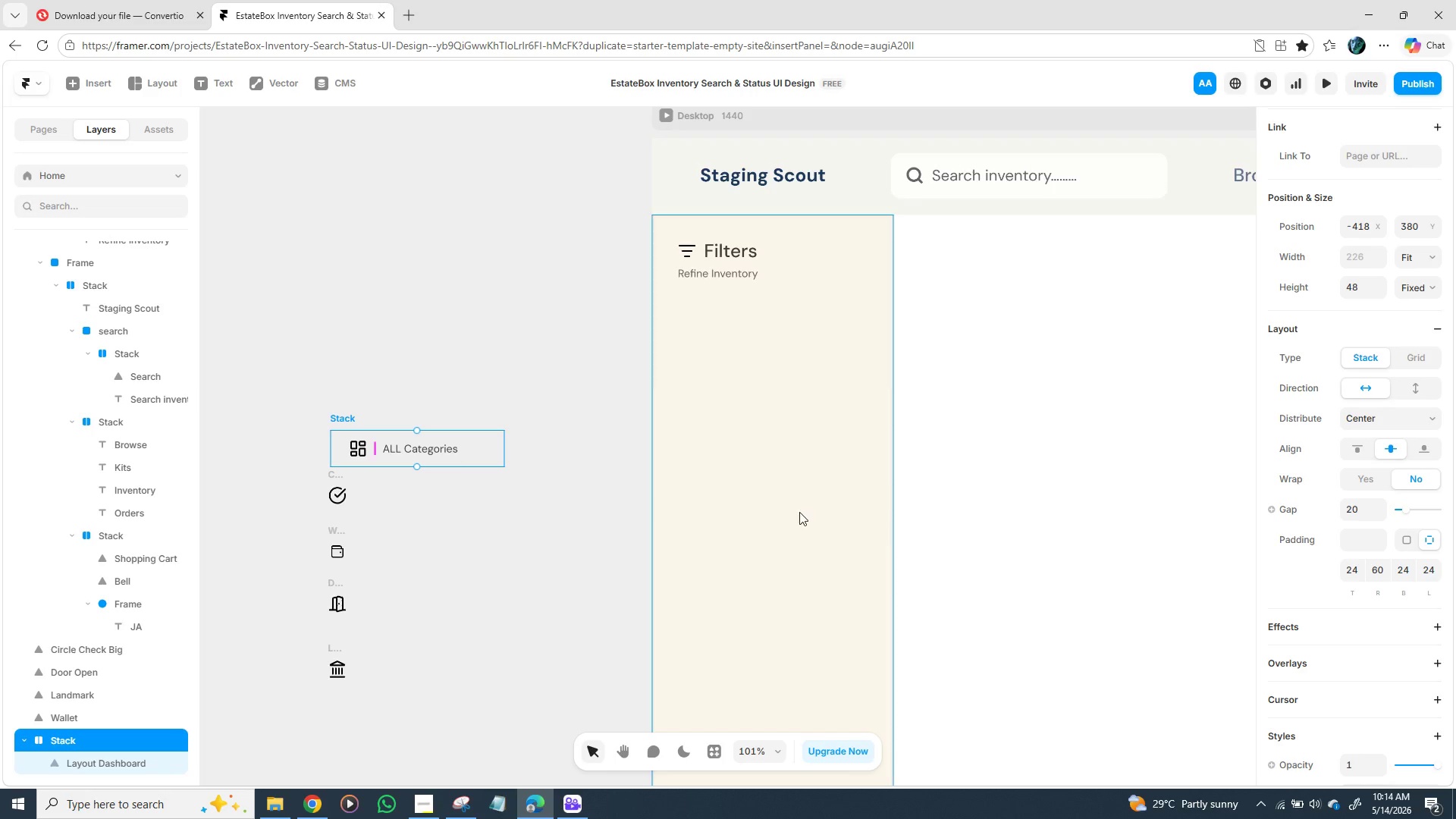 
wait(6.2)
 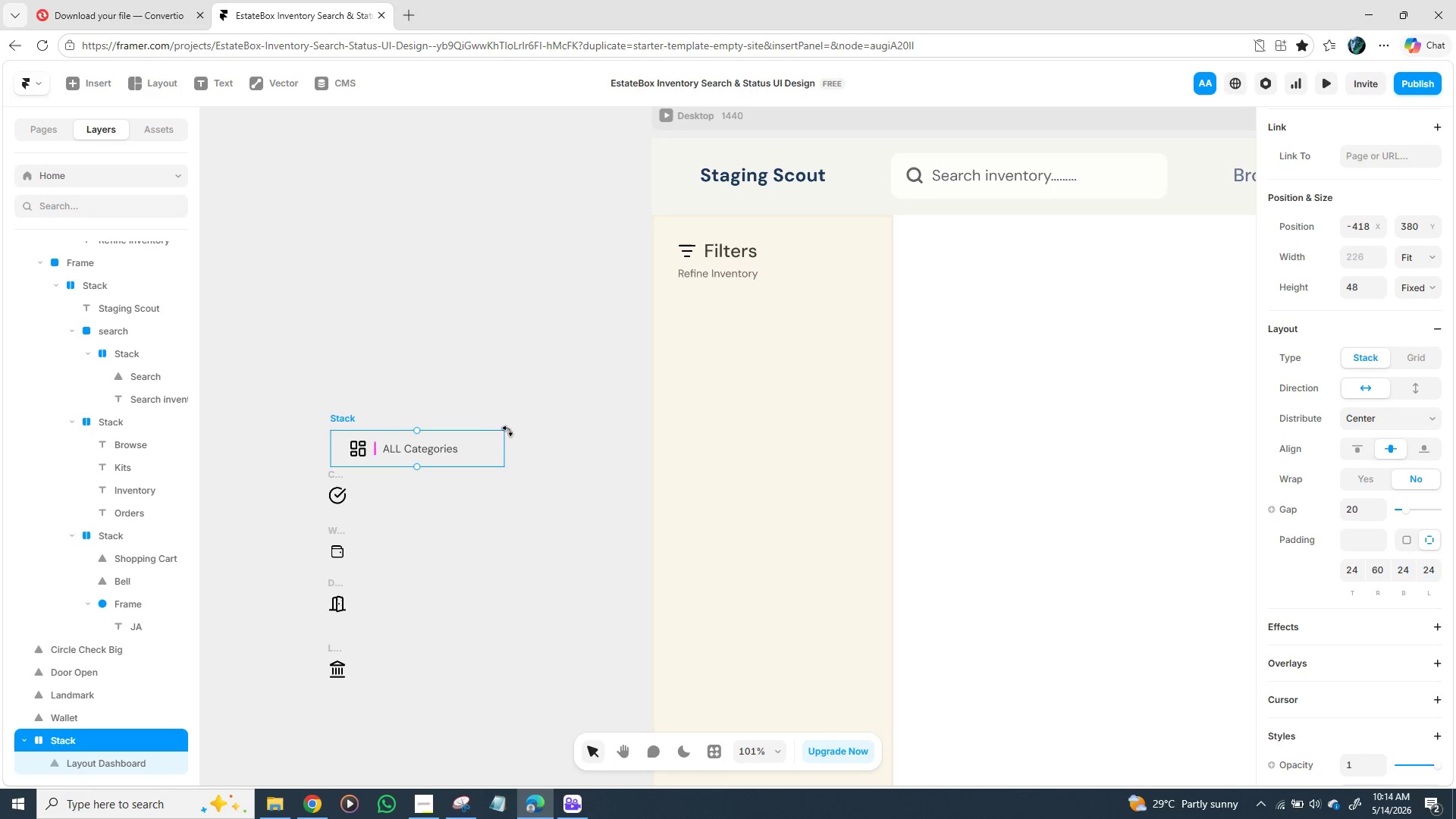 
left_click([1381, 571])
 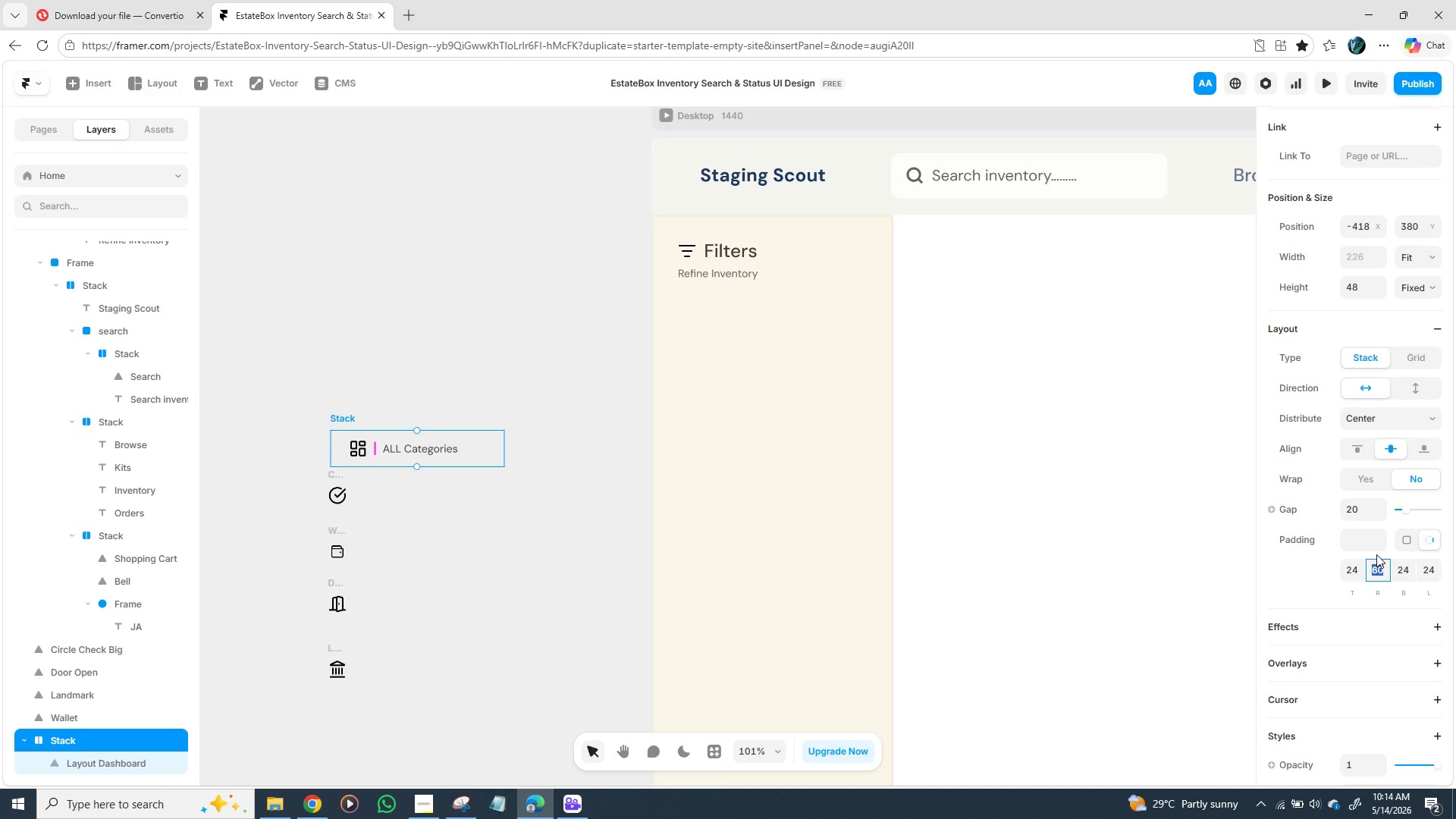 
type(80)
 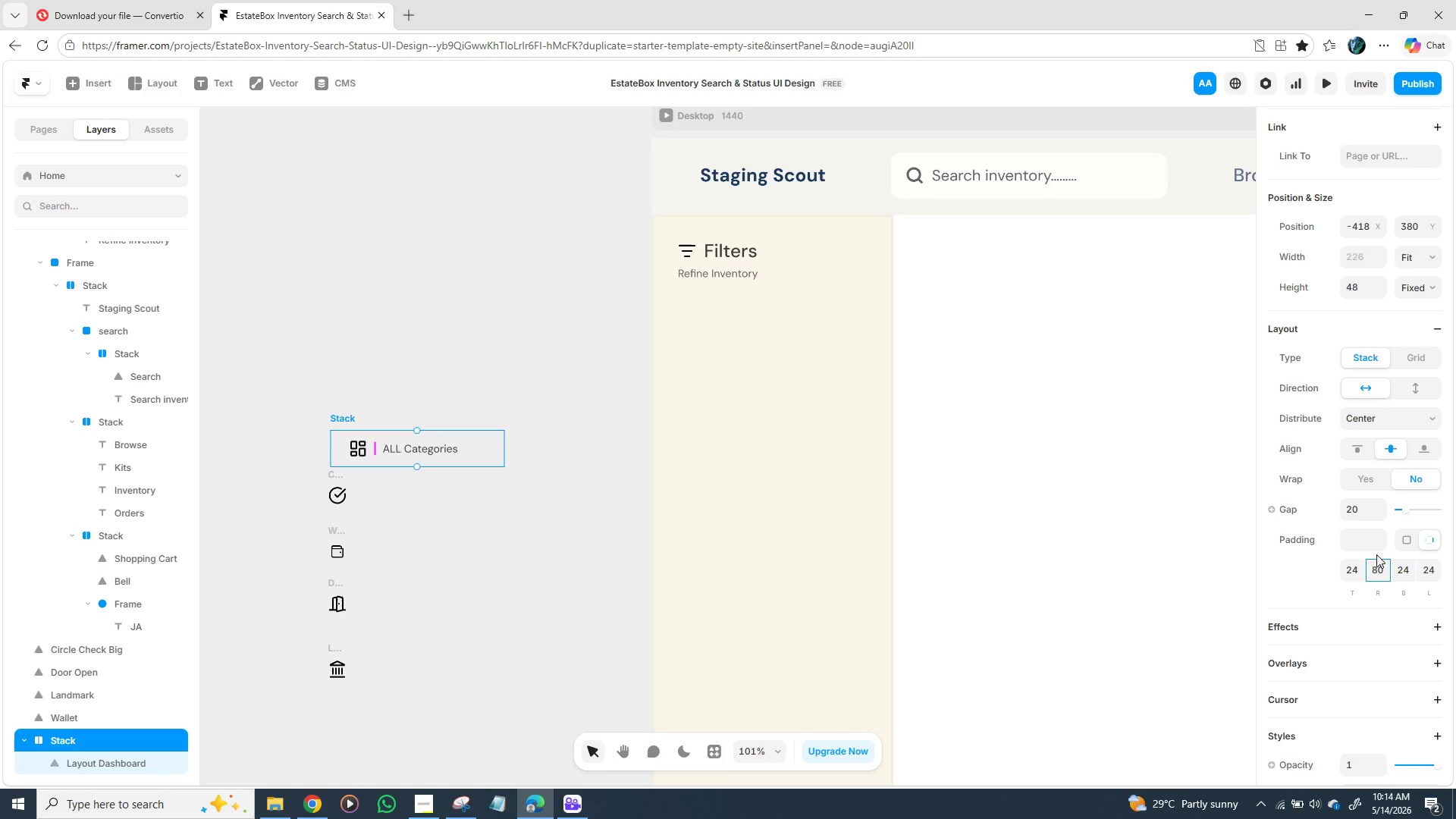 
key(Enter)
 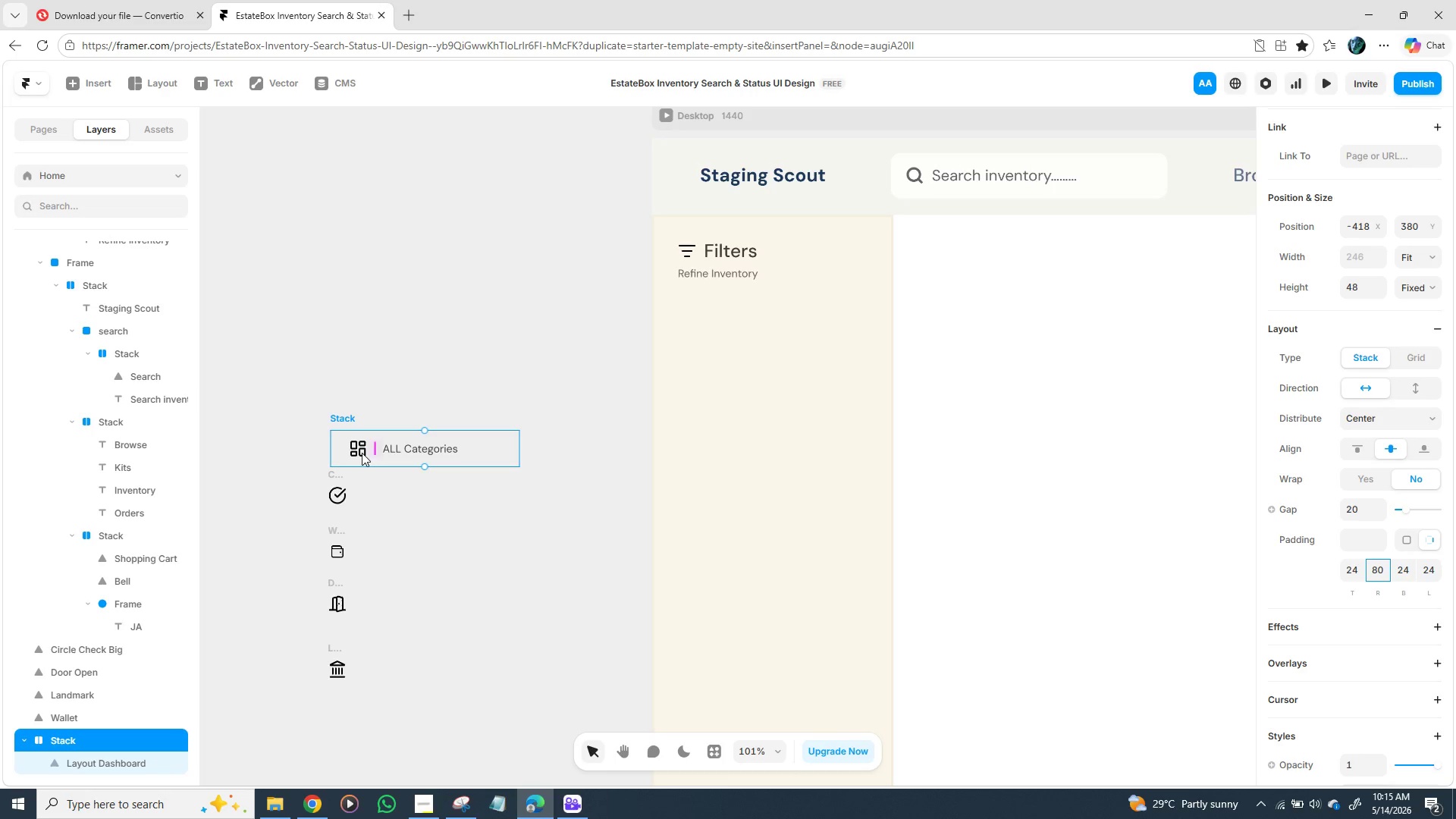 
wait(11.52)
 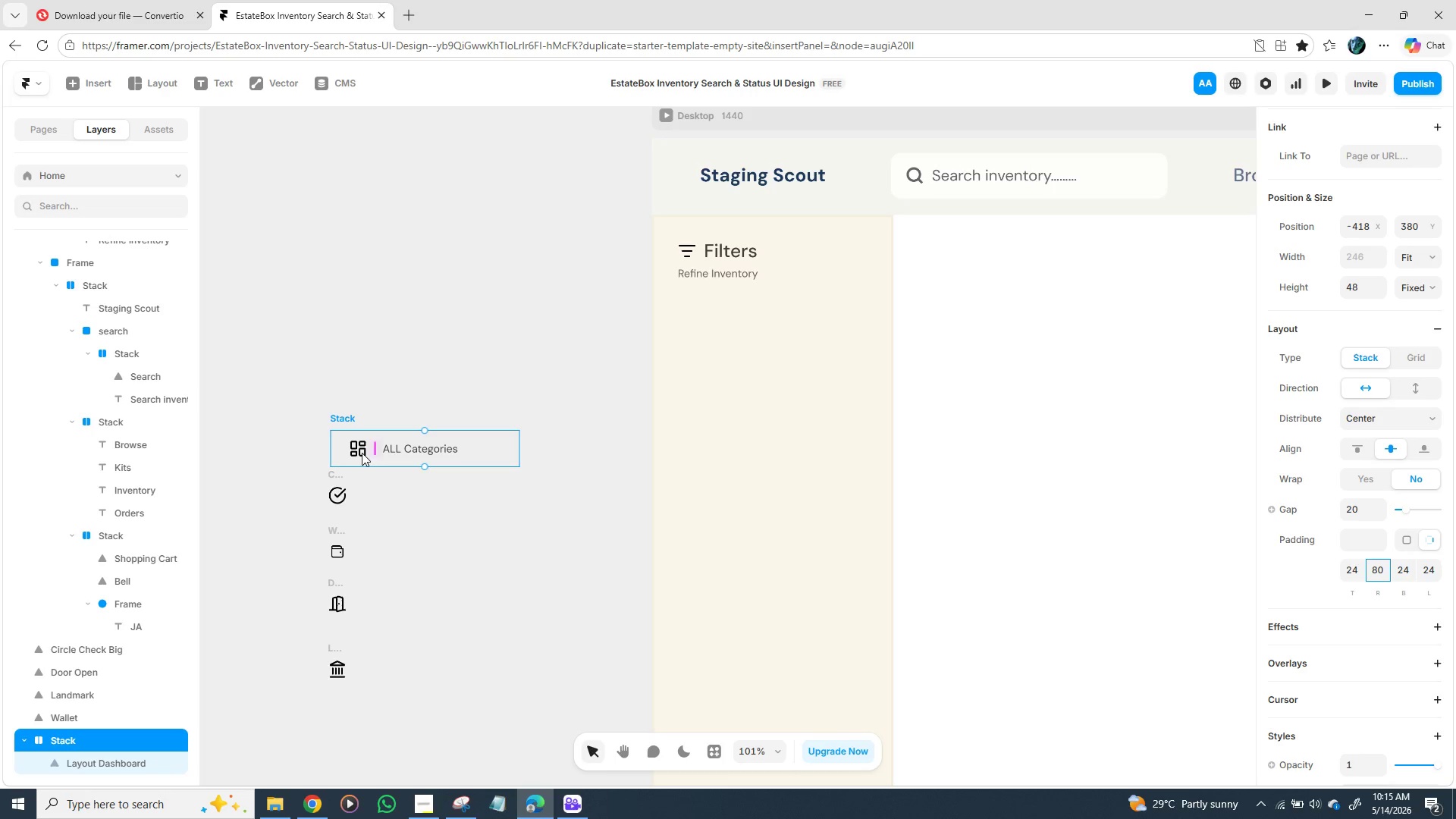 
left_click([344, 418])
 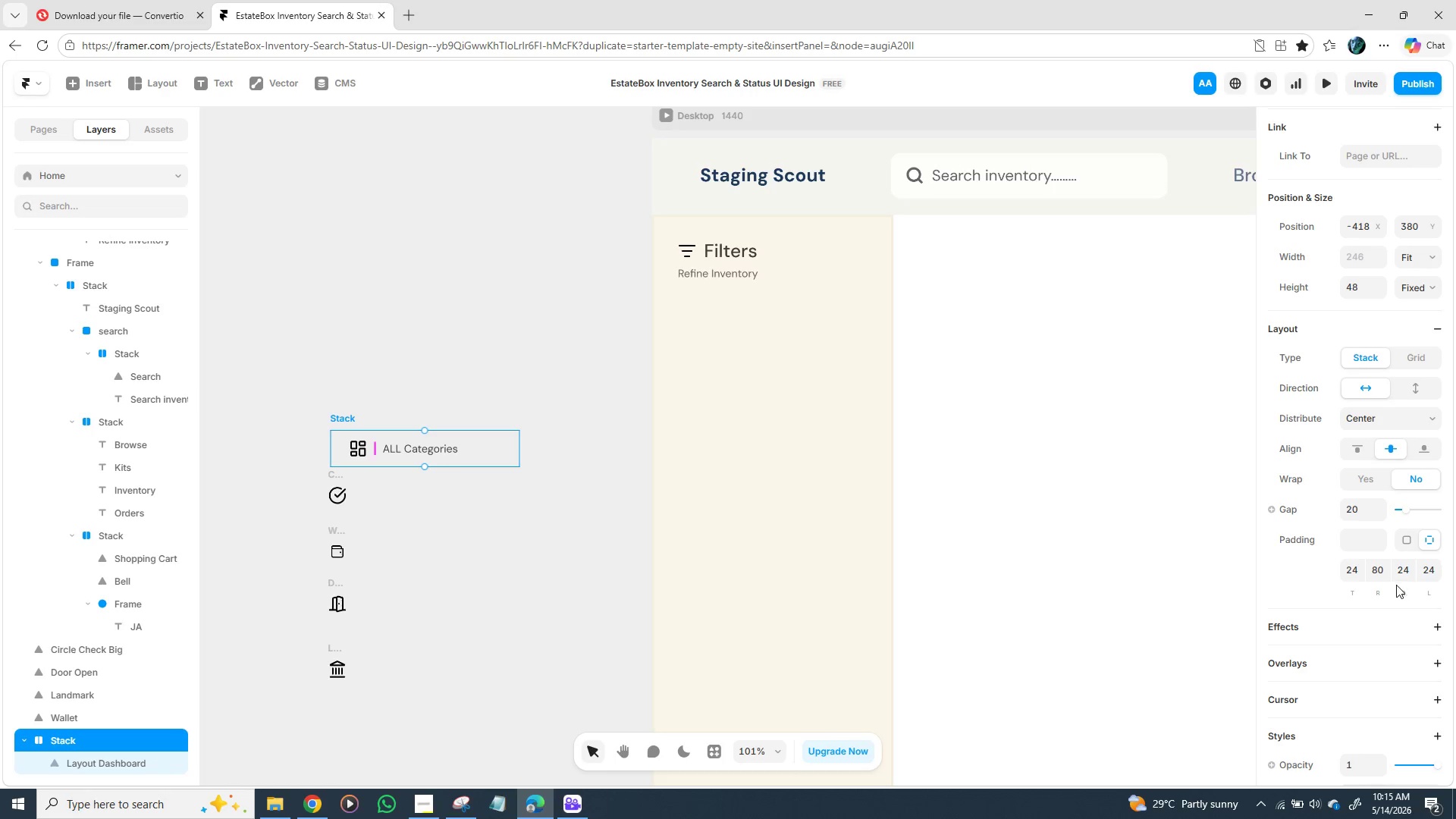 
wait(7.3)
 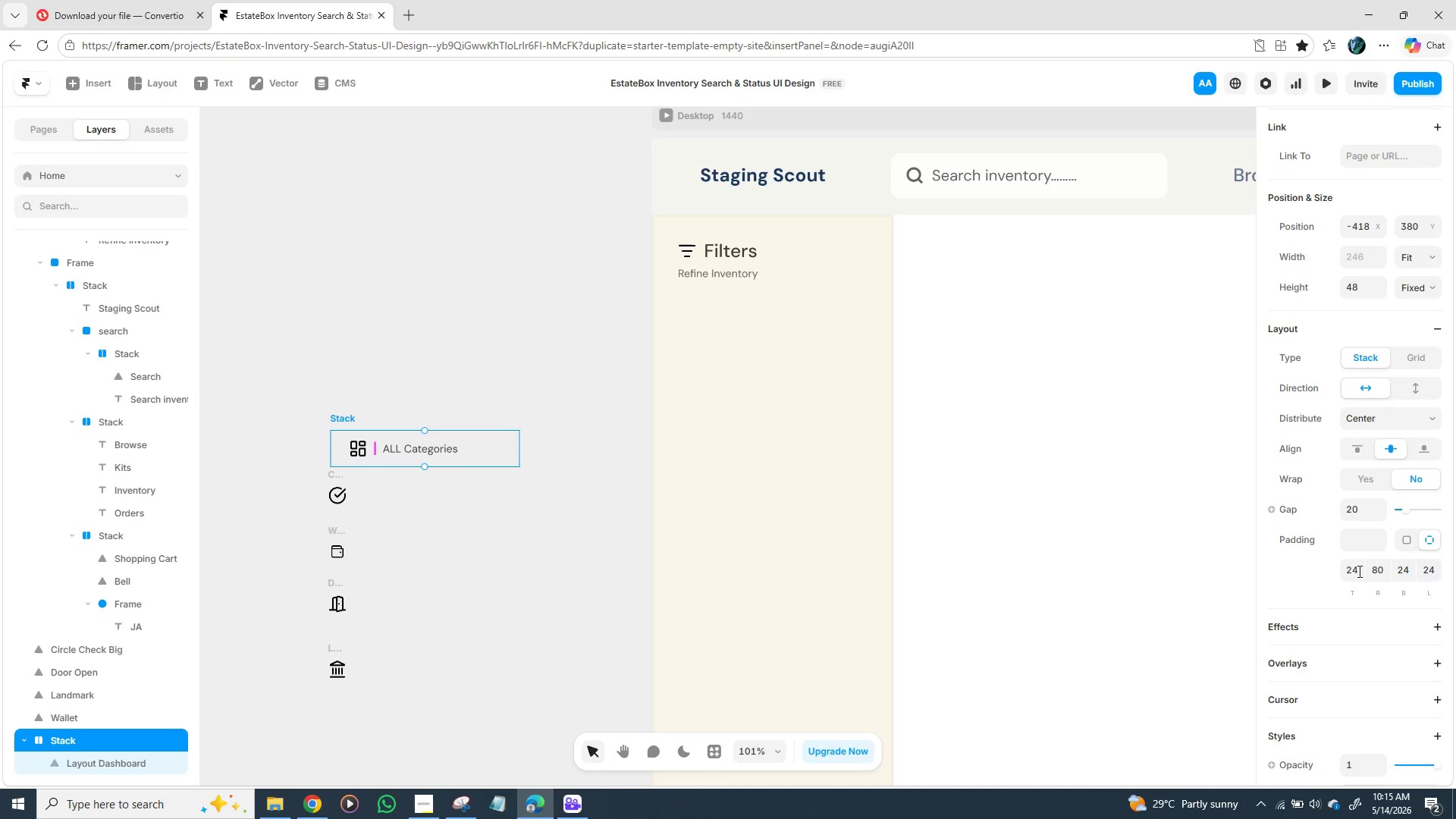 
left_click([1436, 570])
 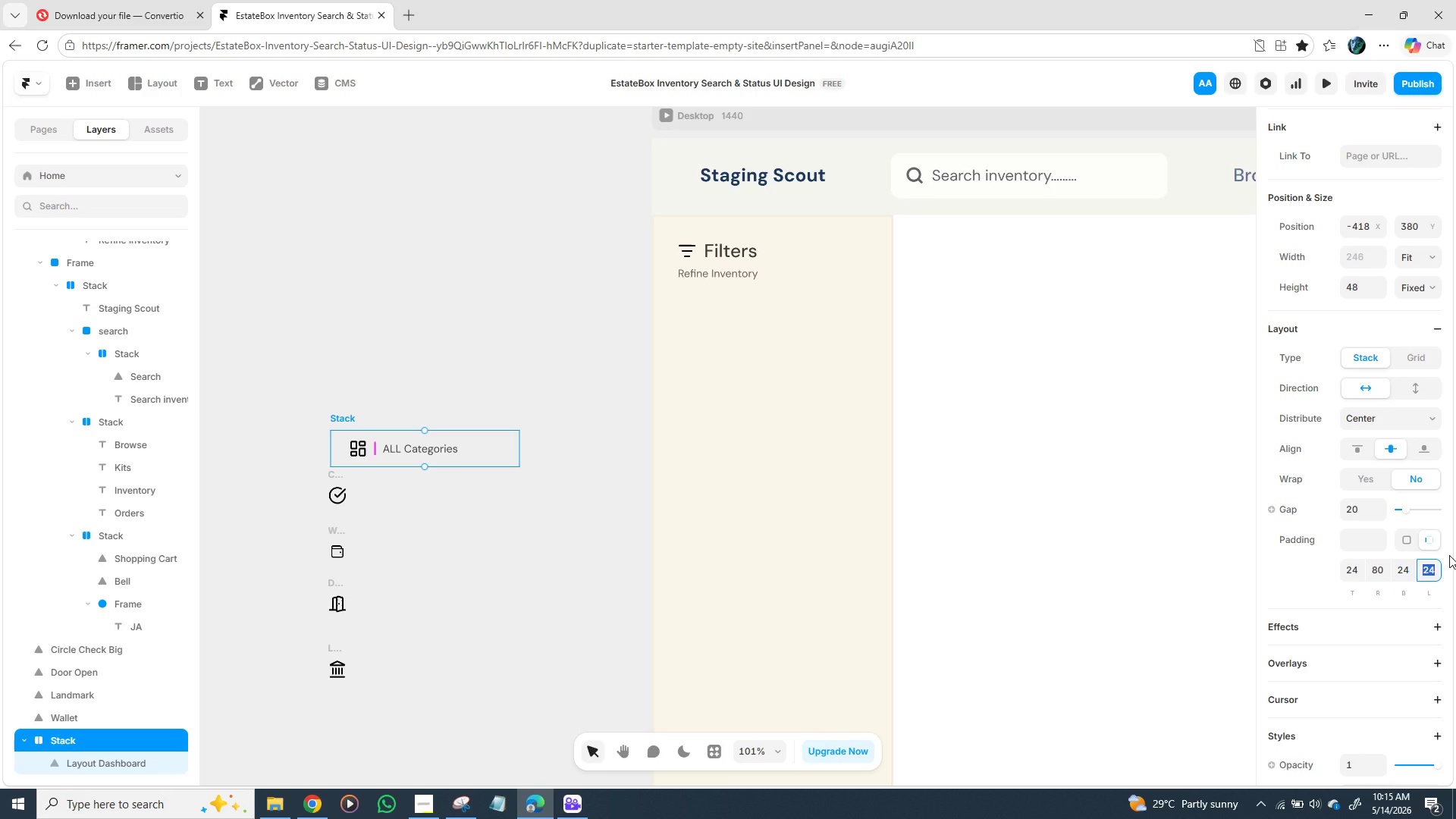 
type(20)
 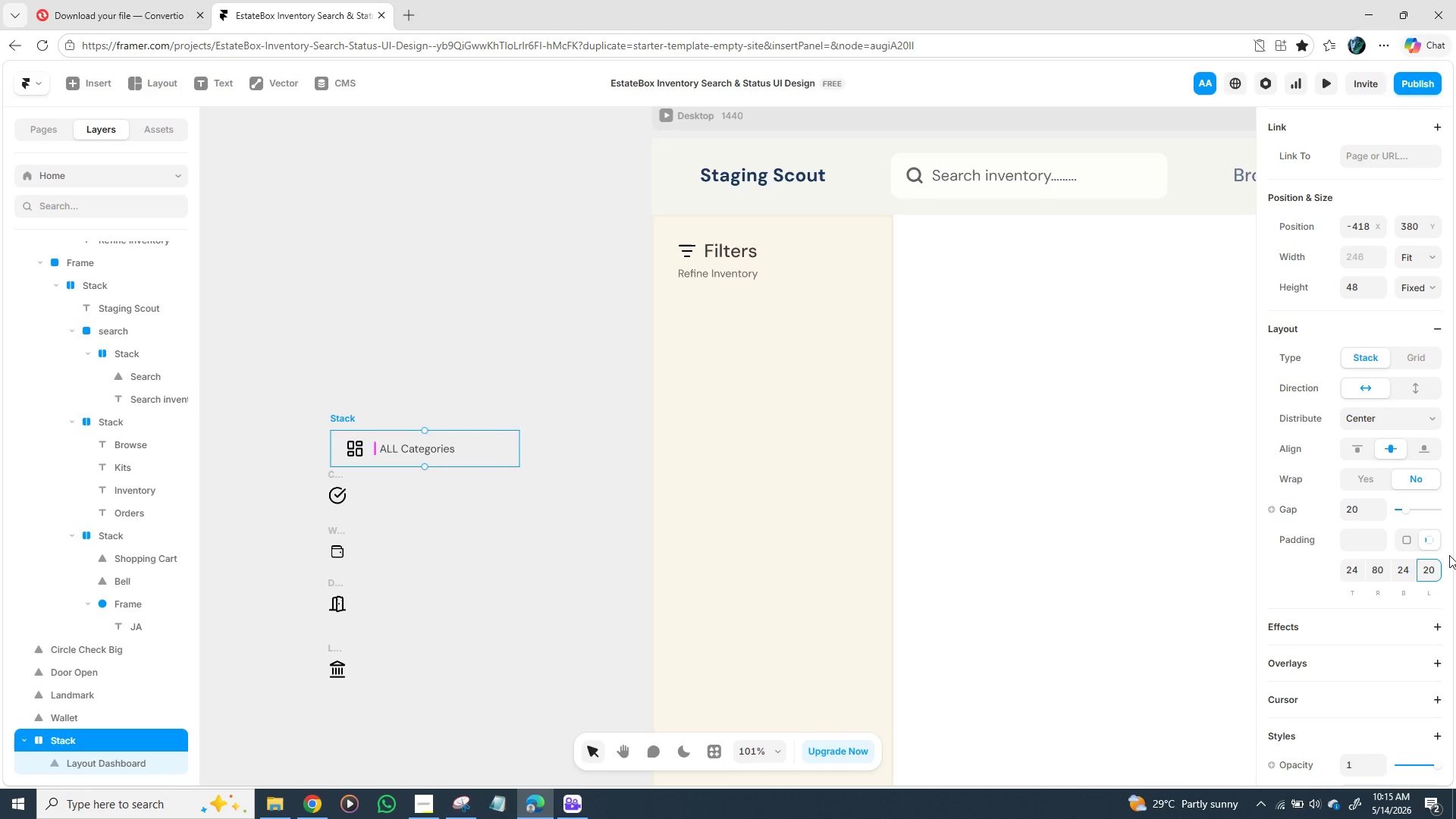 
key(Enter)
 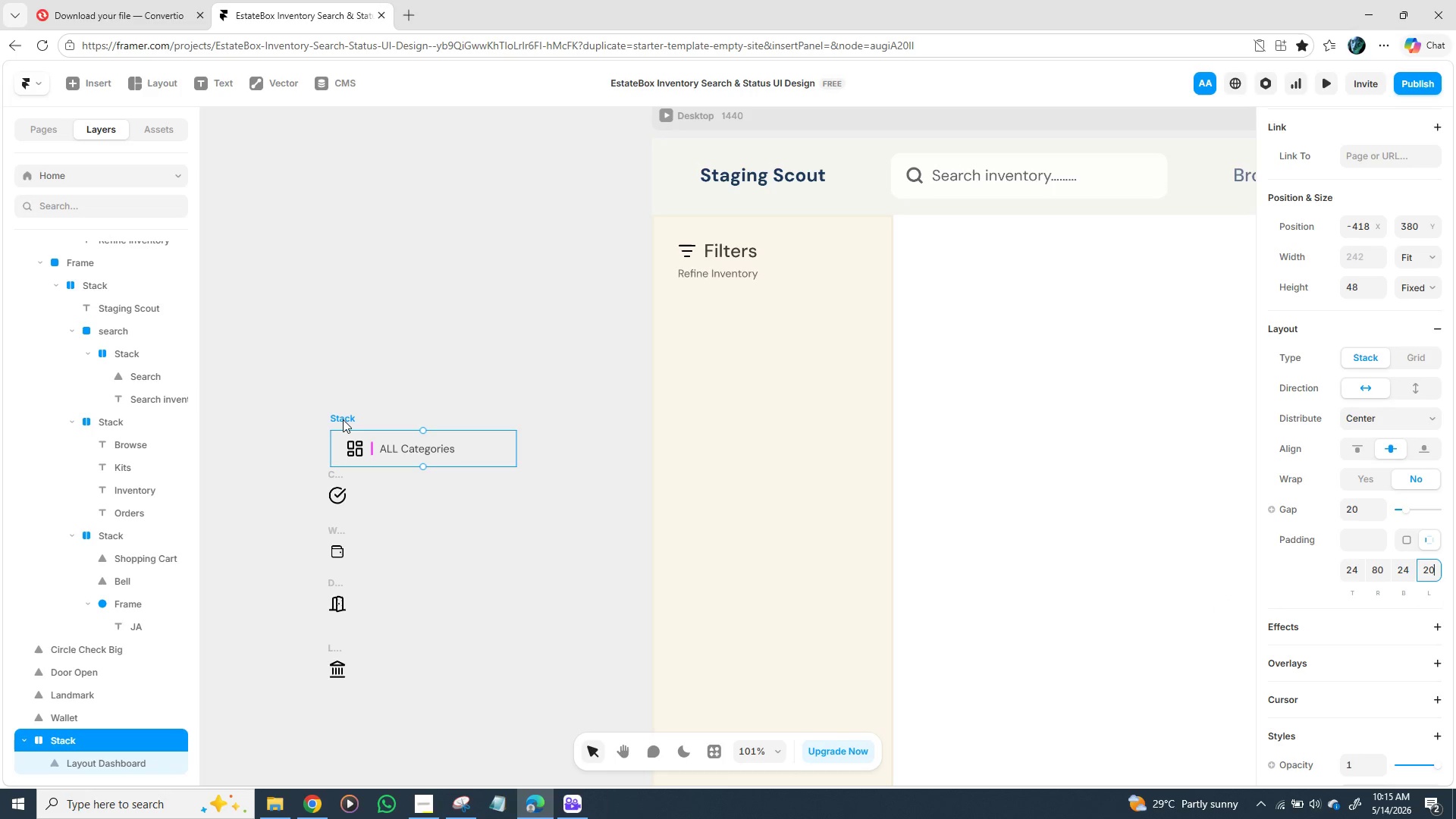 
left_click_drag(start_coordinate=[343, 417], to_coordinate=[363, 366])
 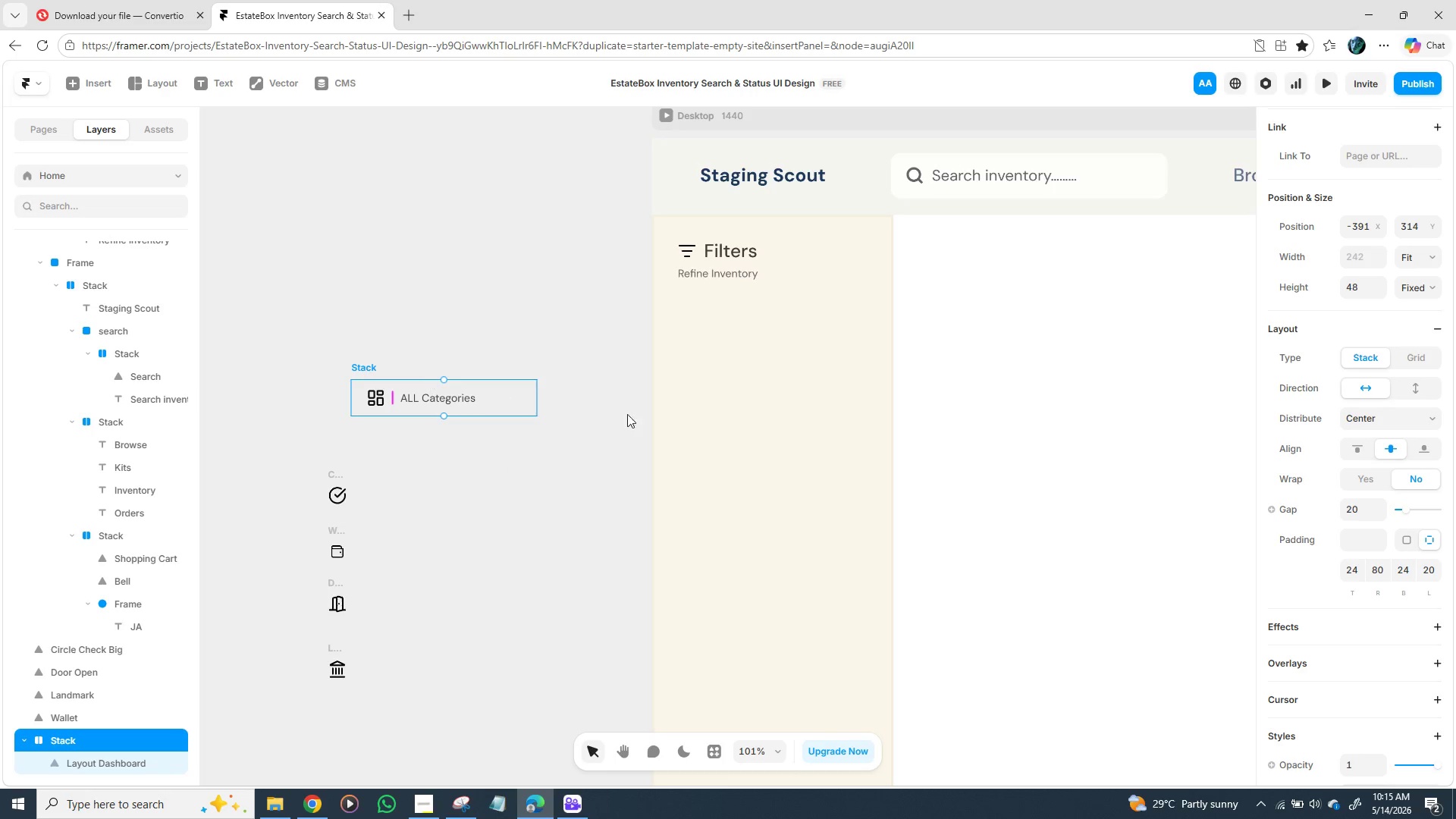 
scroll: coordinate [1343, 563], scroll_direction: down, amount: 2.0
 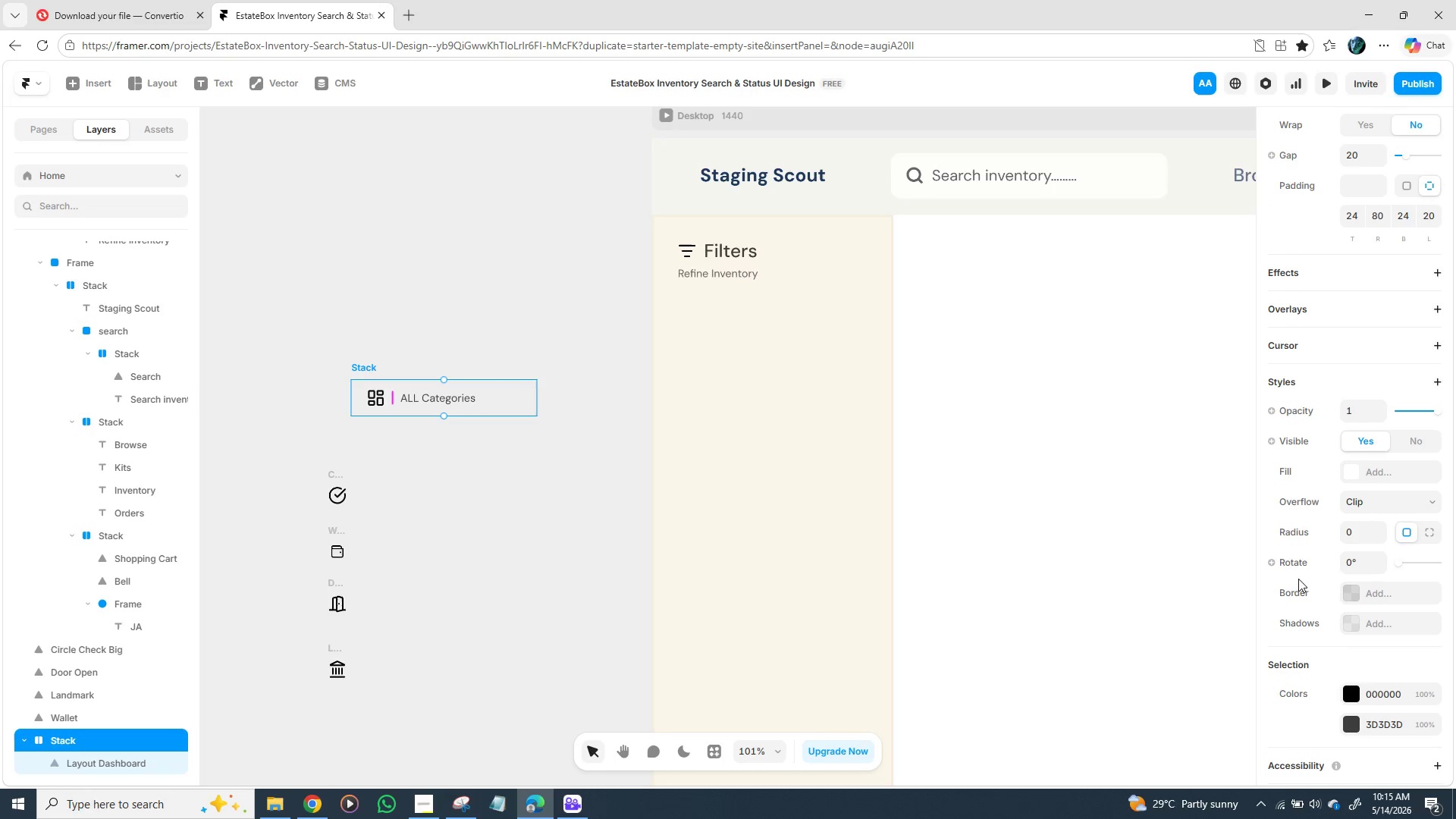 
mouse_move([1283, 538])
 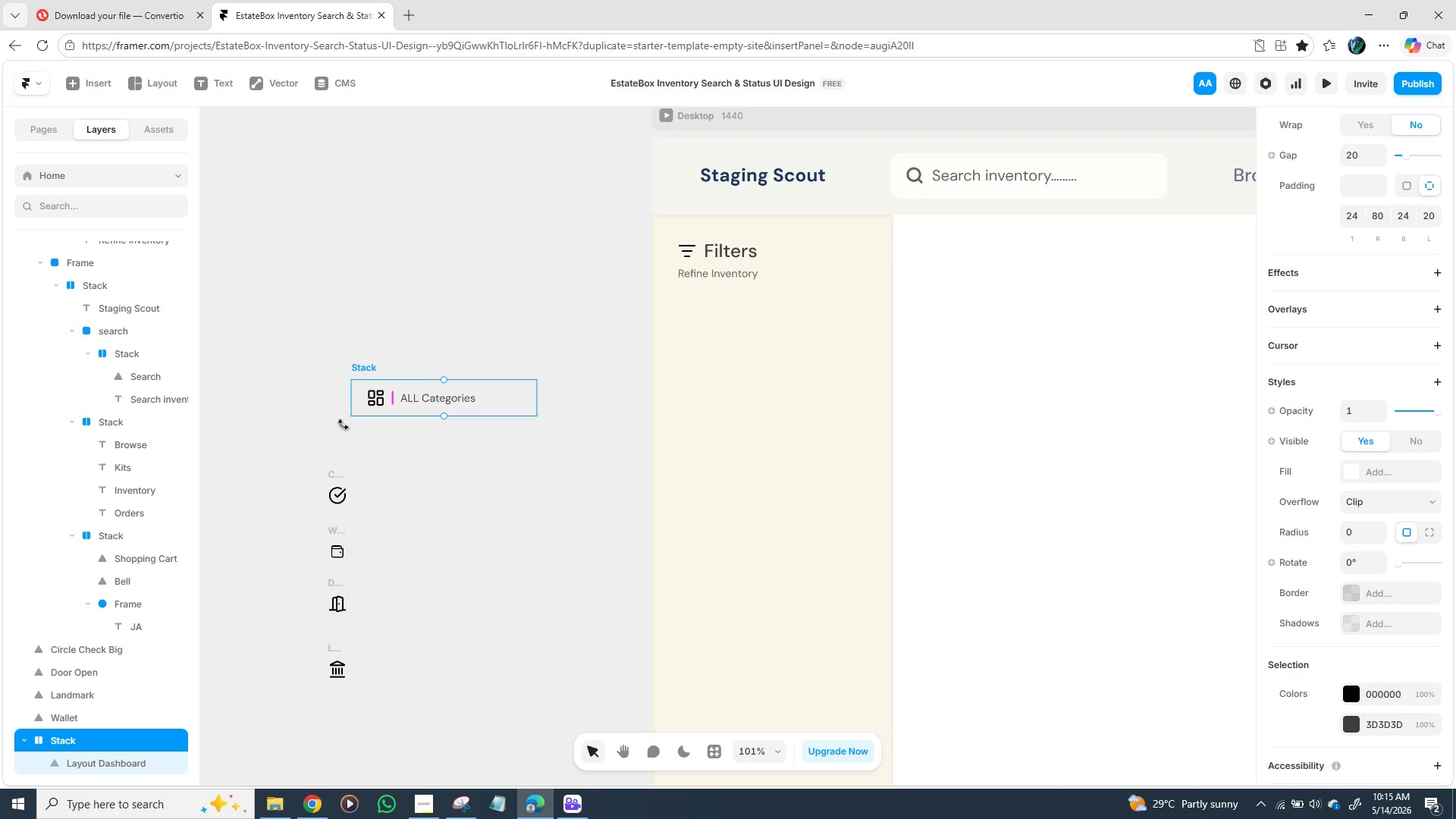 
wait(6.29)
 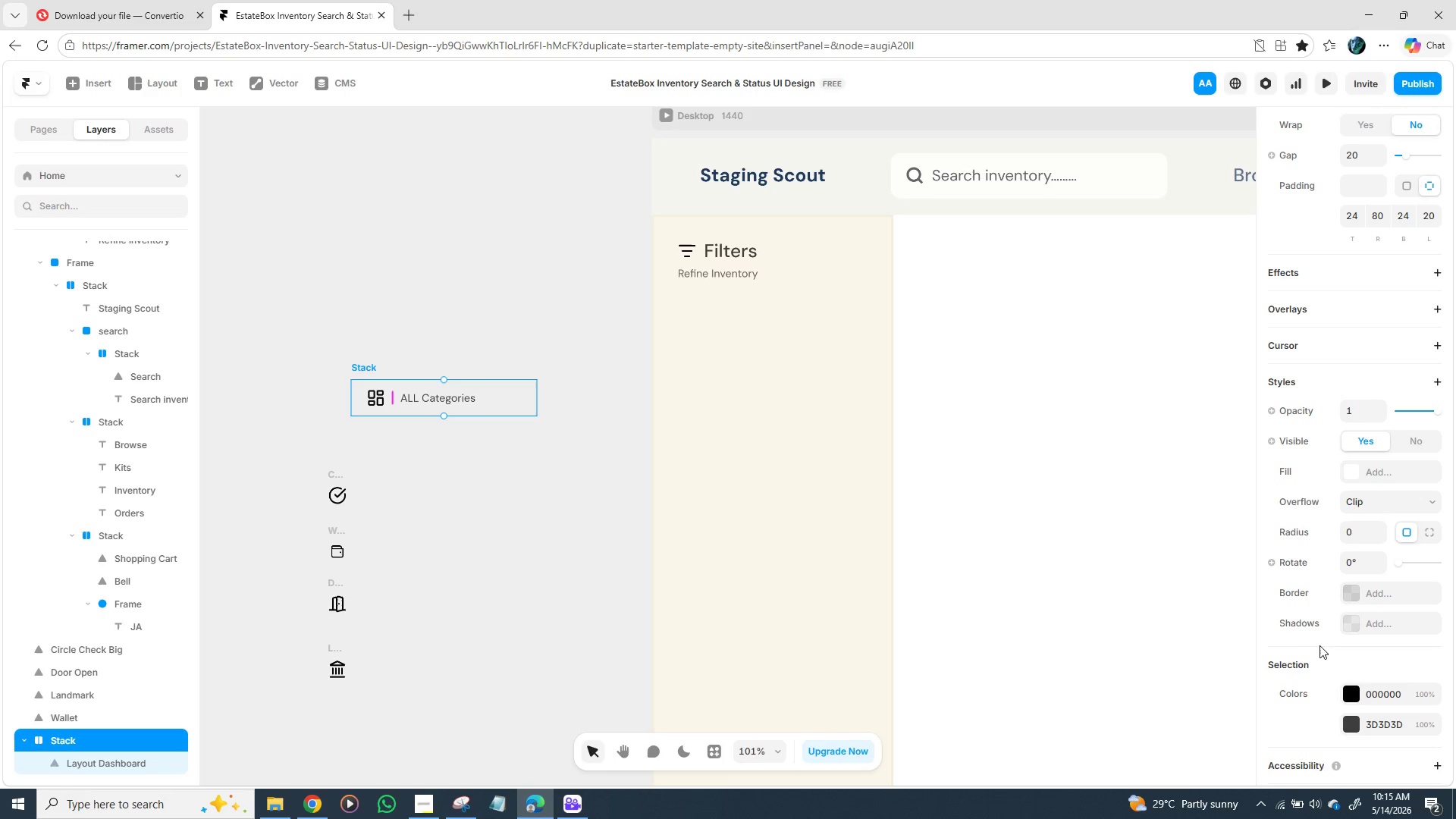 
left_click_drag(start_coordinate=[362, 368], to_coordinate=[676, 294])
 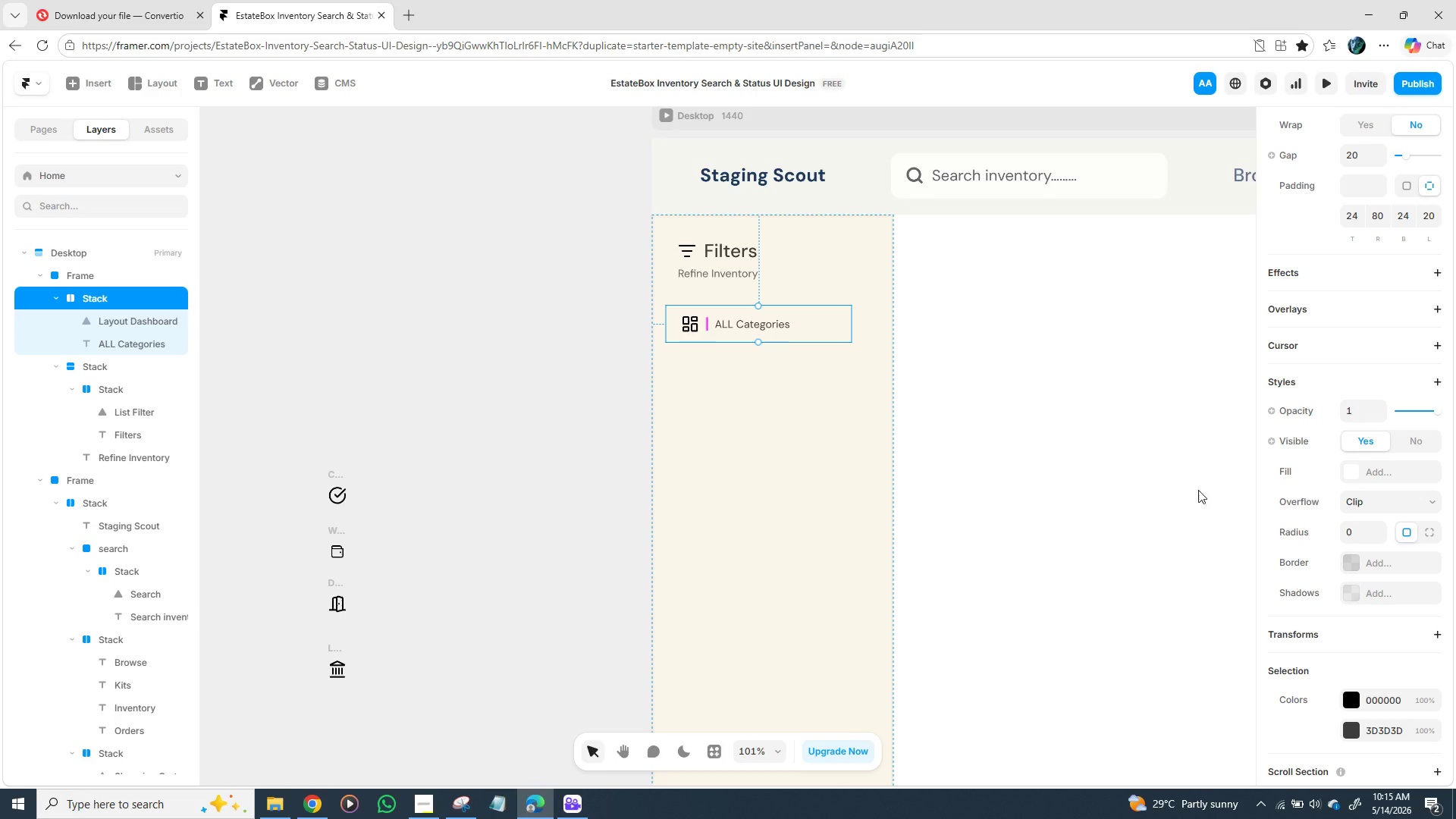 
wait(5.64)
 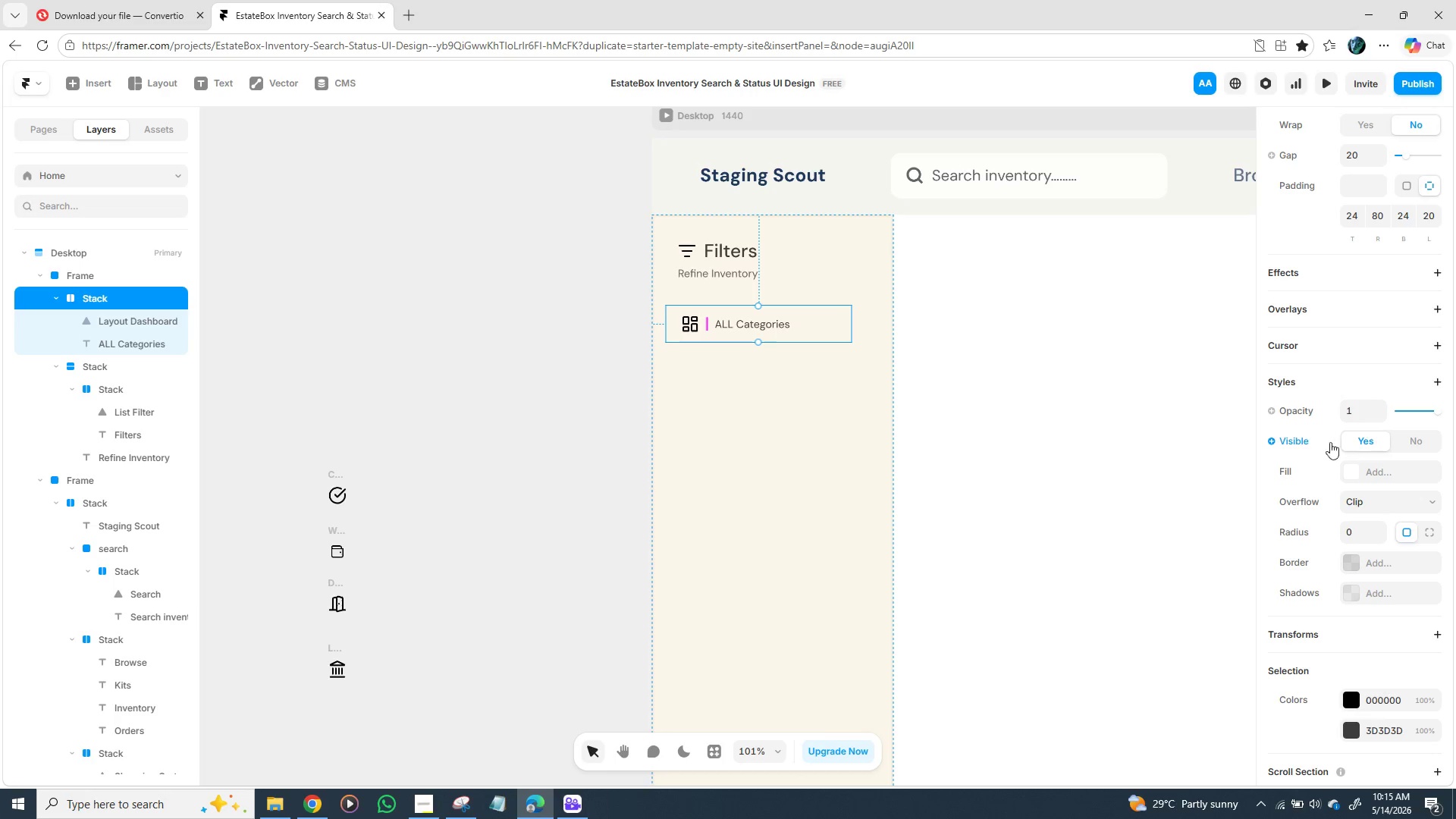 
scroll: coordinate [1329, 460], scroll_direction: down, amount: 7.0
 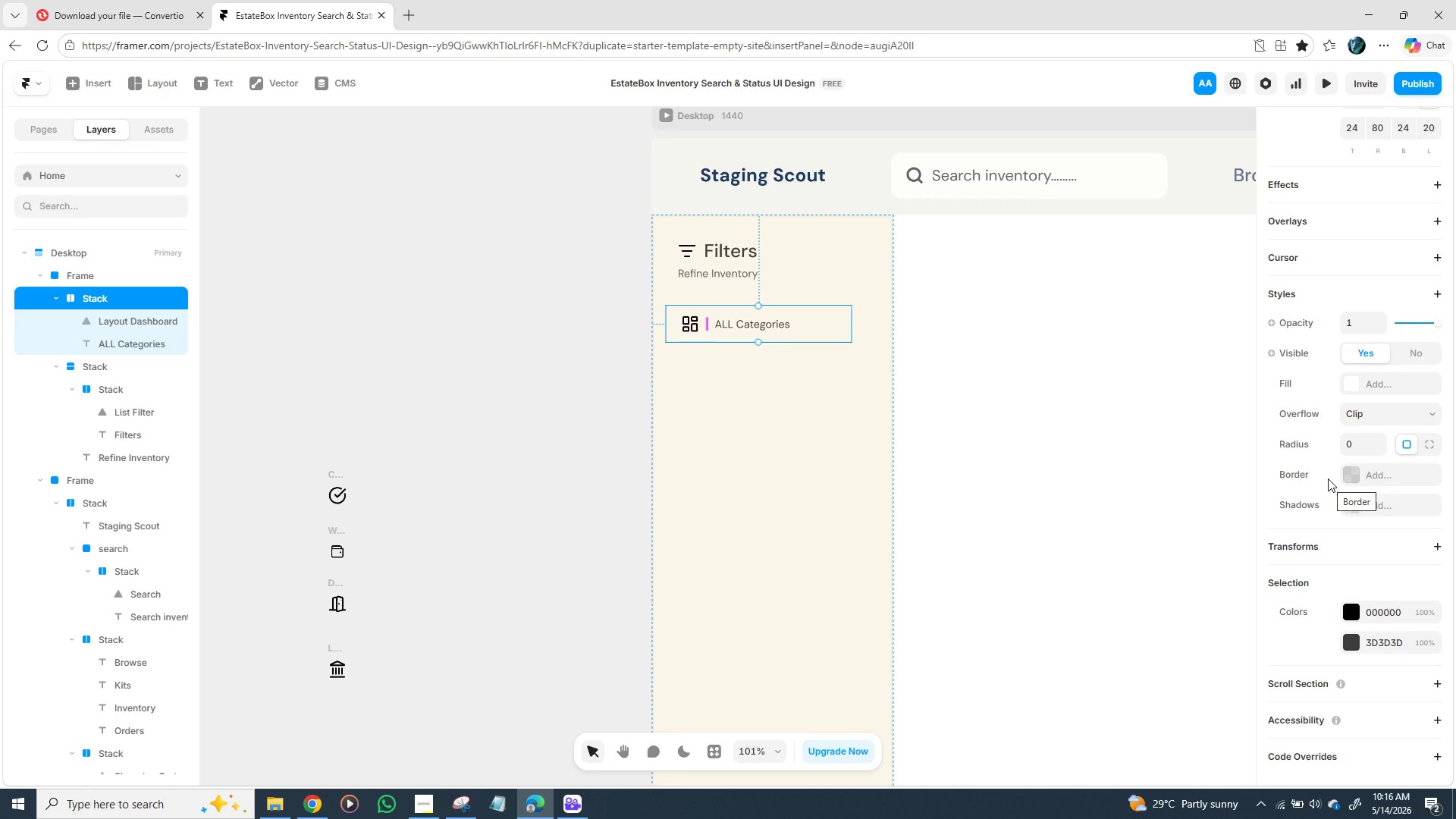 
scroll: coordinate [1328, 479], scroll_direction: up, amount: 1.0
 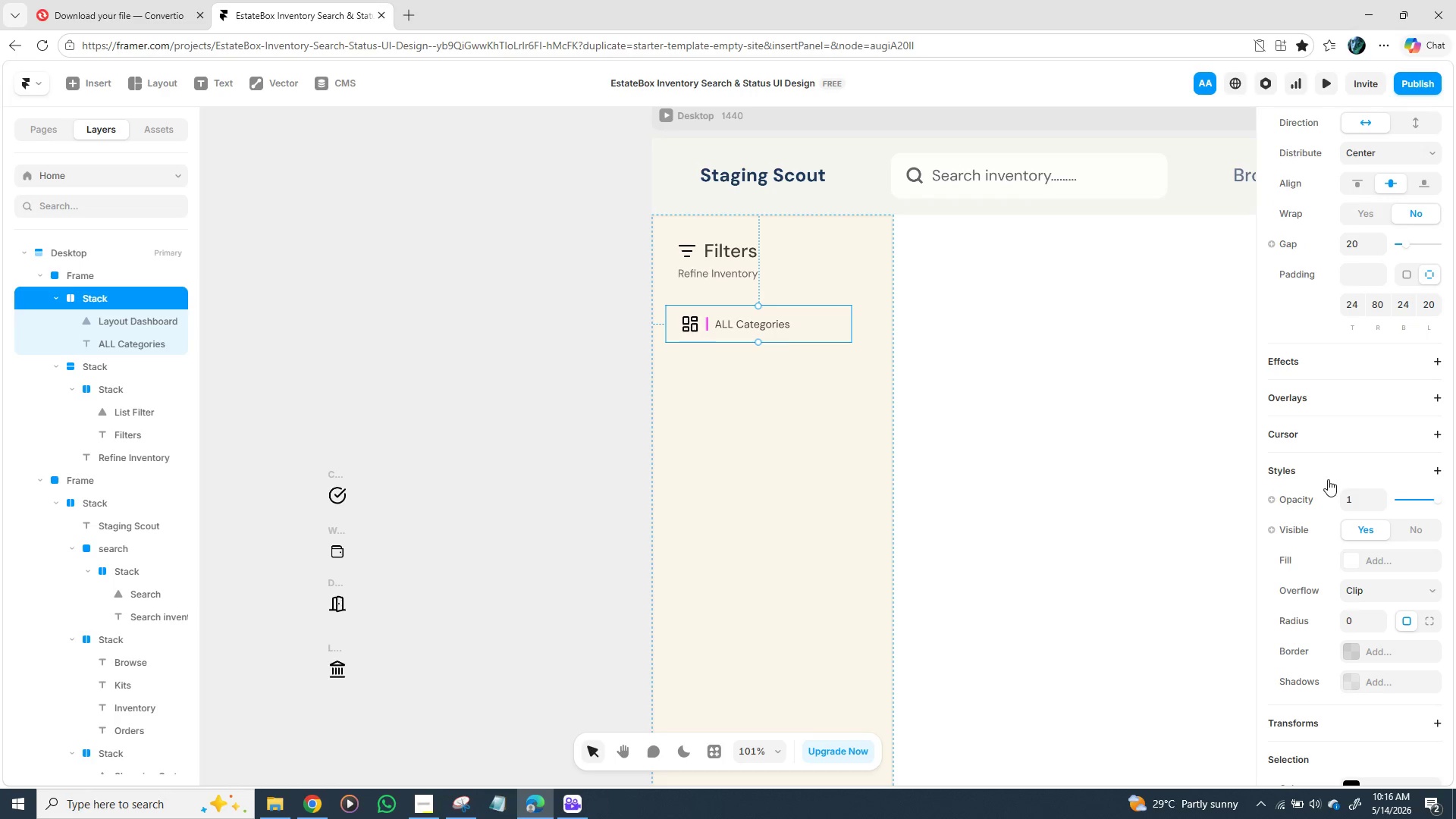 
scroll: coordinate [1328, 479], scroll_direction: down, amount: 1.0
 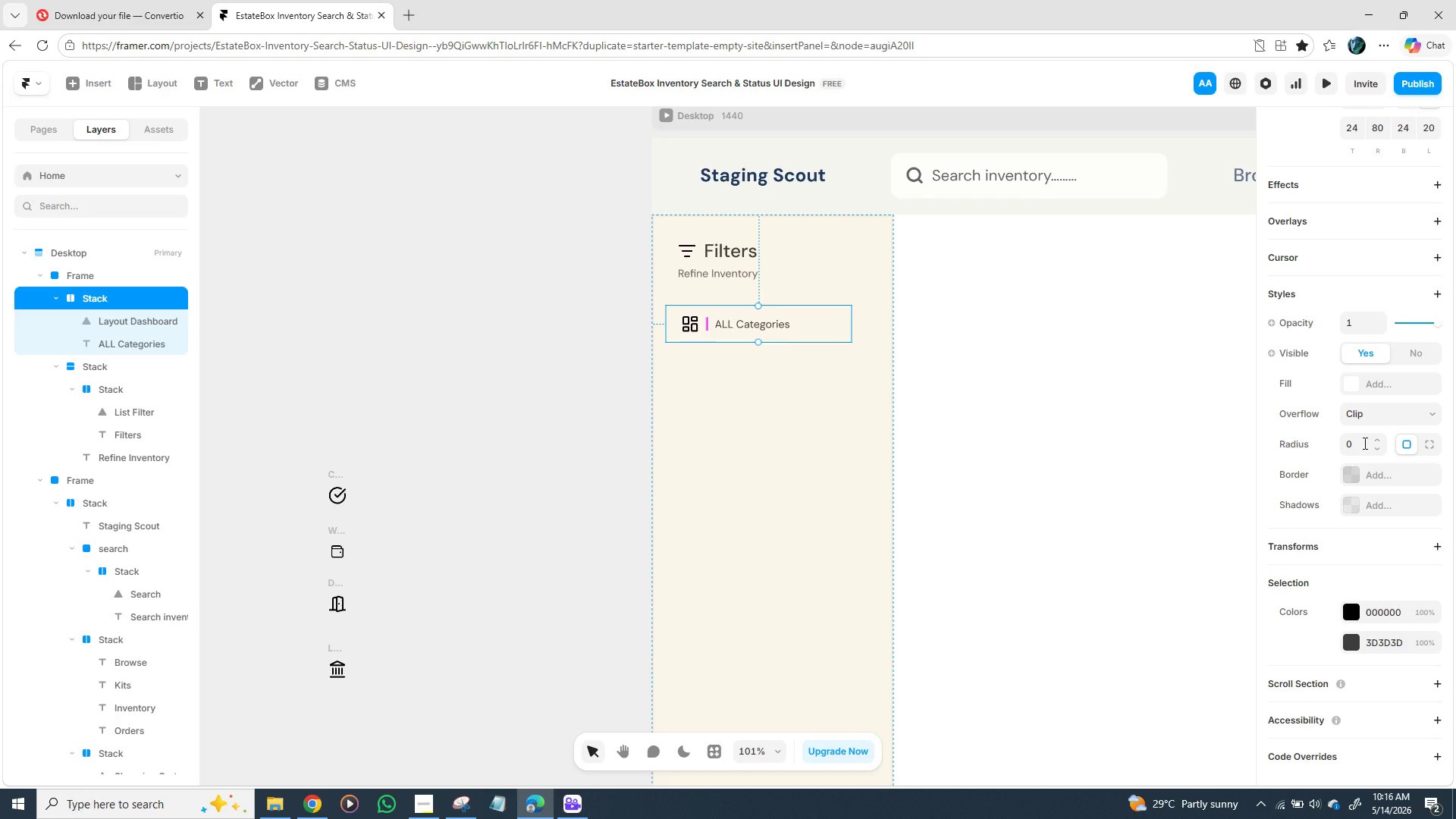 
left_click([1363, 443])
 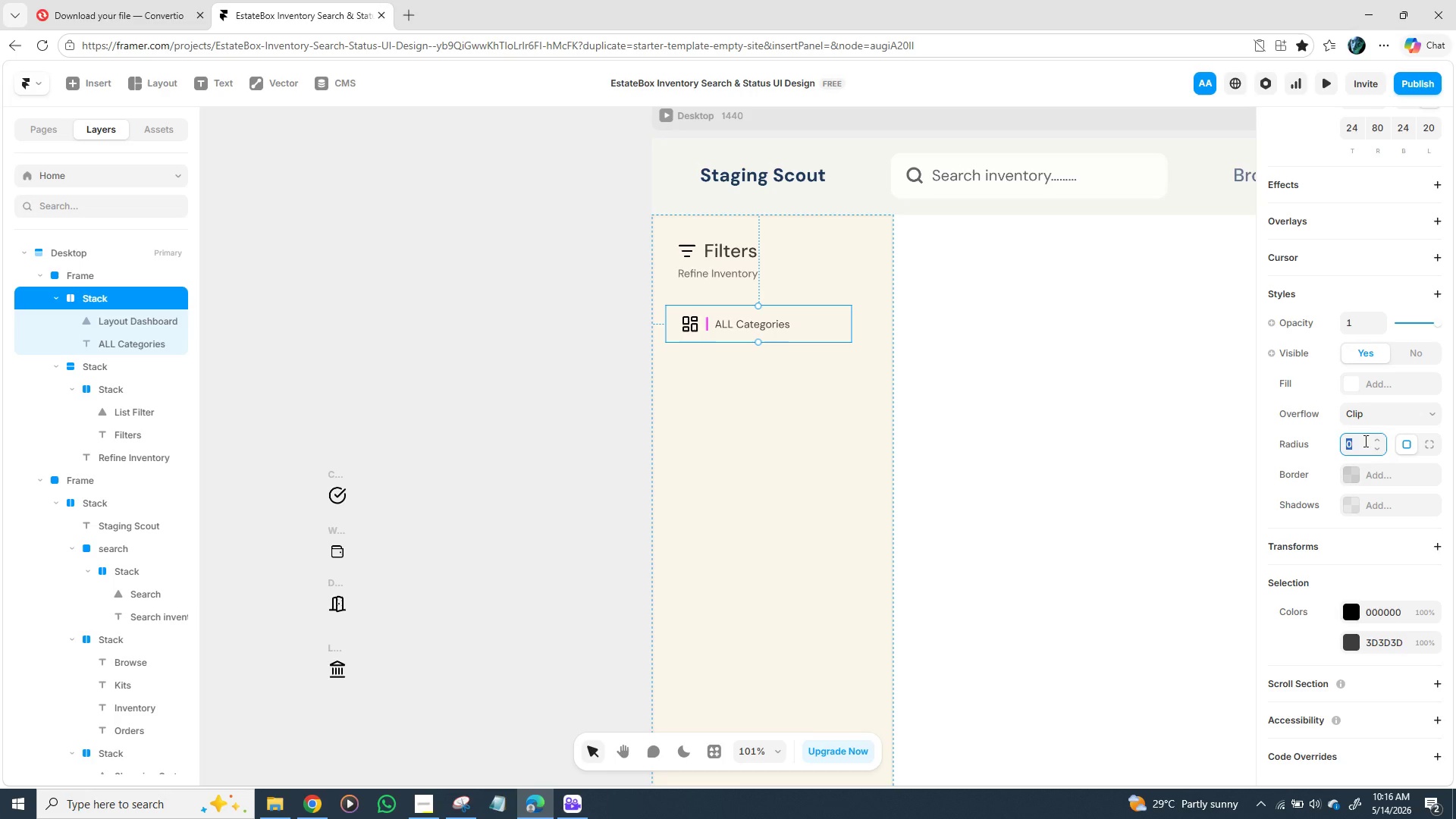 
type(15)
 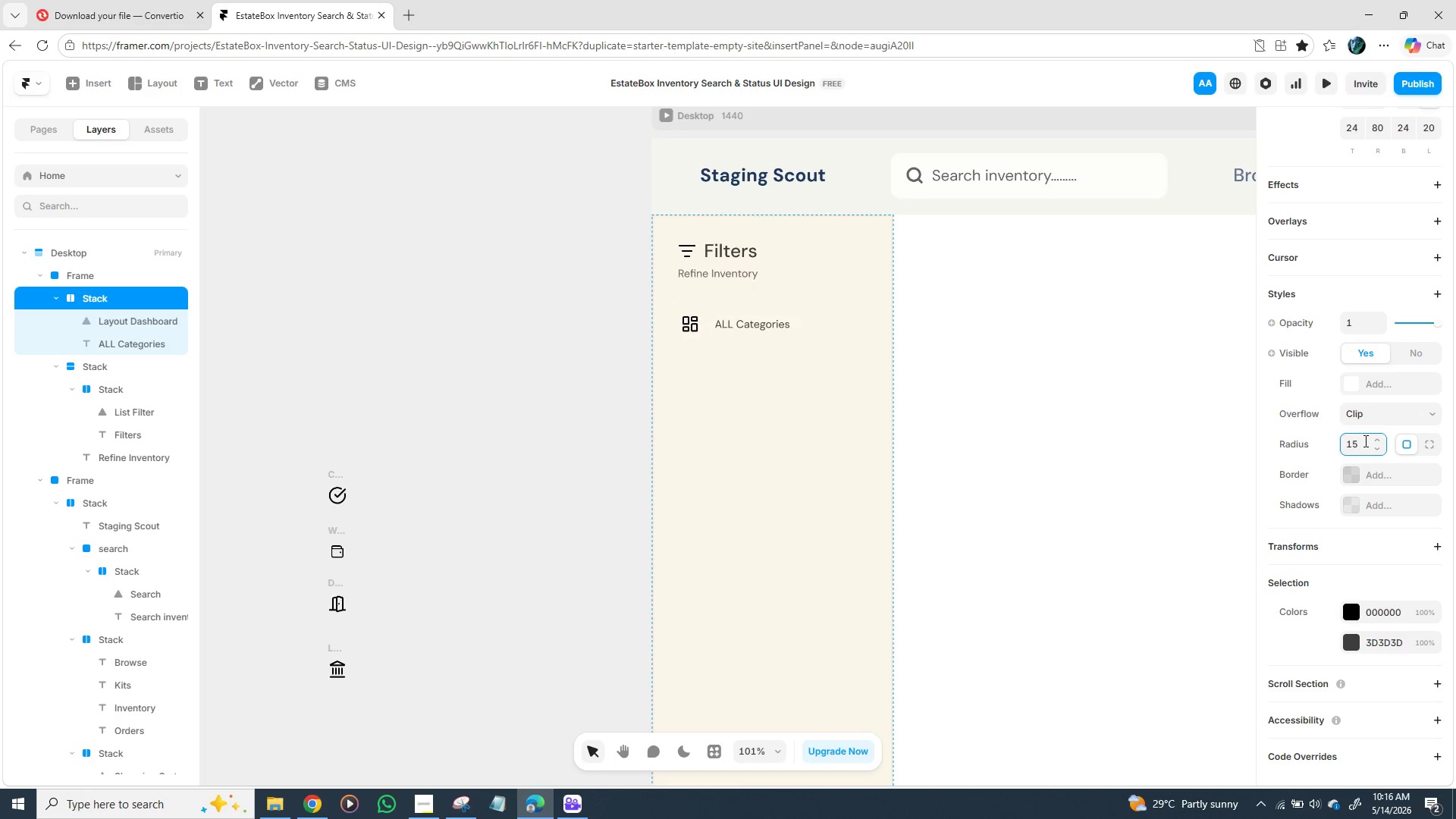 
key(Enter)
 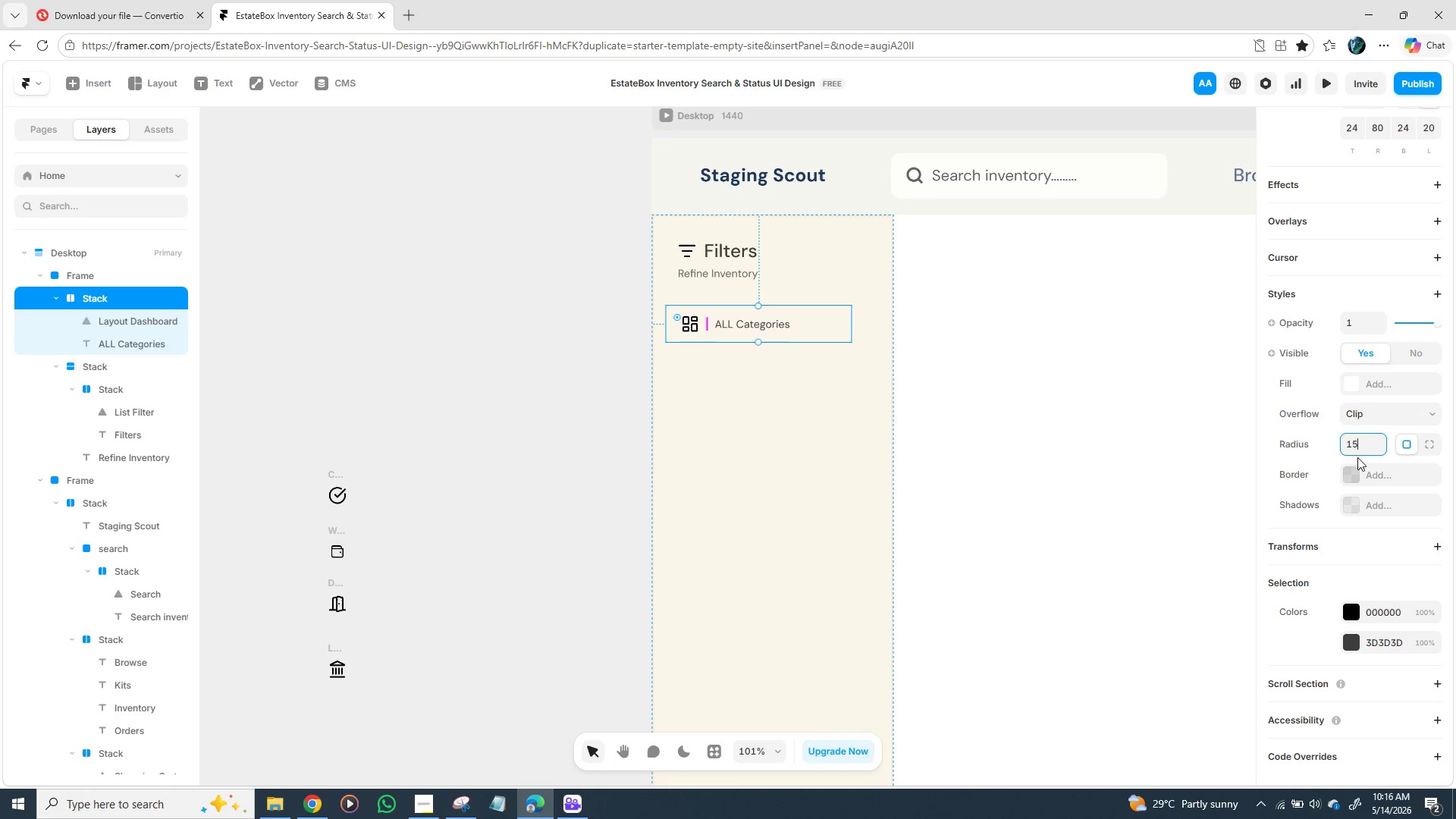 
wait(7.83)
 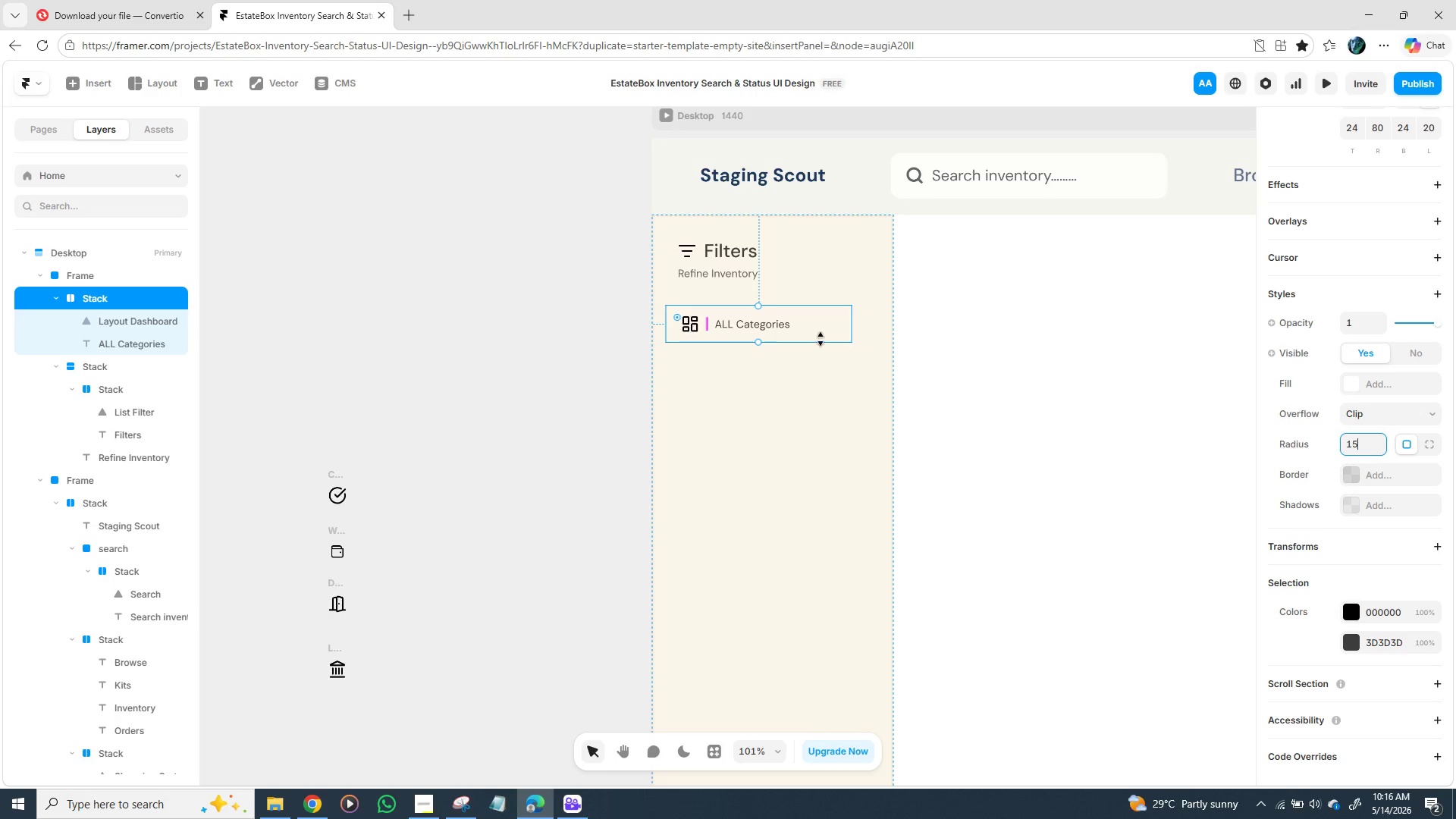 
mouse_move([1348, 382])
 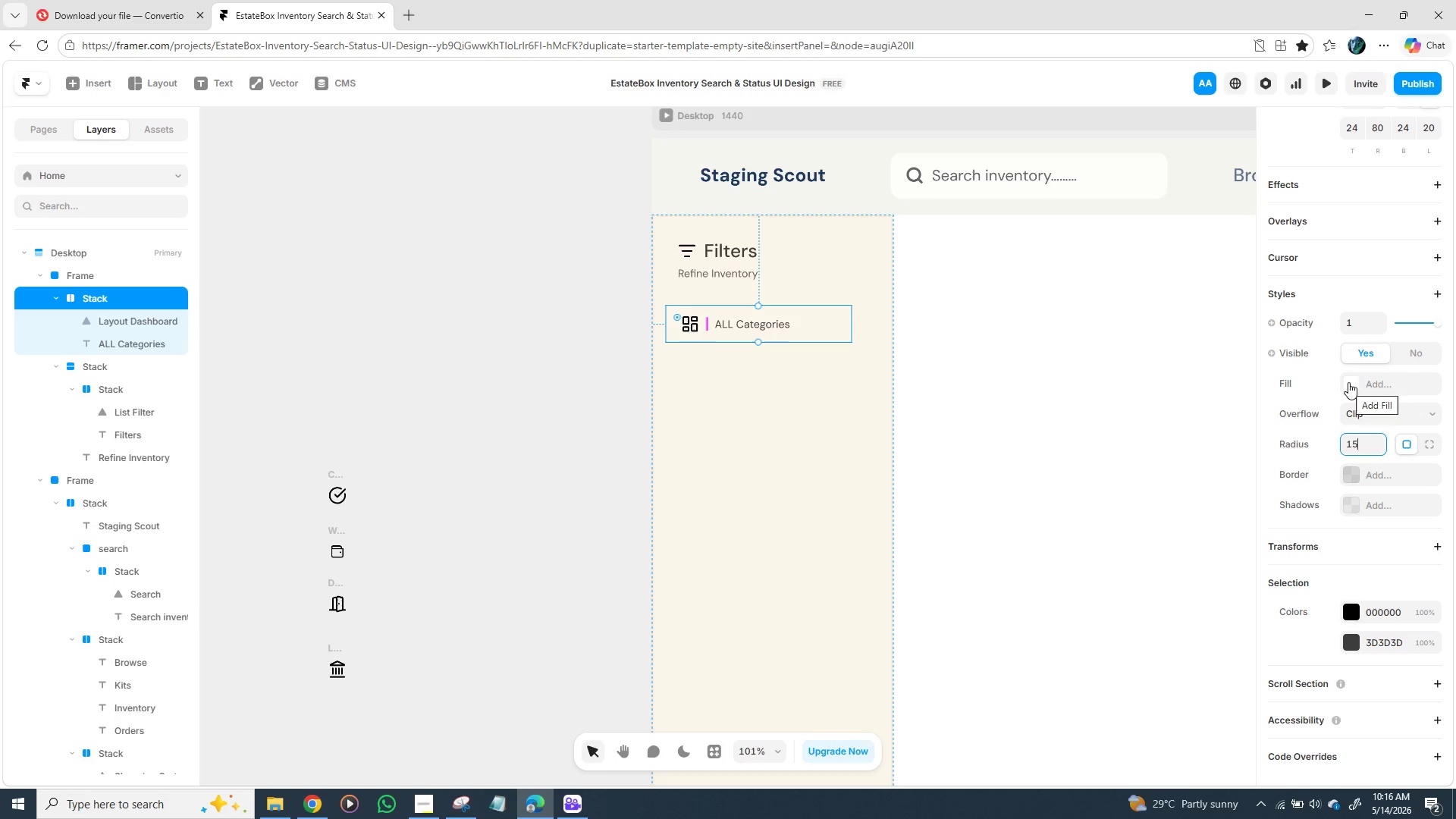 
left_click([1348, 382])
 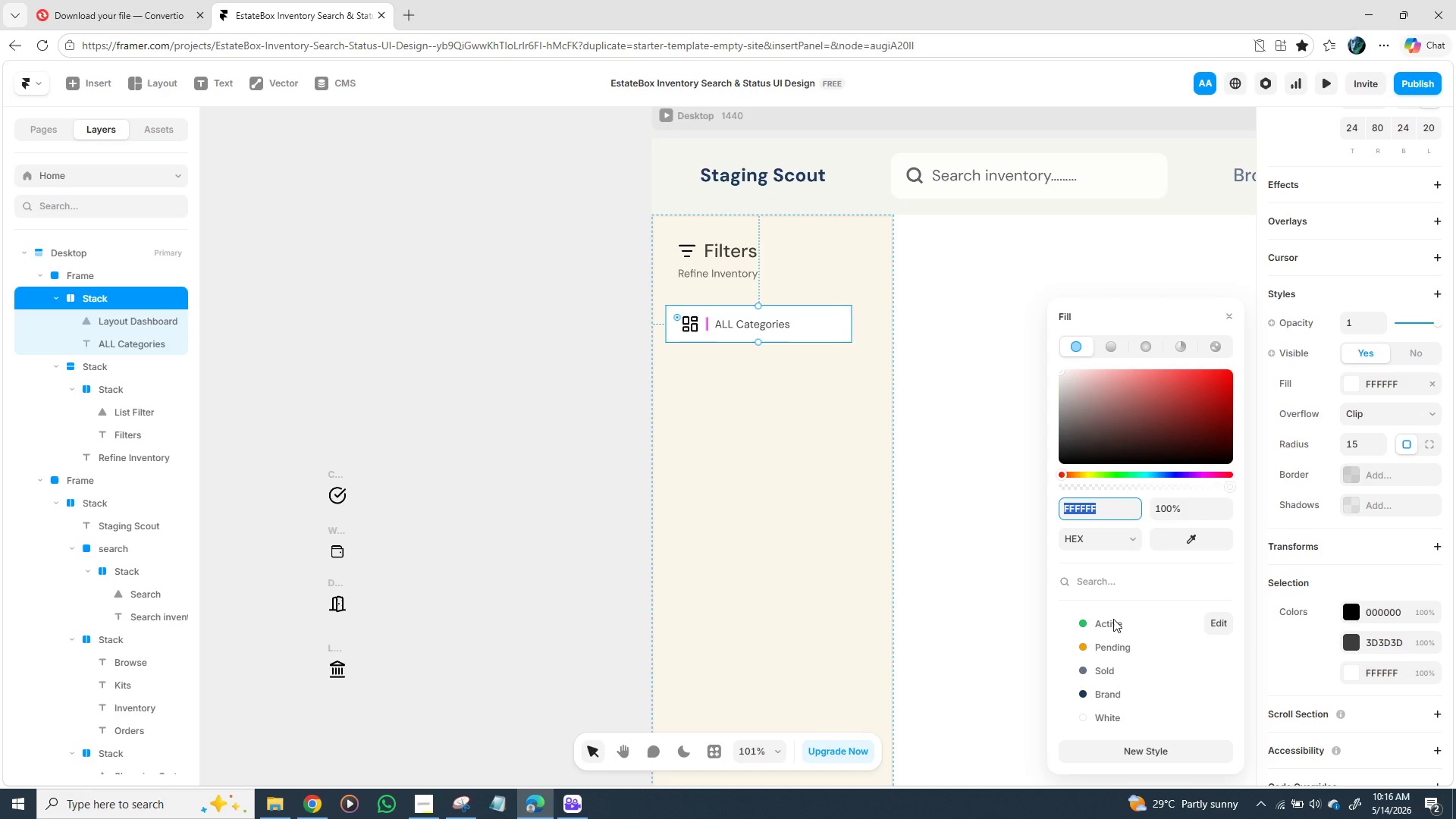 
left_click([1114, 619])
 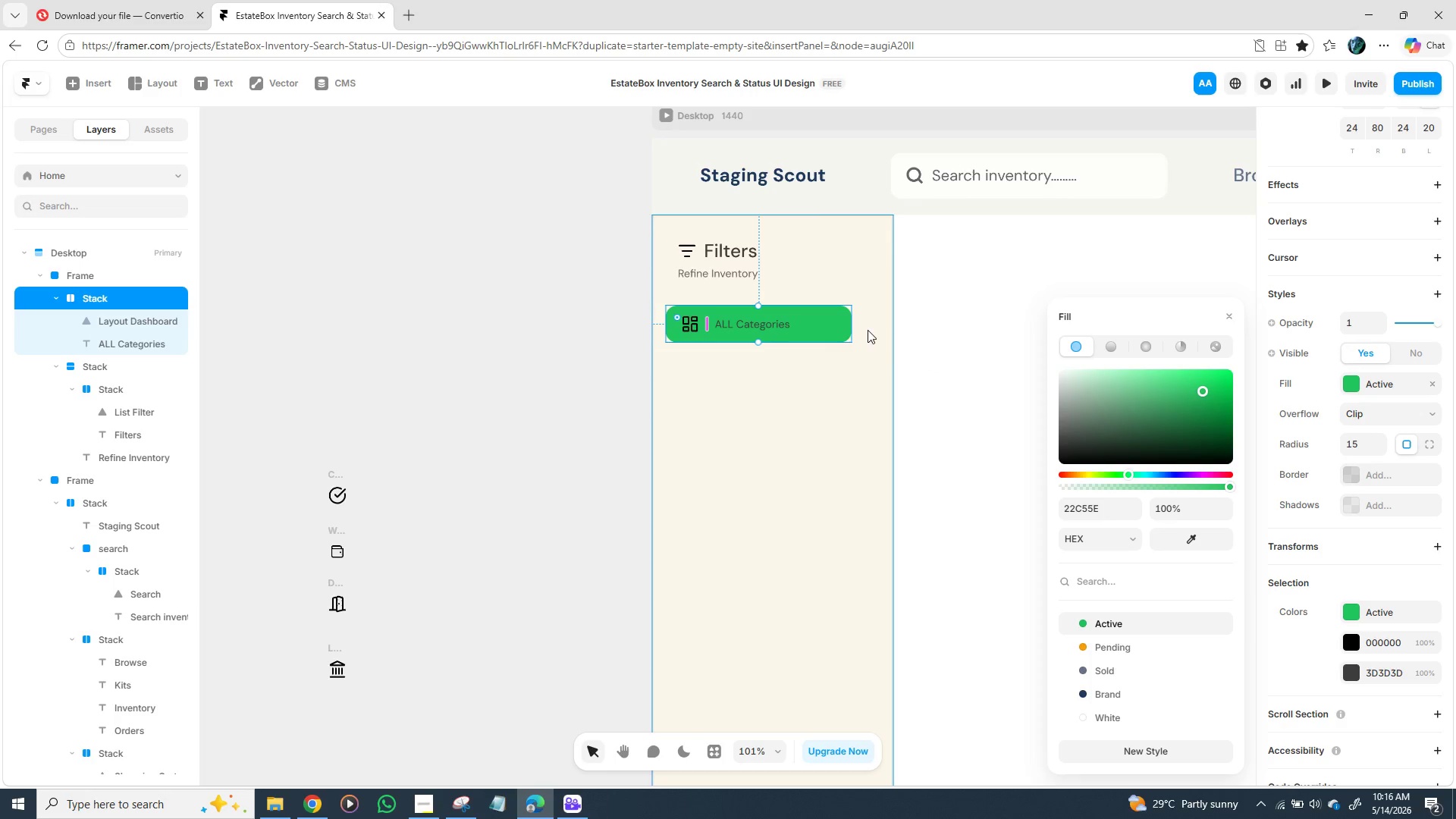 
left_click([846, 337])
 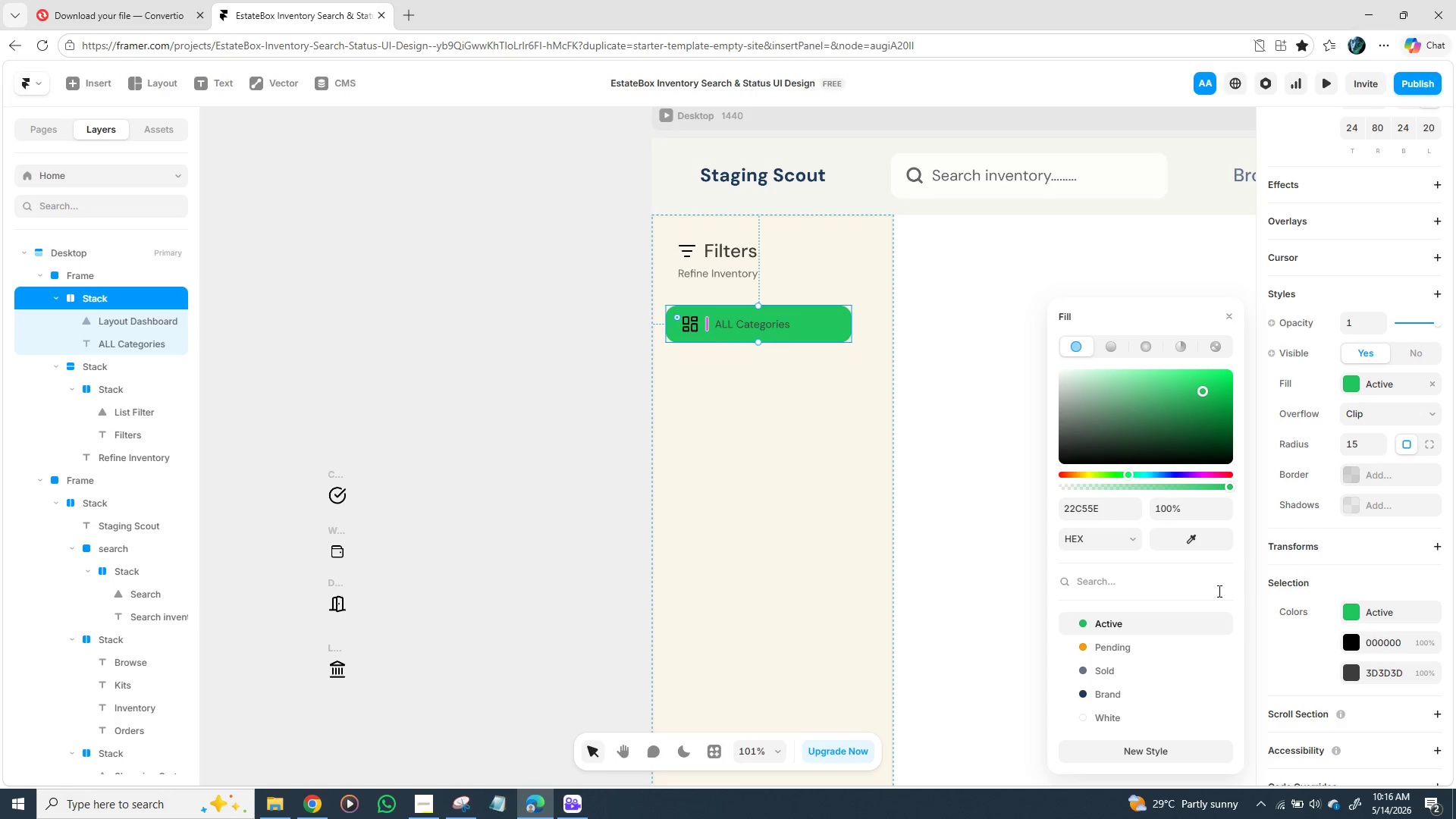 
wait(15.52)
 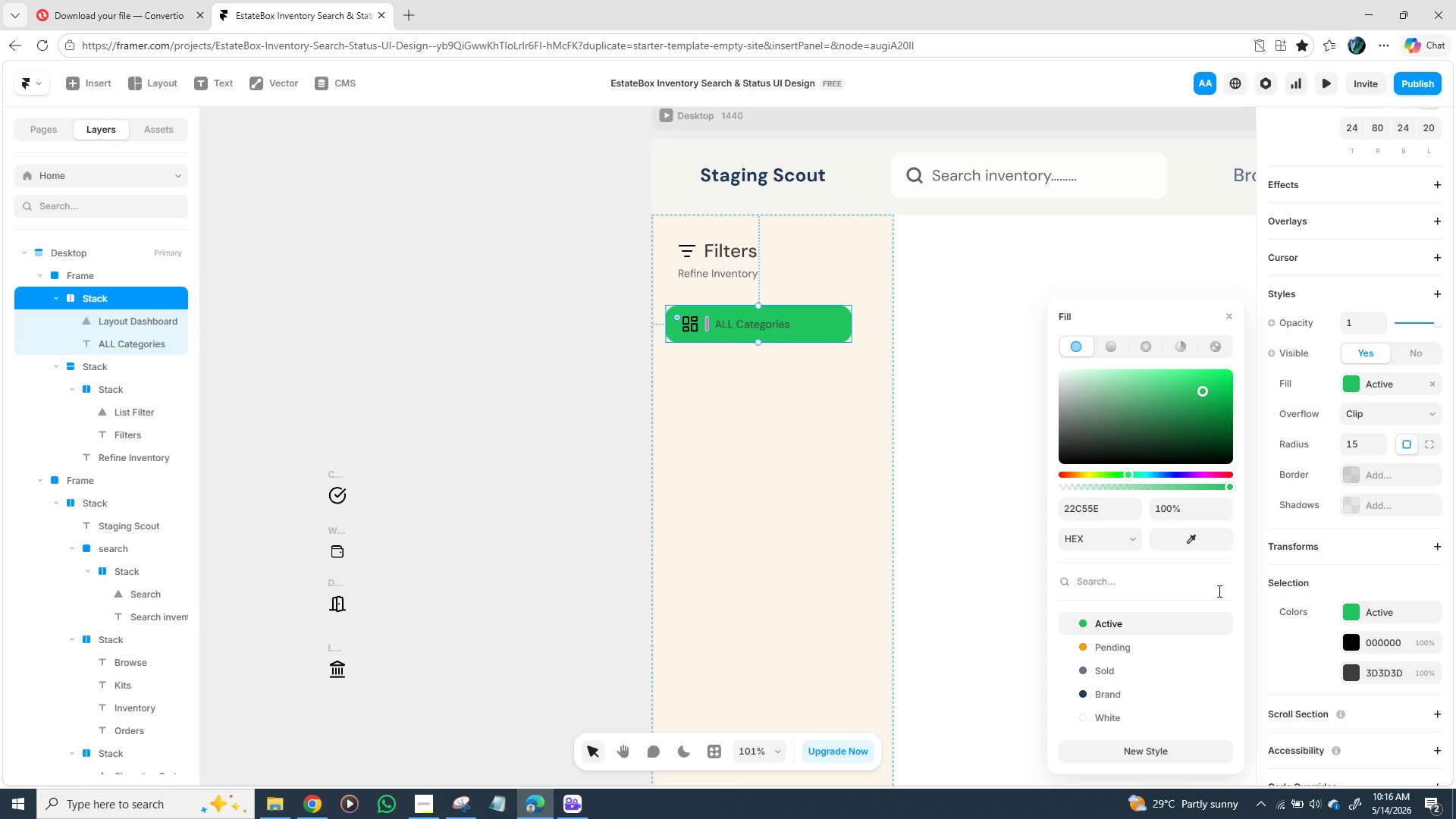 
type(10)
 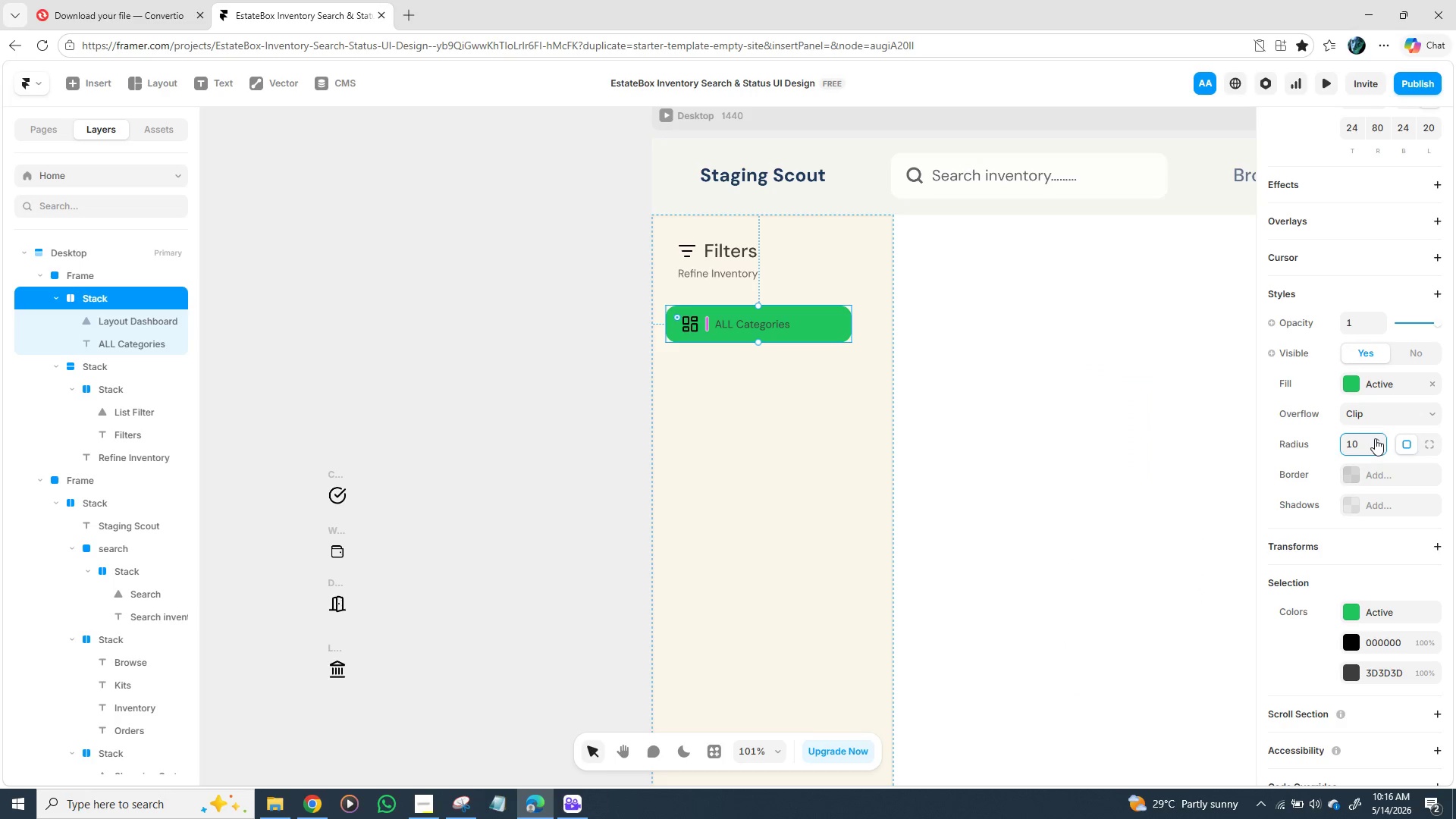 
key(Enter)
 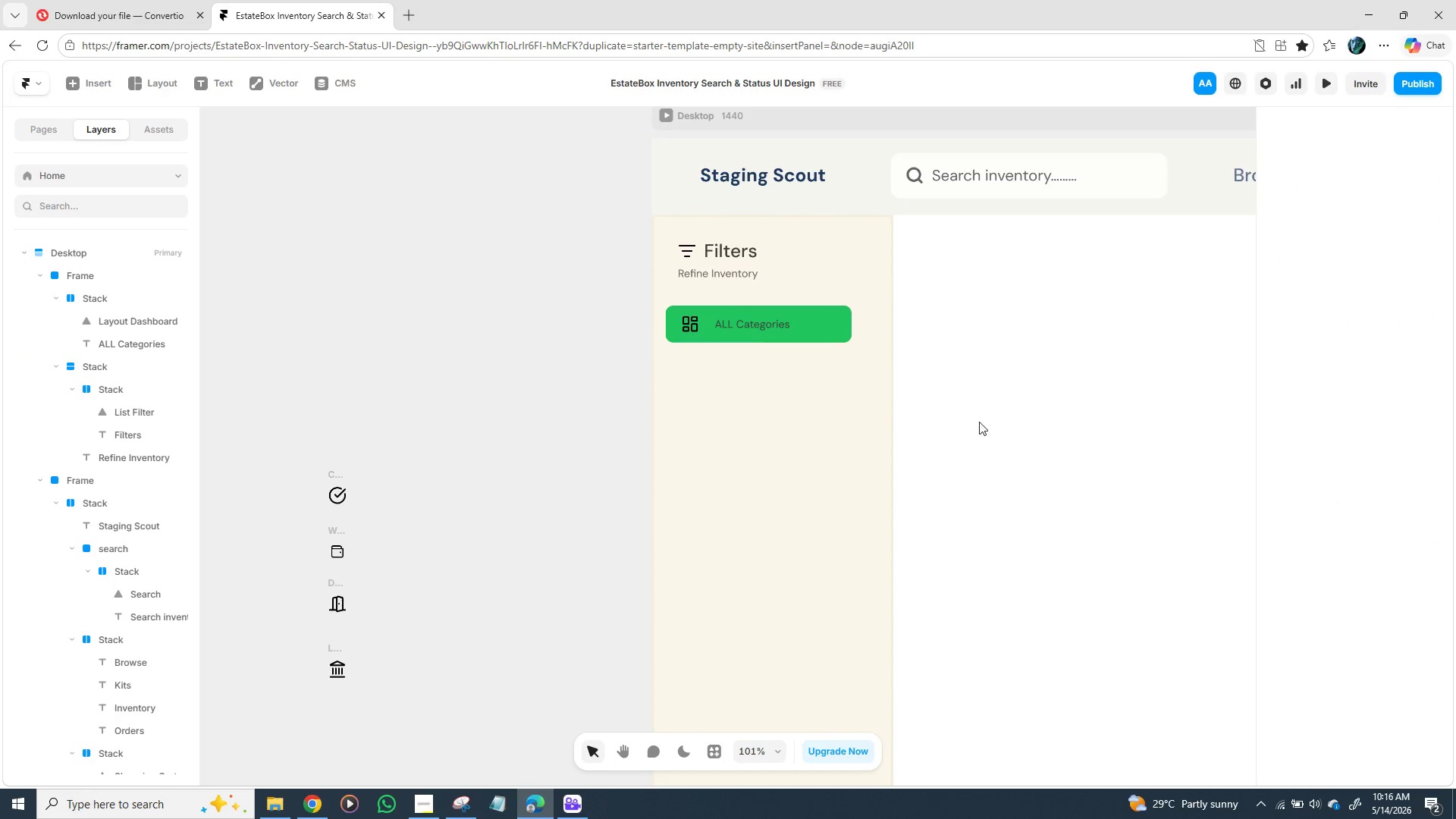 
left_click([817, 331])
 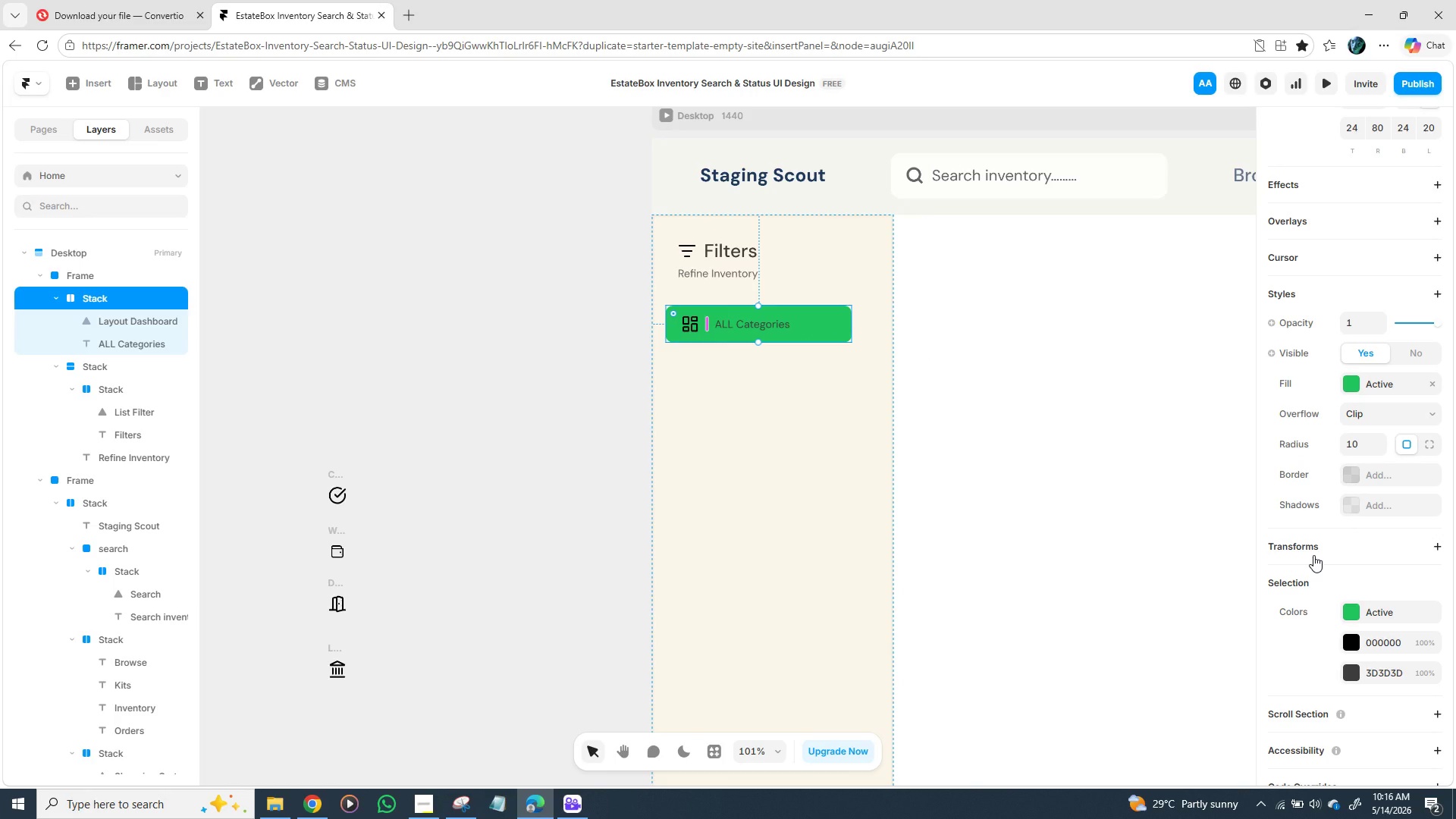 
wait(14.36)
 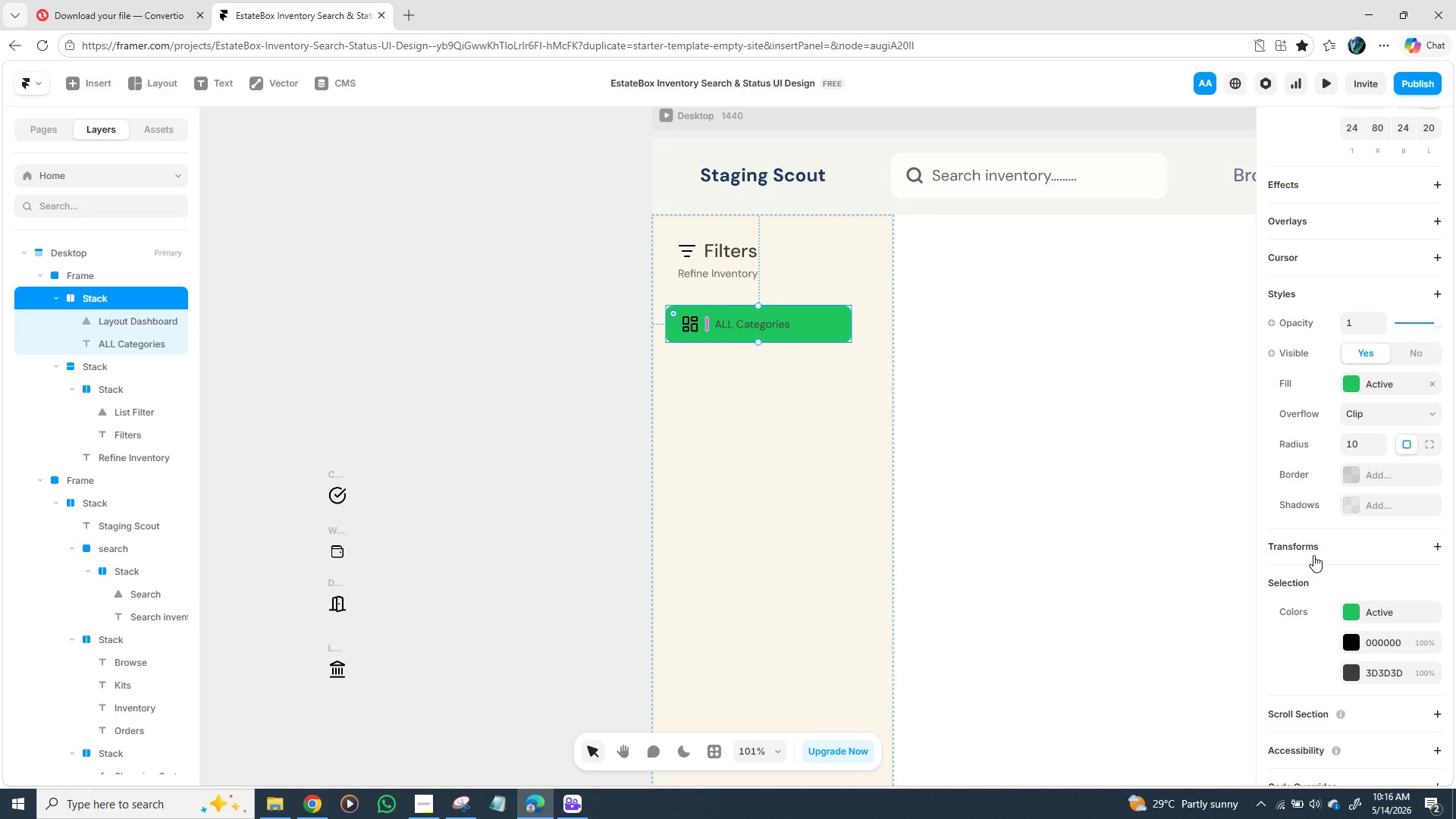 
left_click([1357, 387])
 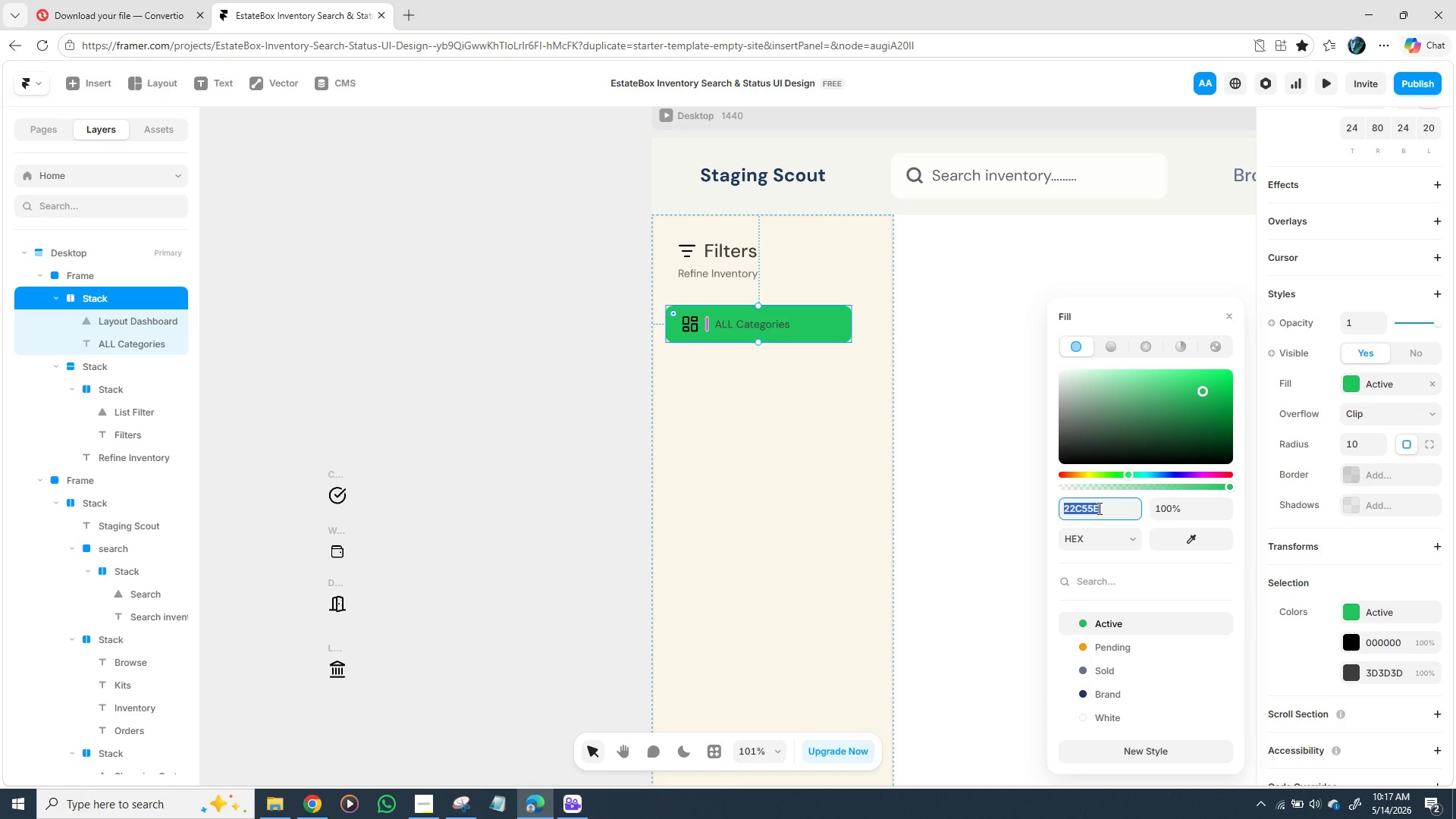 
wait(23.86)
 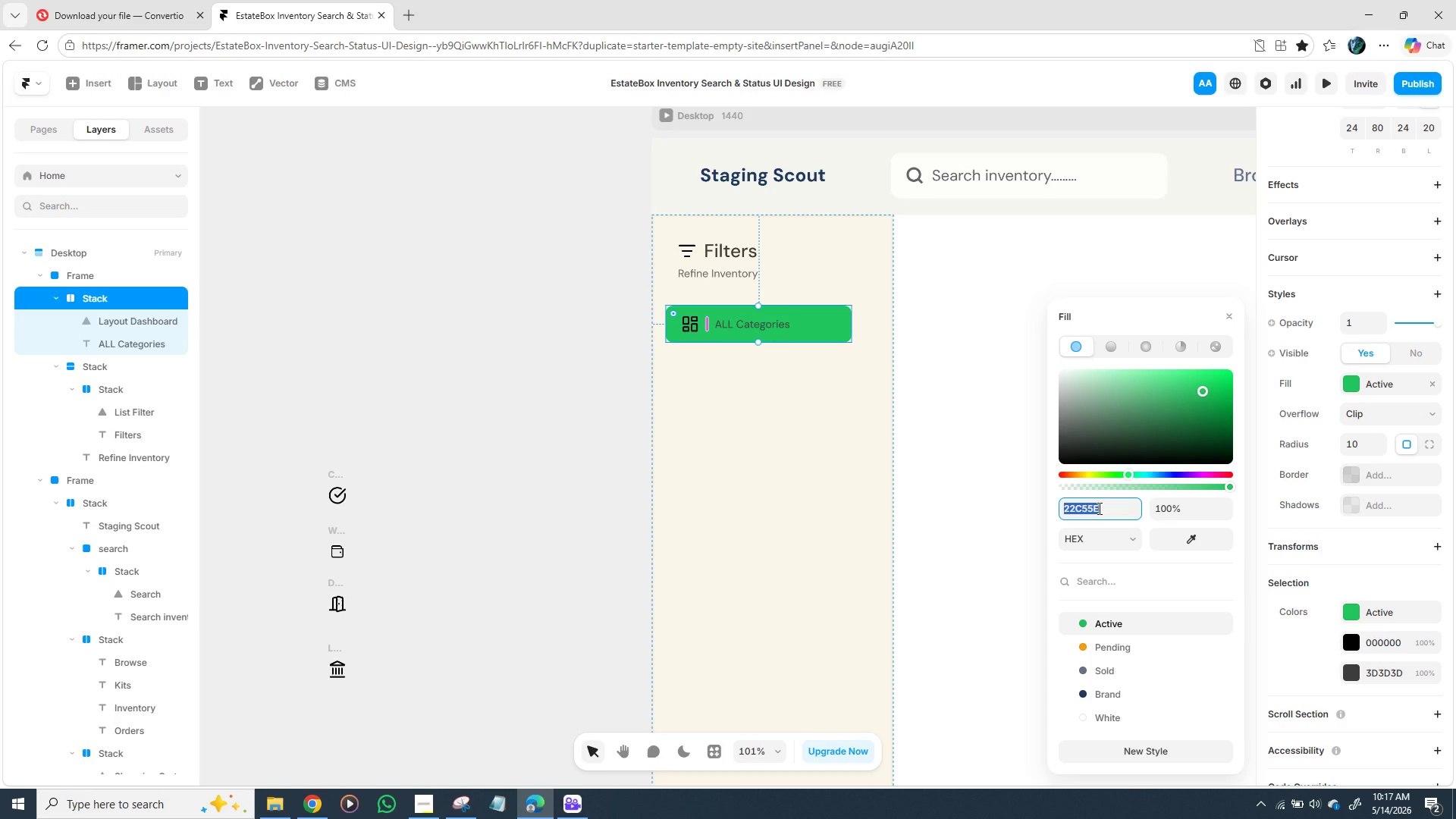 
type(e8f0f8)
 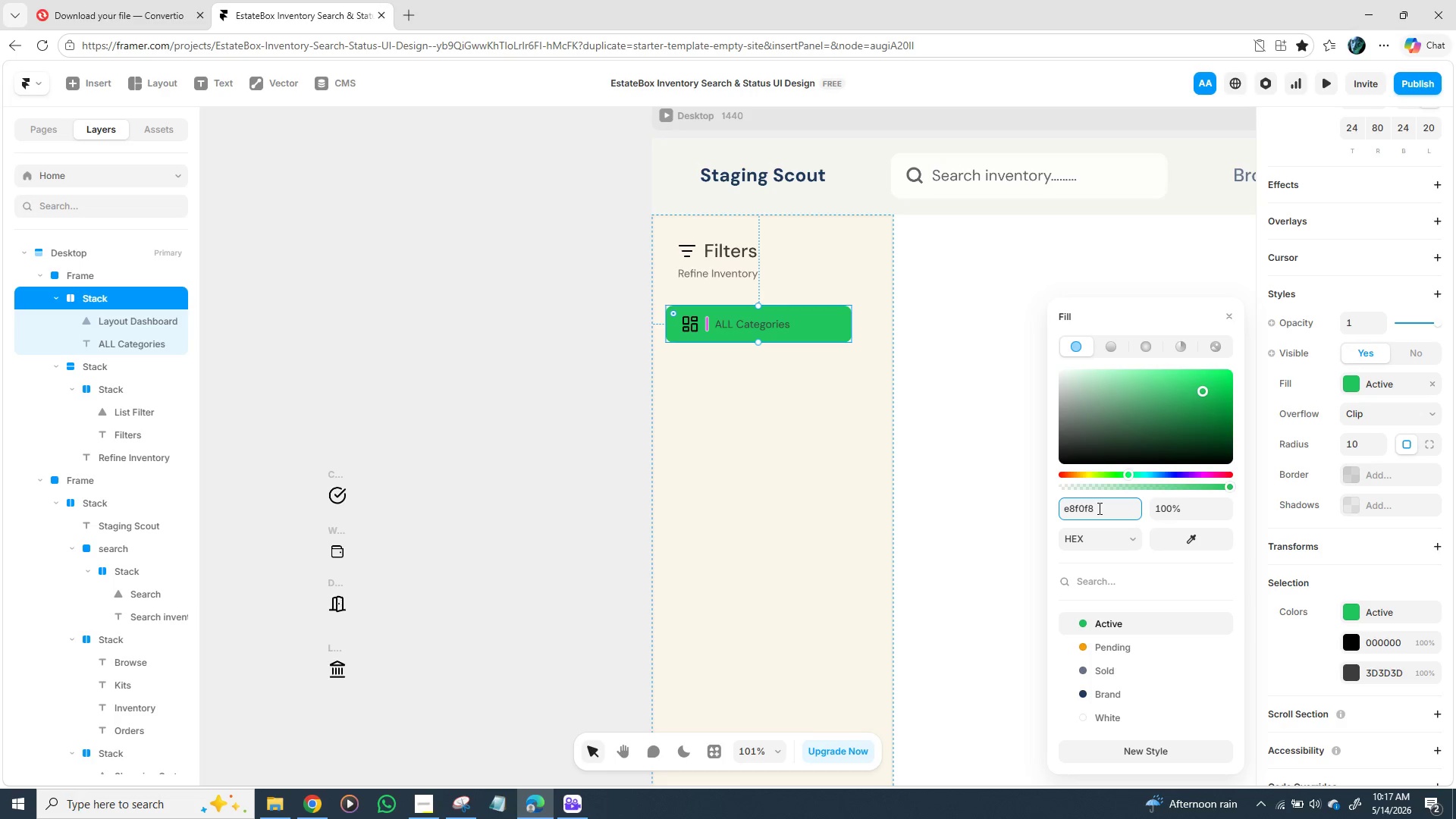 
key(Enter)
 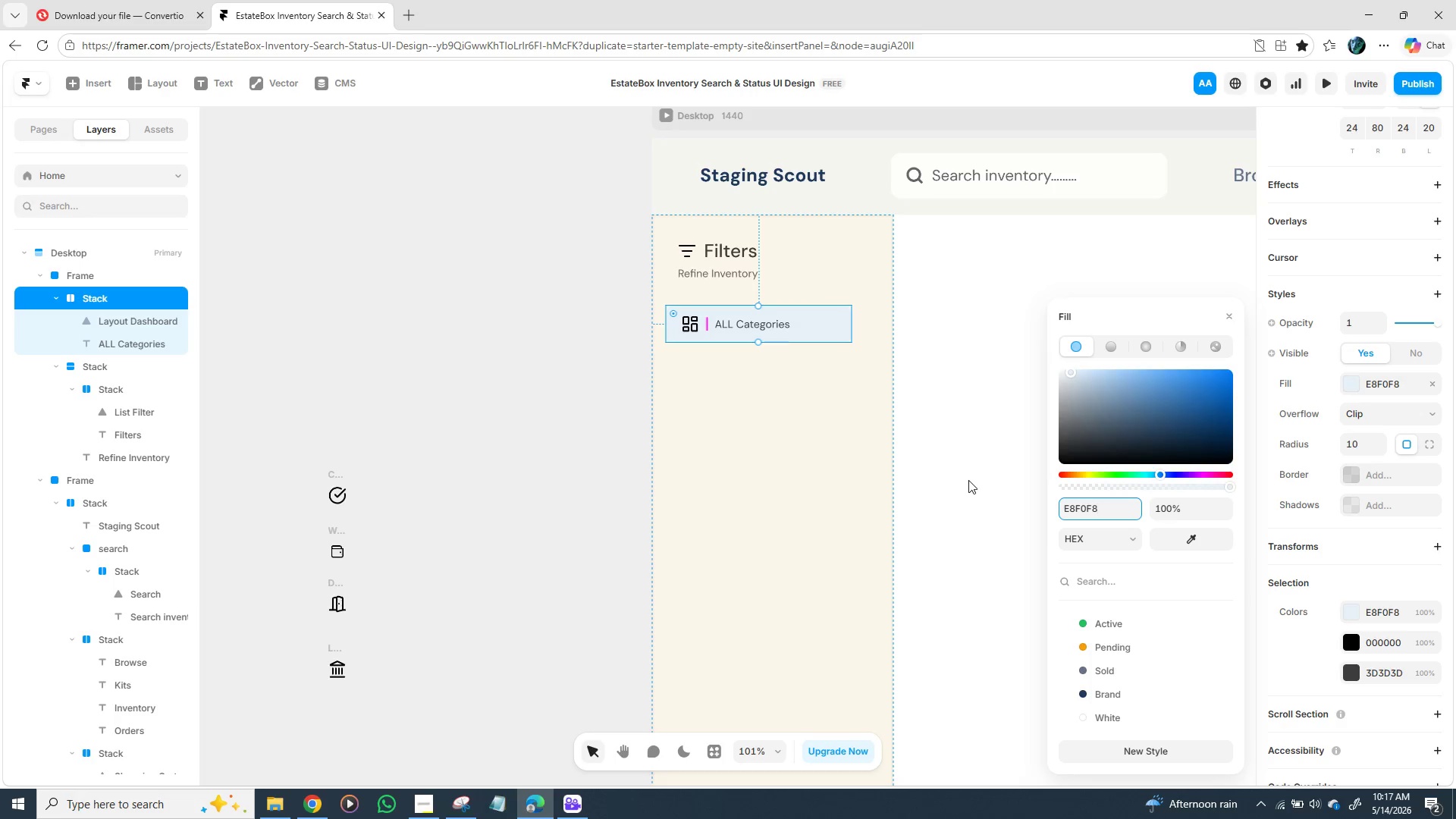 
left_click([782, 508])
 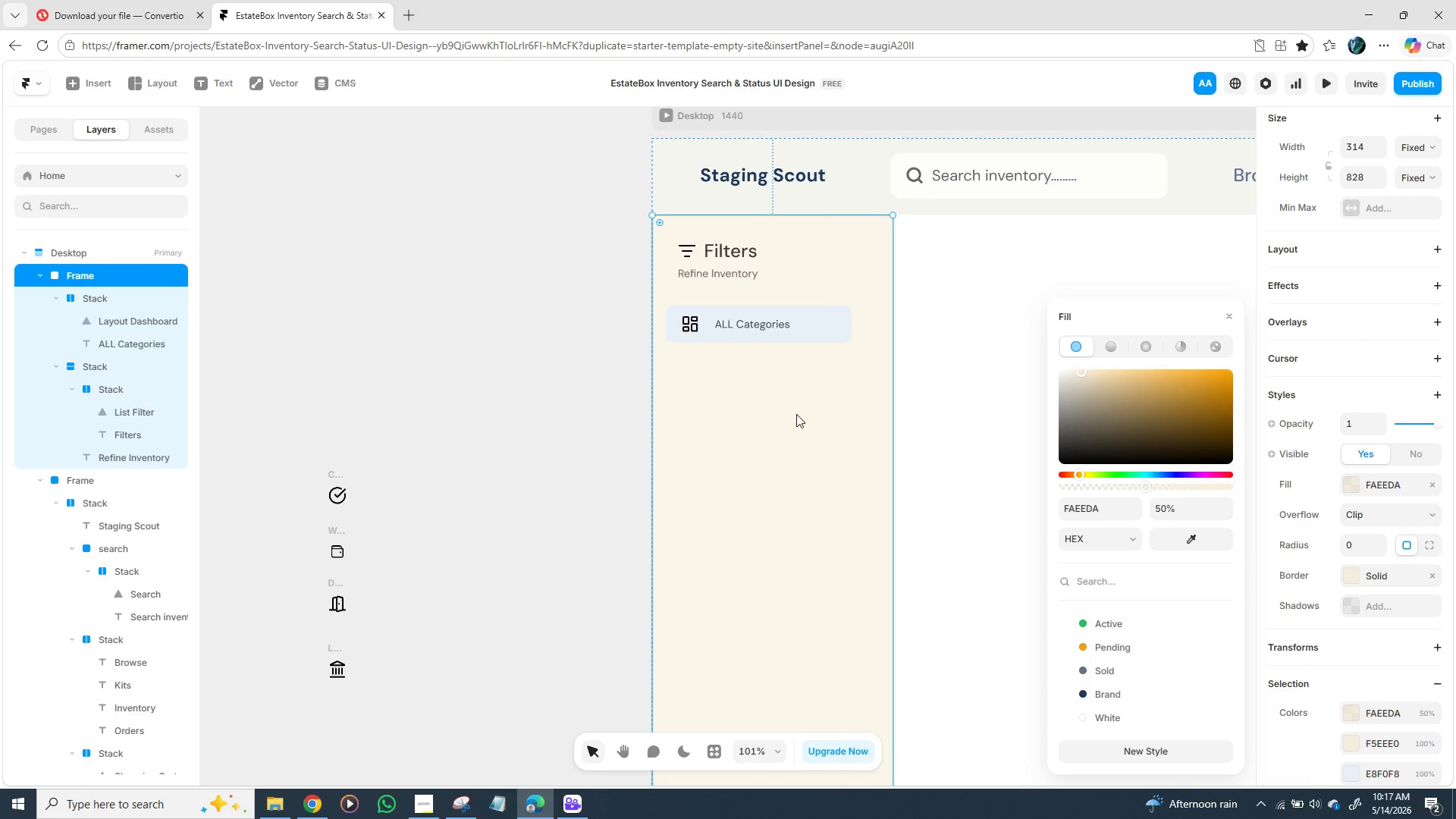 
wait(8.91)
 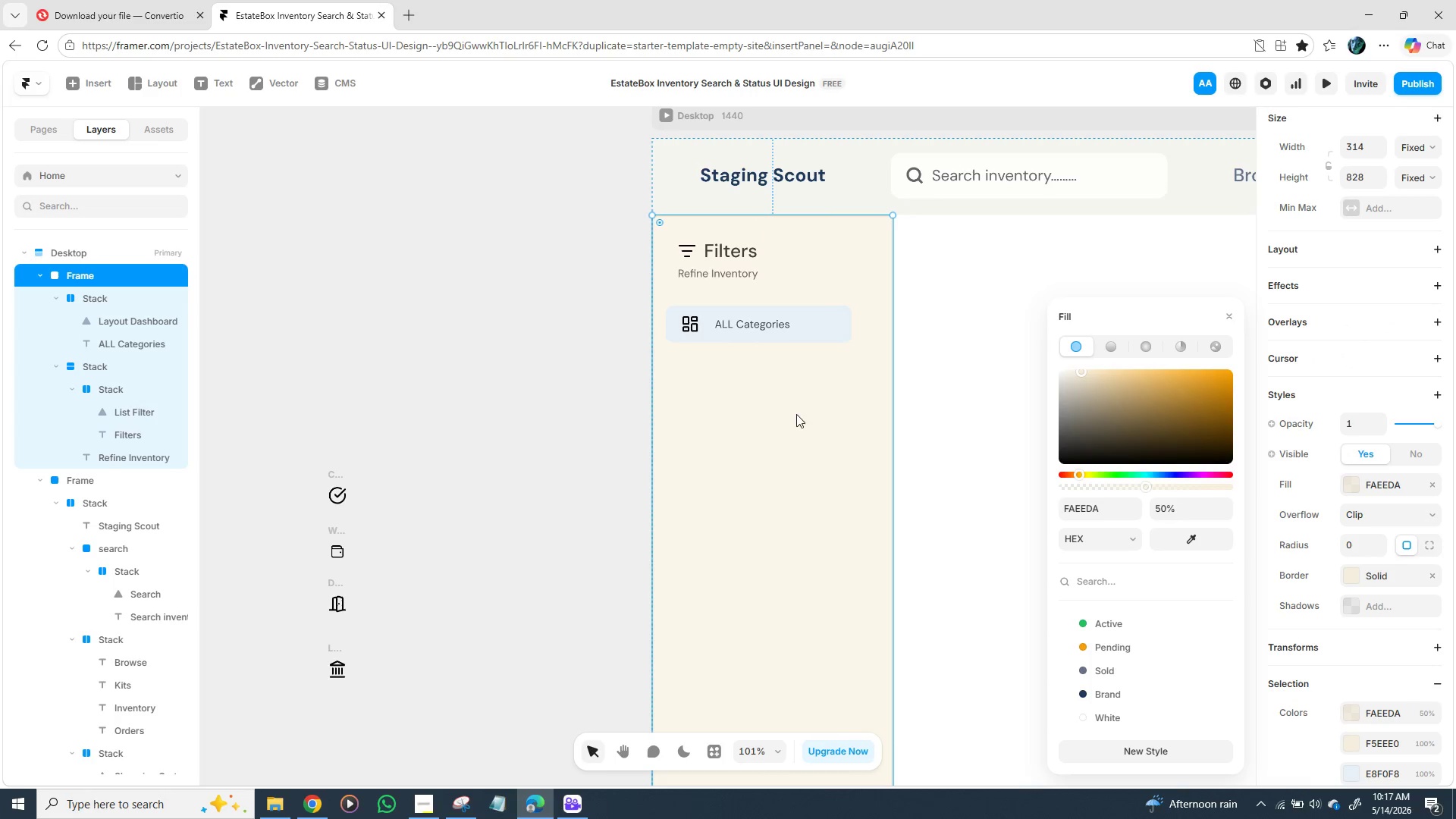 
left_click([675, 337])
 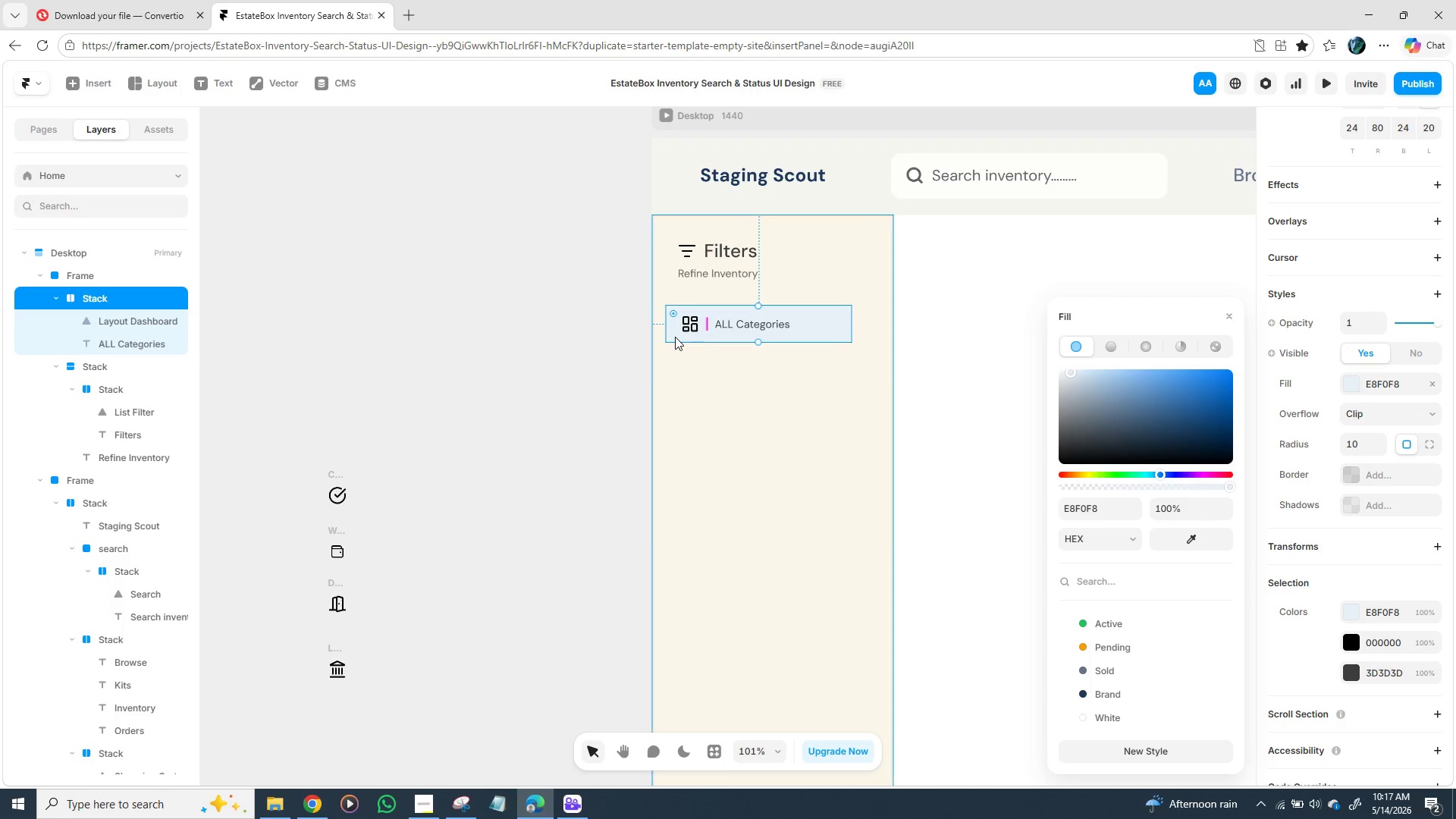 
key(Control+D)
 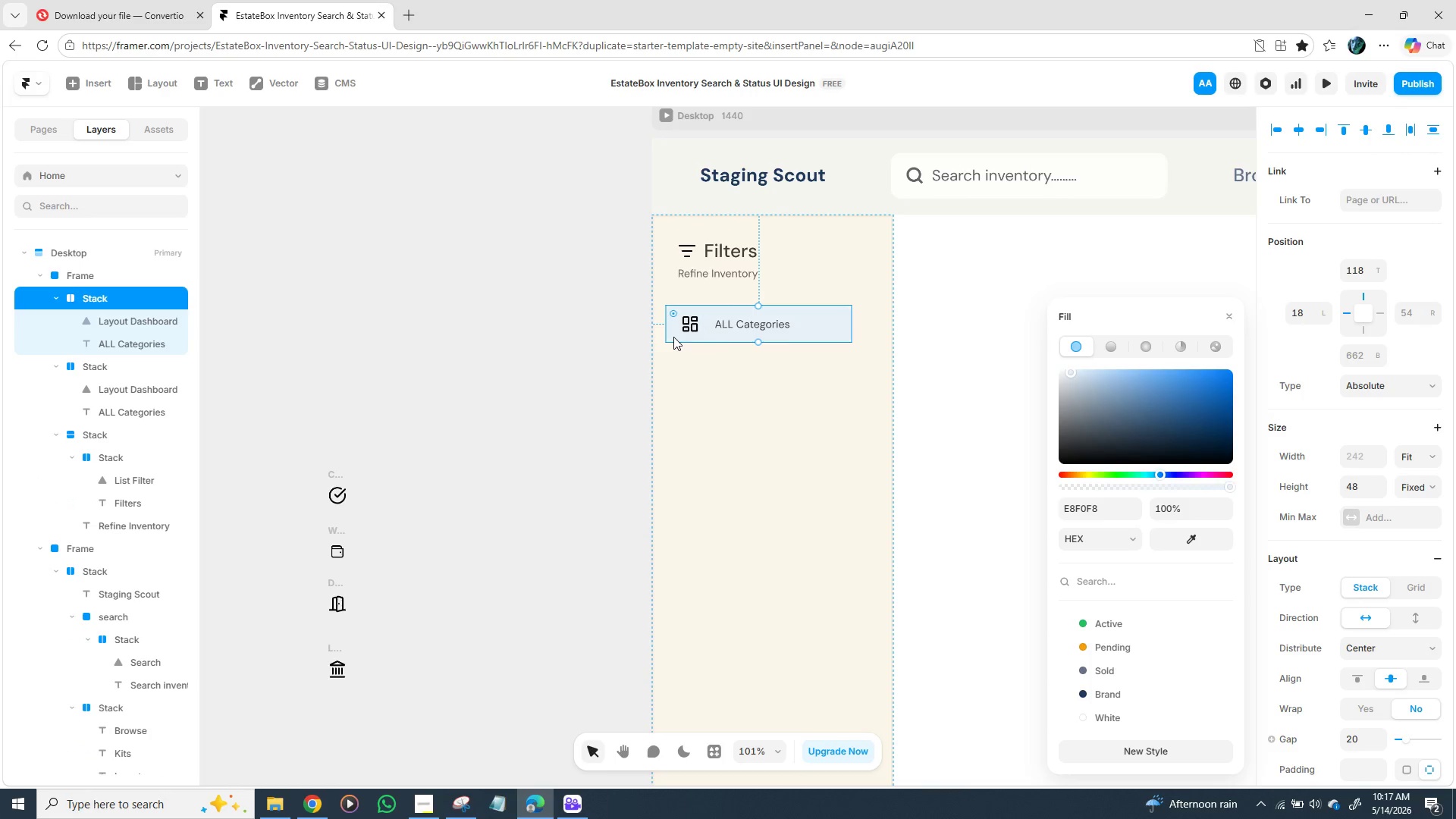 
left_click_drag(start_coordinate=[673, 337], to_coordinate=[673, 388])
 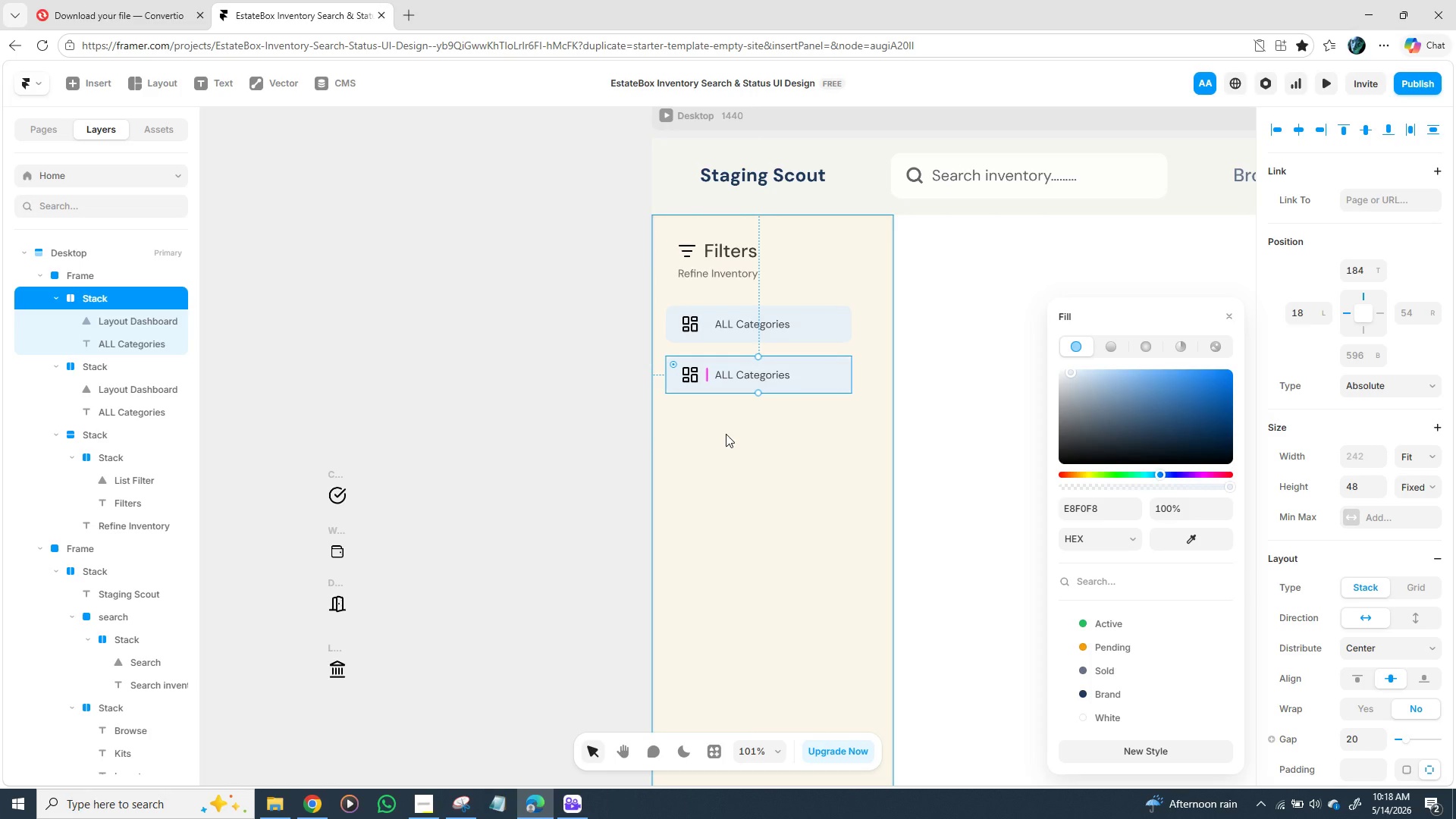 
wait(9.39)
 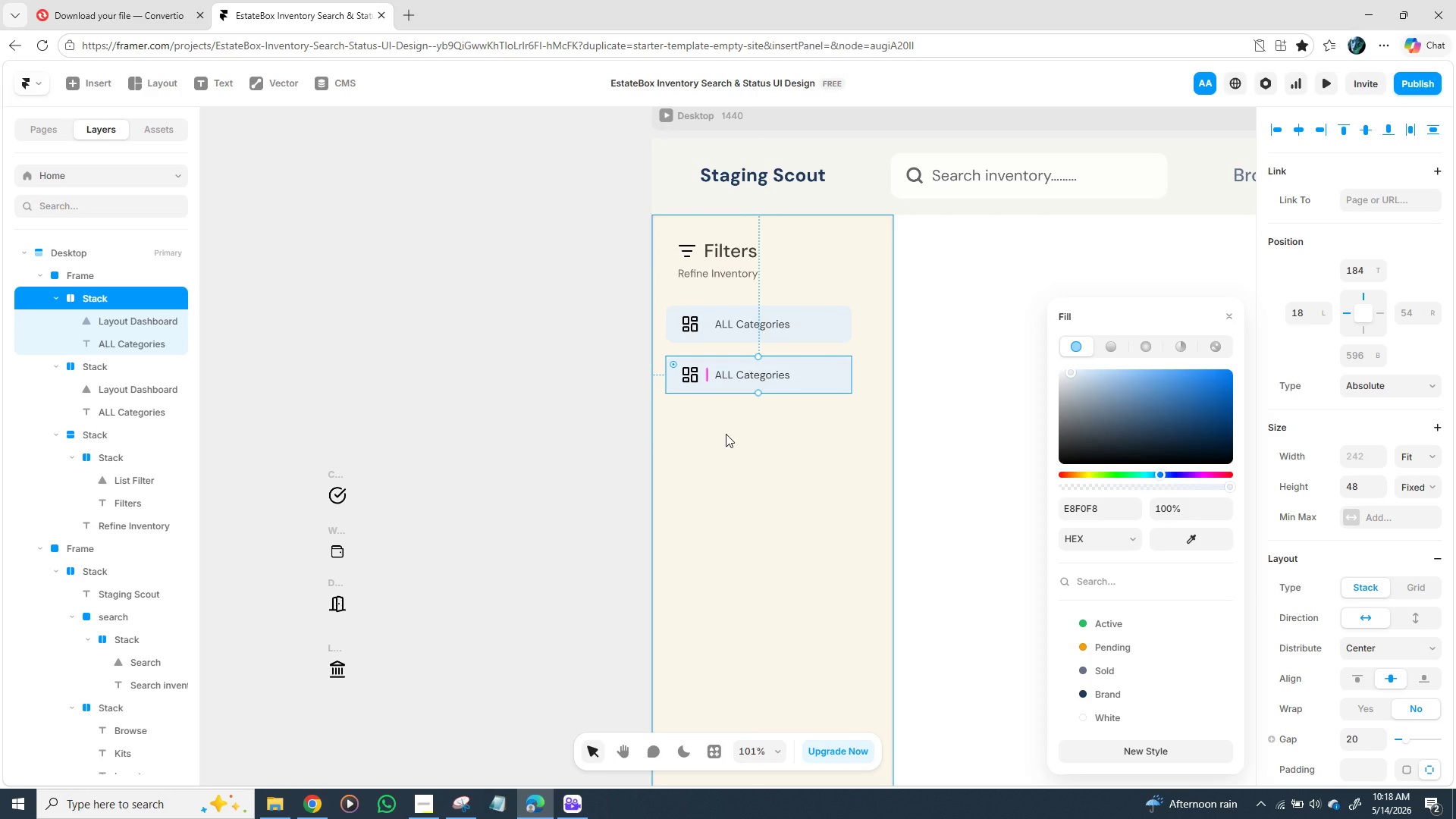 
key(Control+D)
 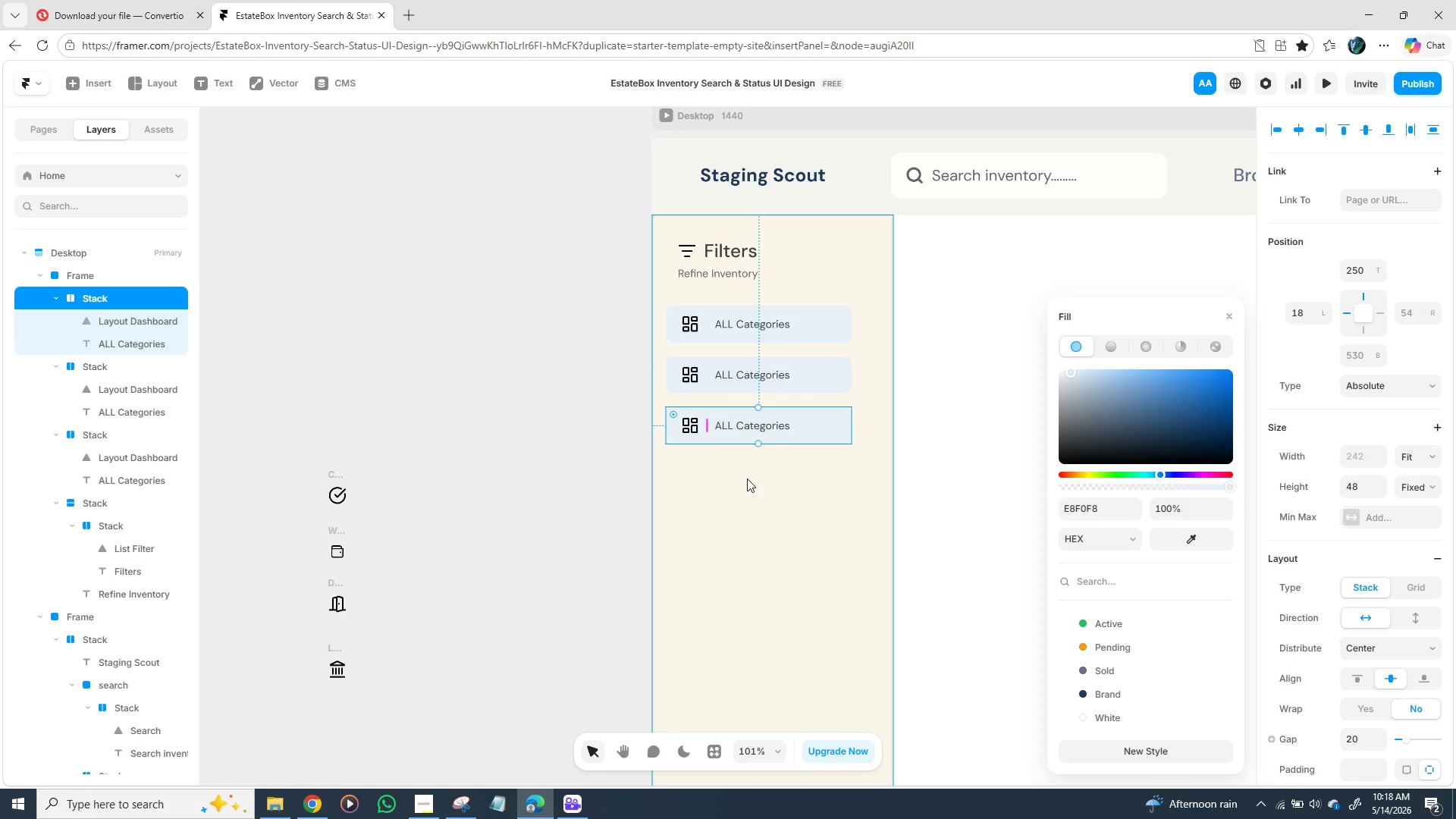 
key(Control+D)
 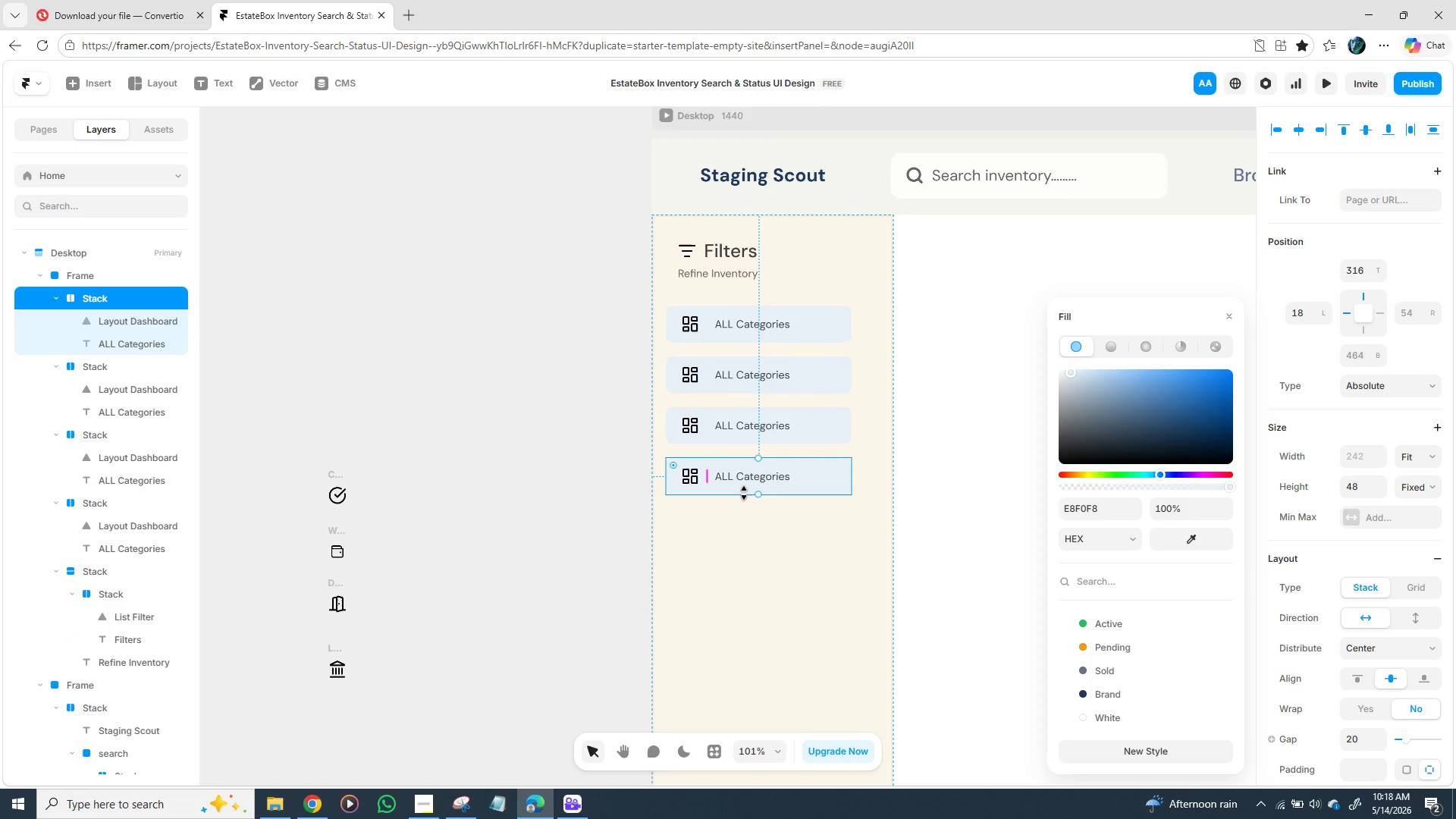 
wait(5.86)
 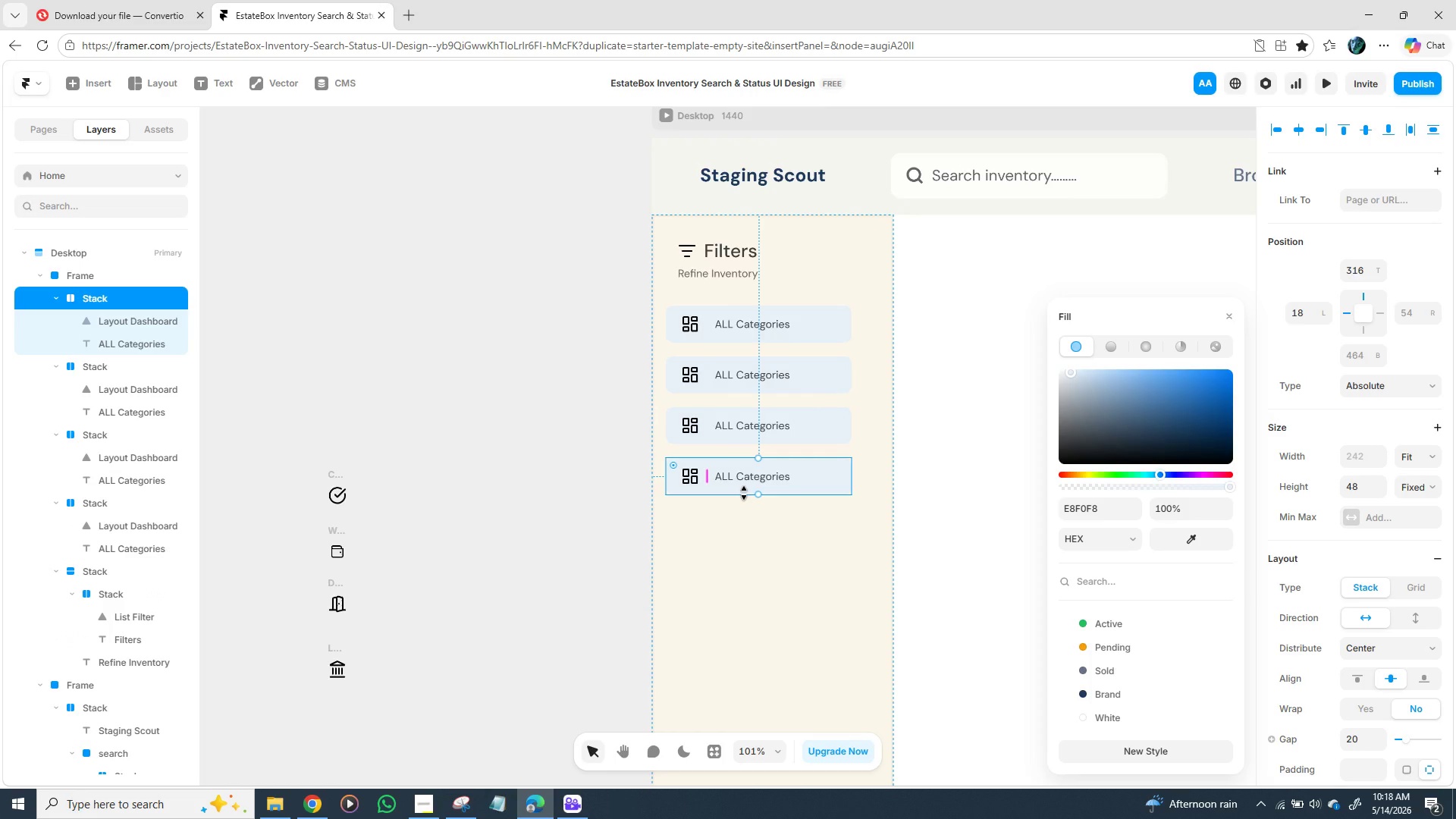 
key(Control+D)
 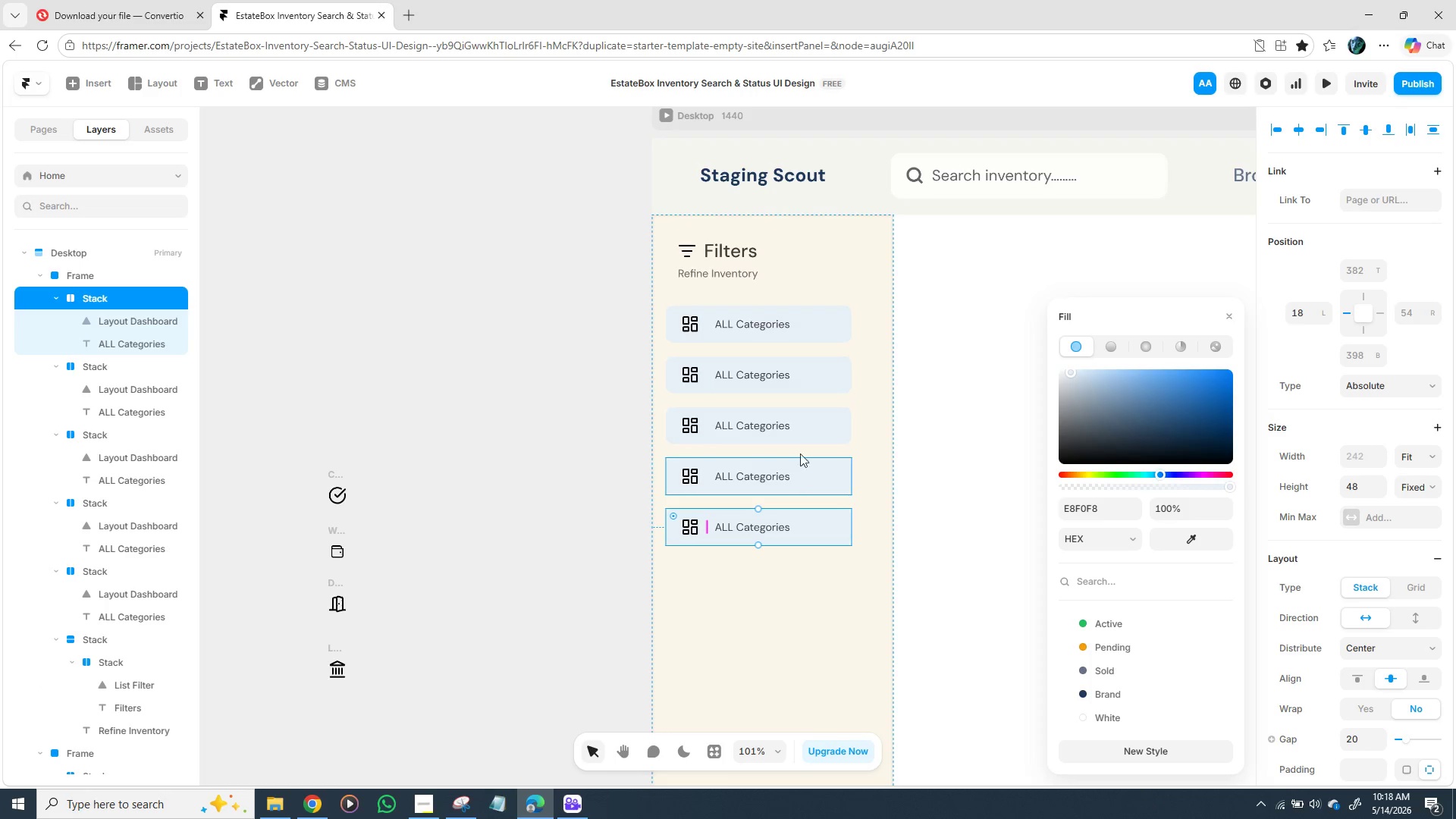 
wait(6.36)
 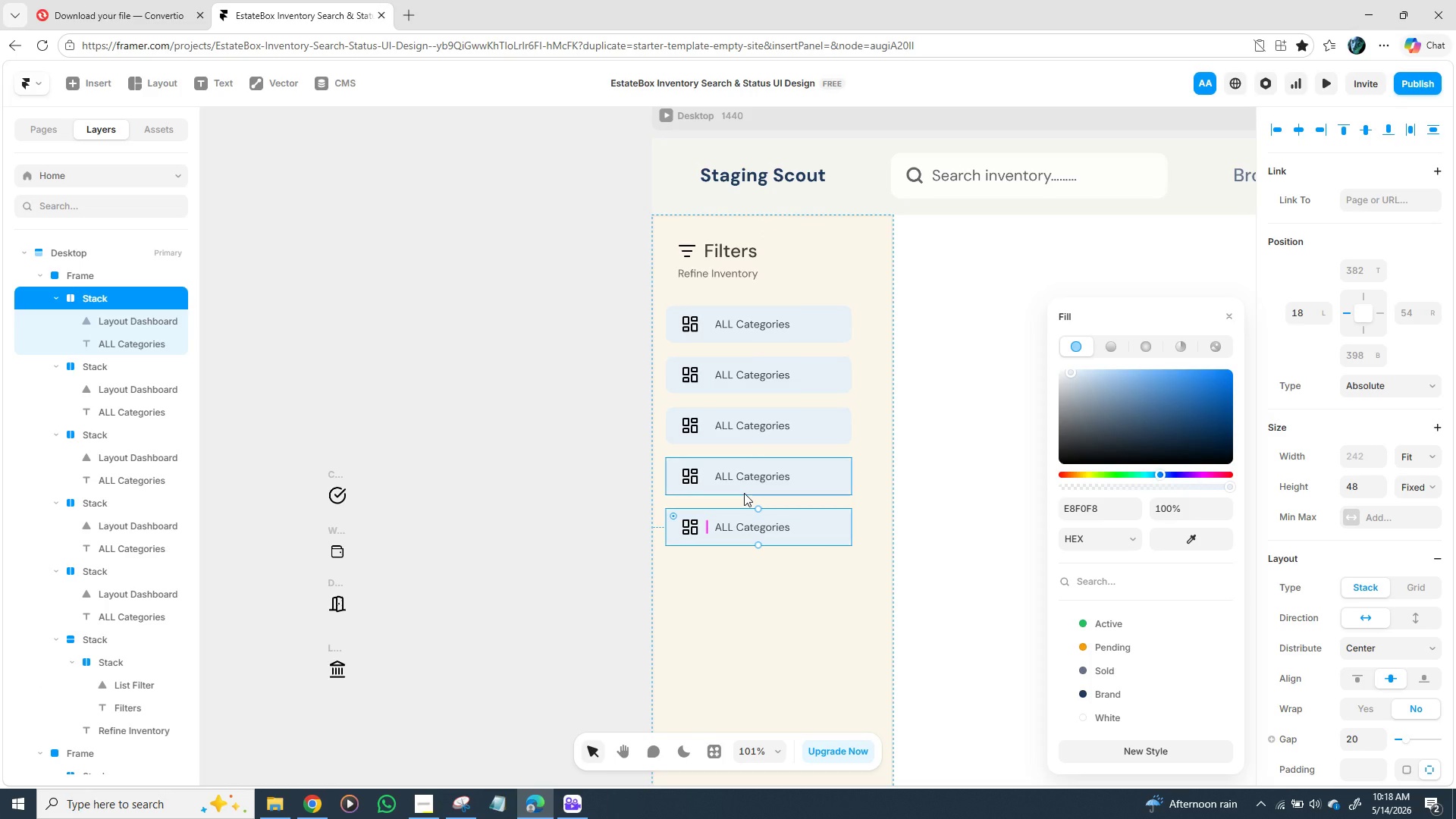 
left_click([823, 379])
 